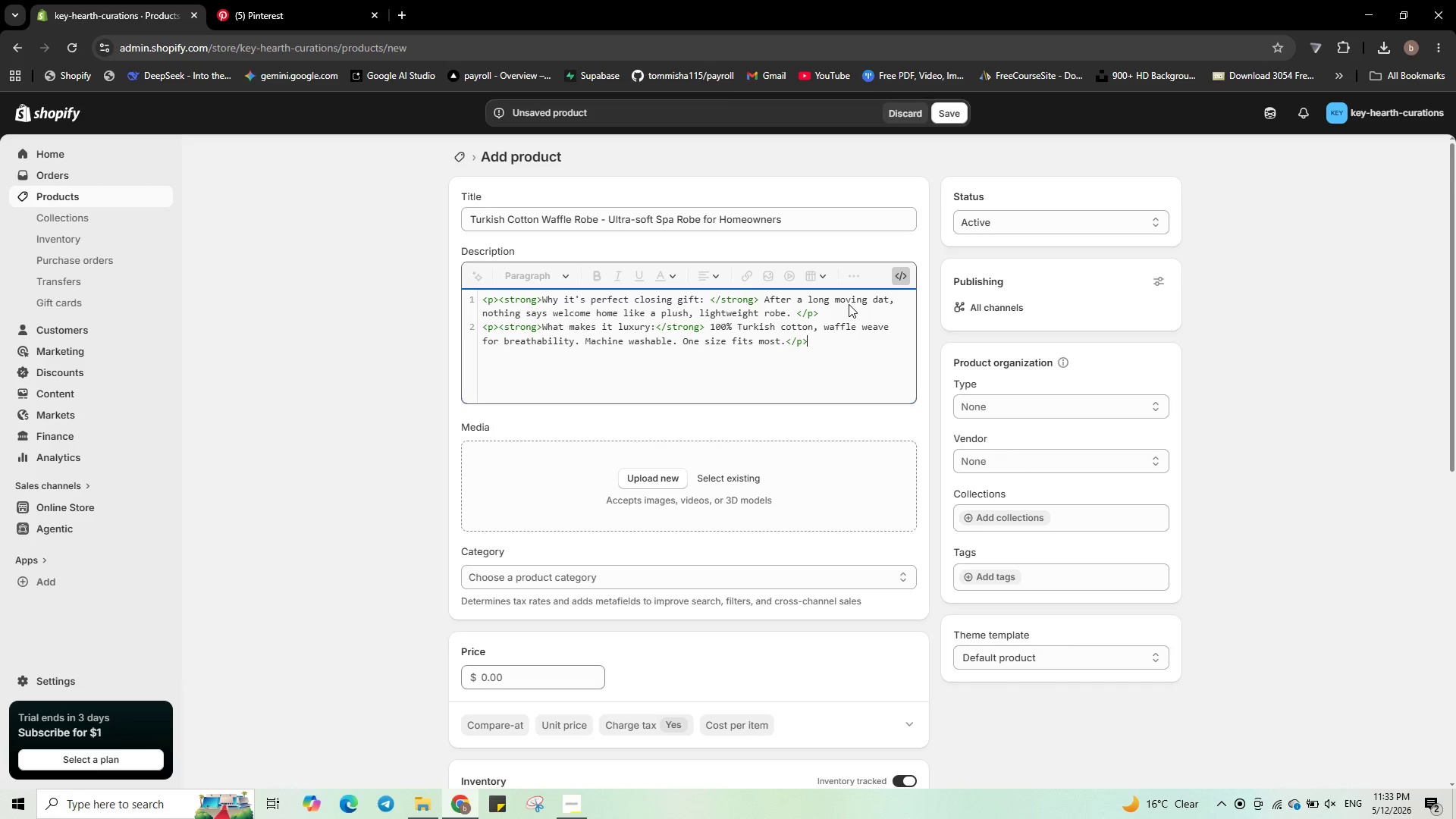 
left_click([523, 675])
 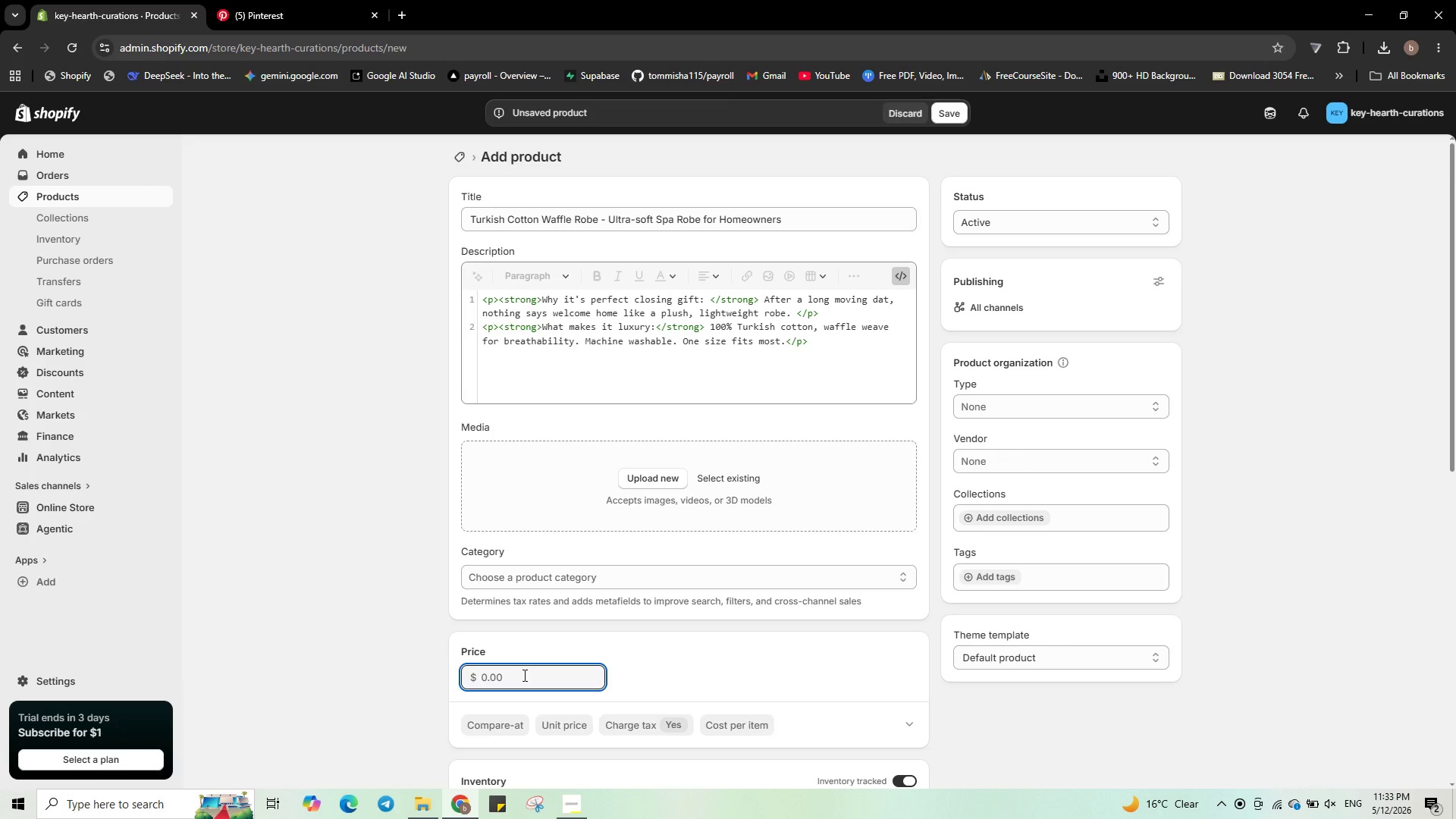 
key(Numpad1)
 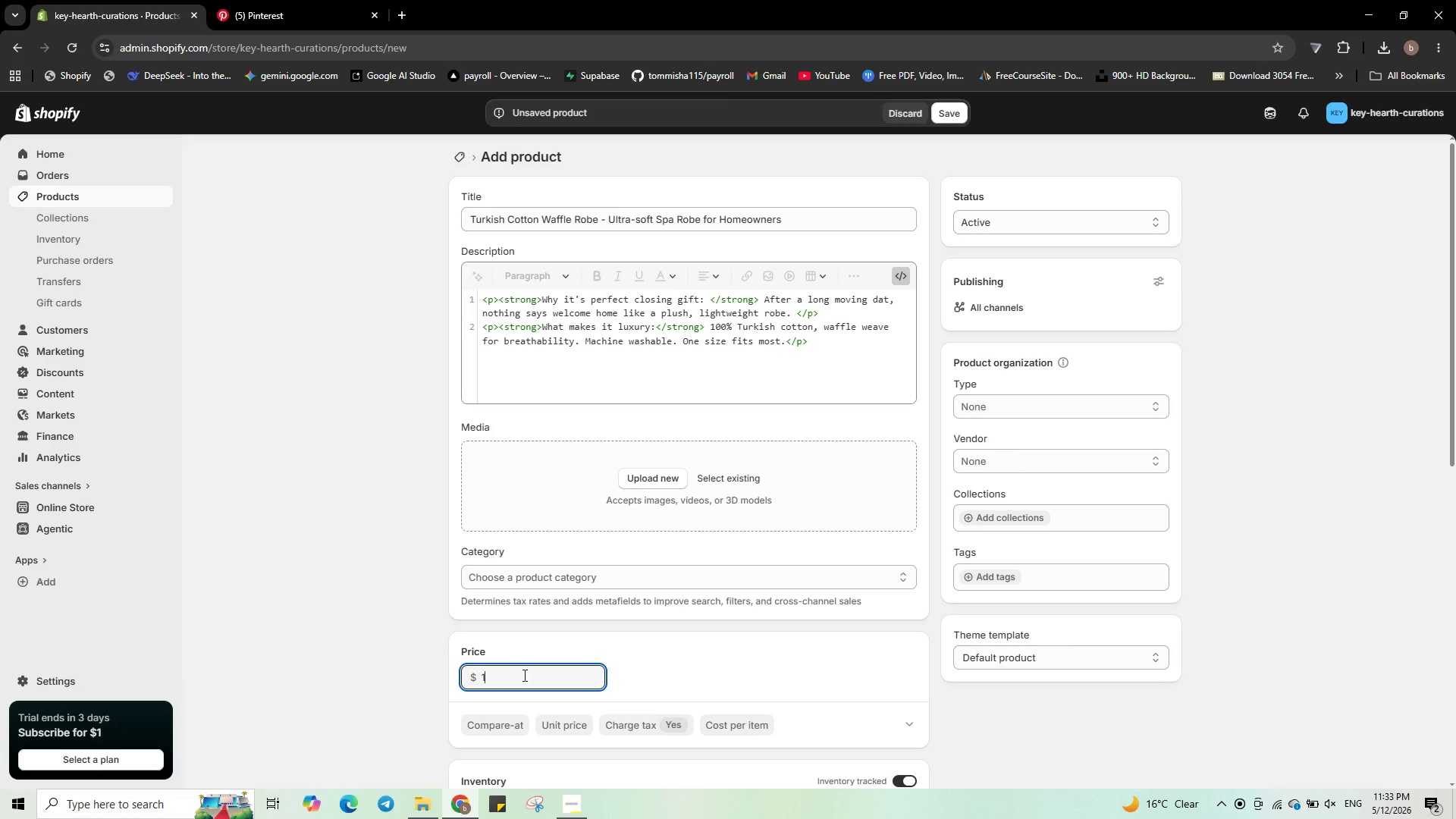 
key(Numpad2)
 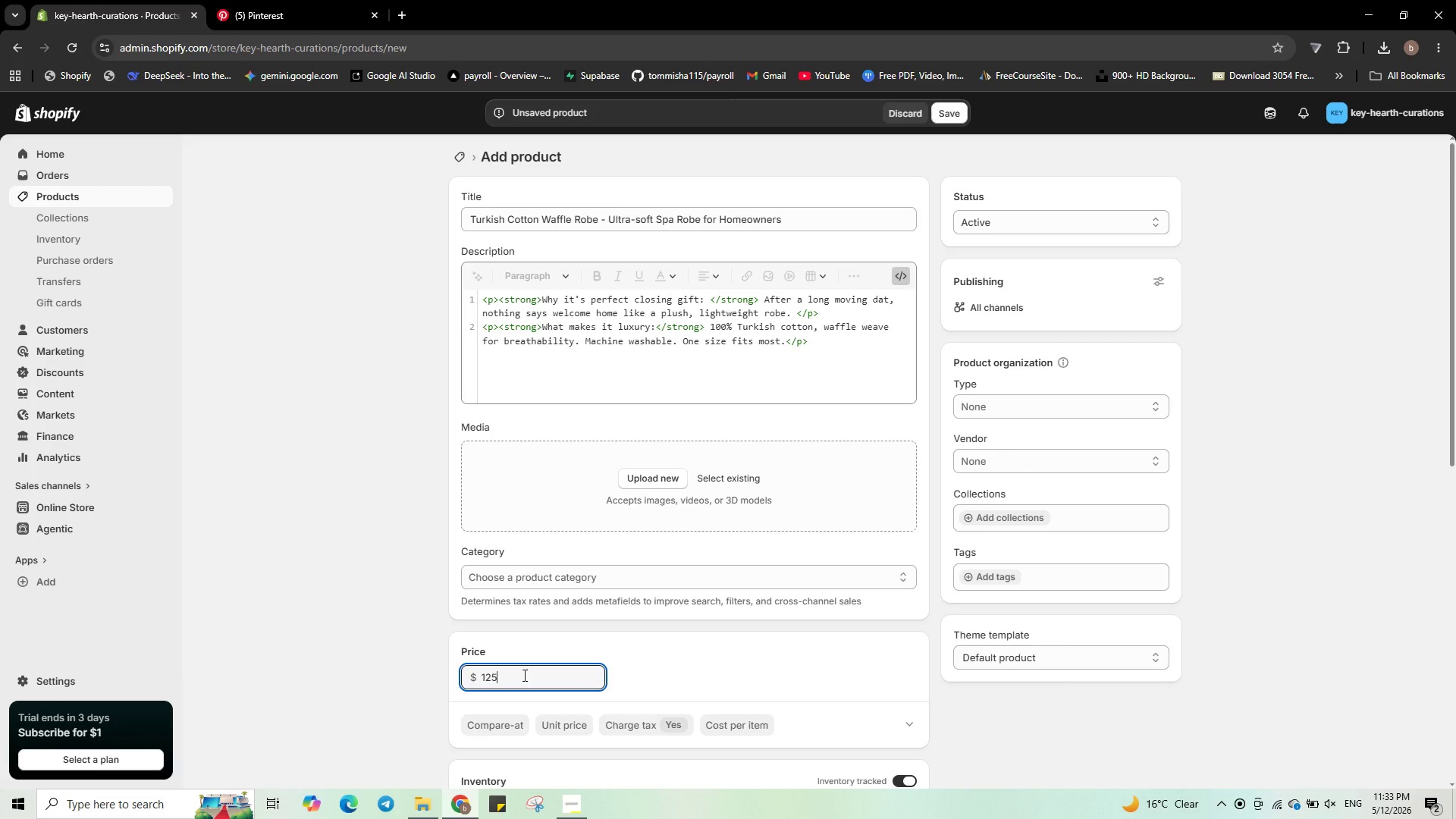 
key(Numpad5)
 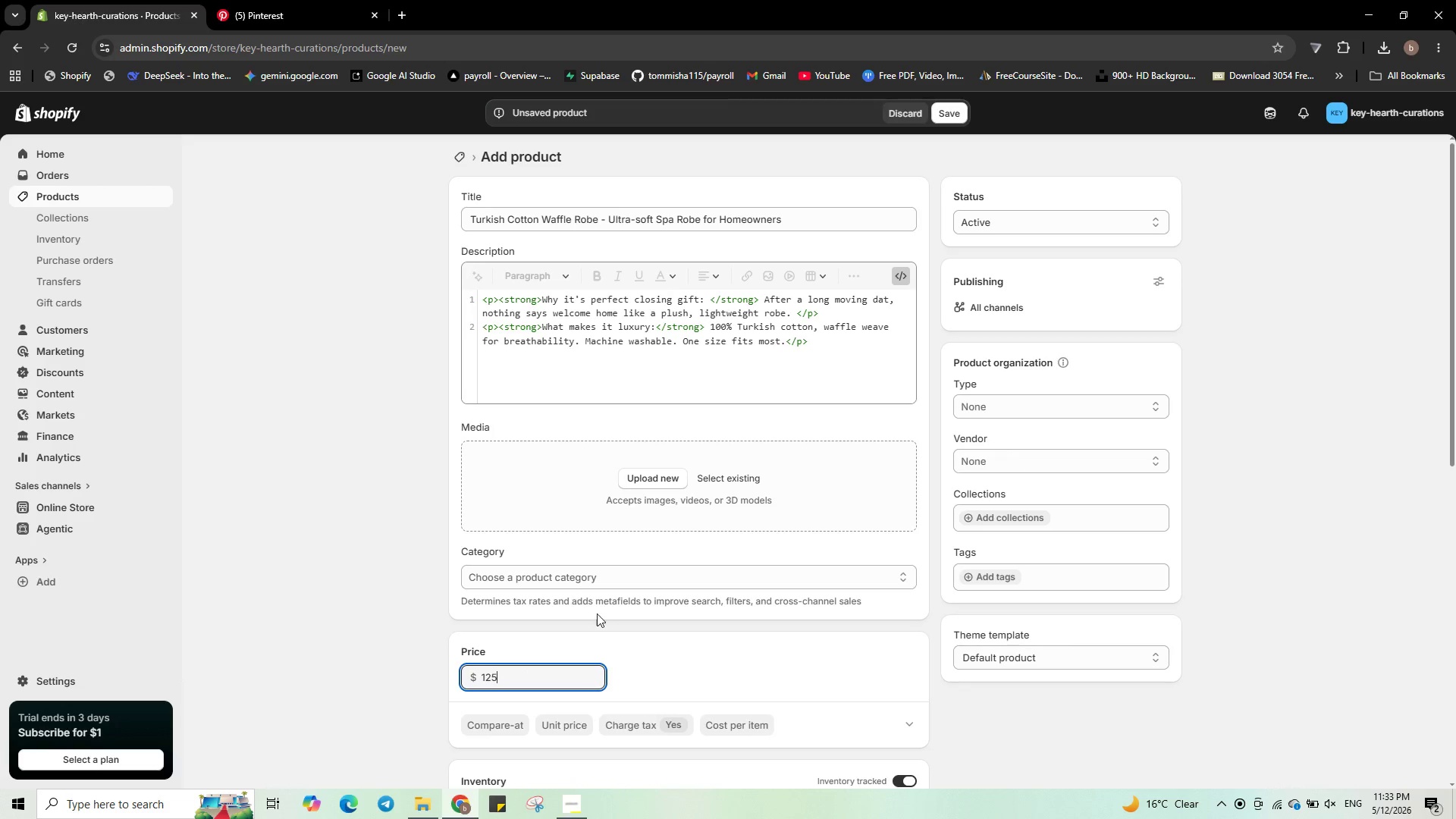 
scroll: coordinate [731, 610], scroll_direction: down, amount: 2.0
 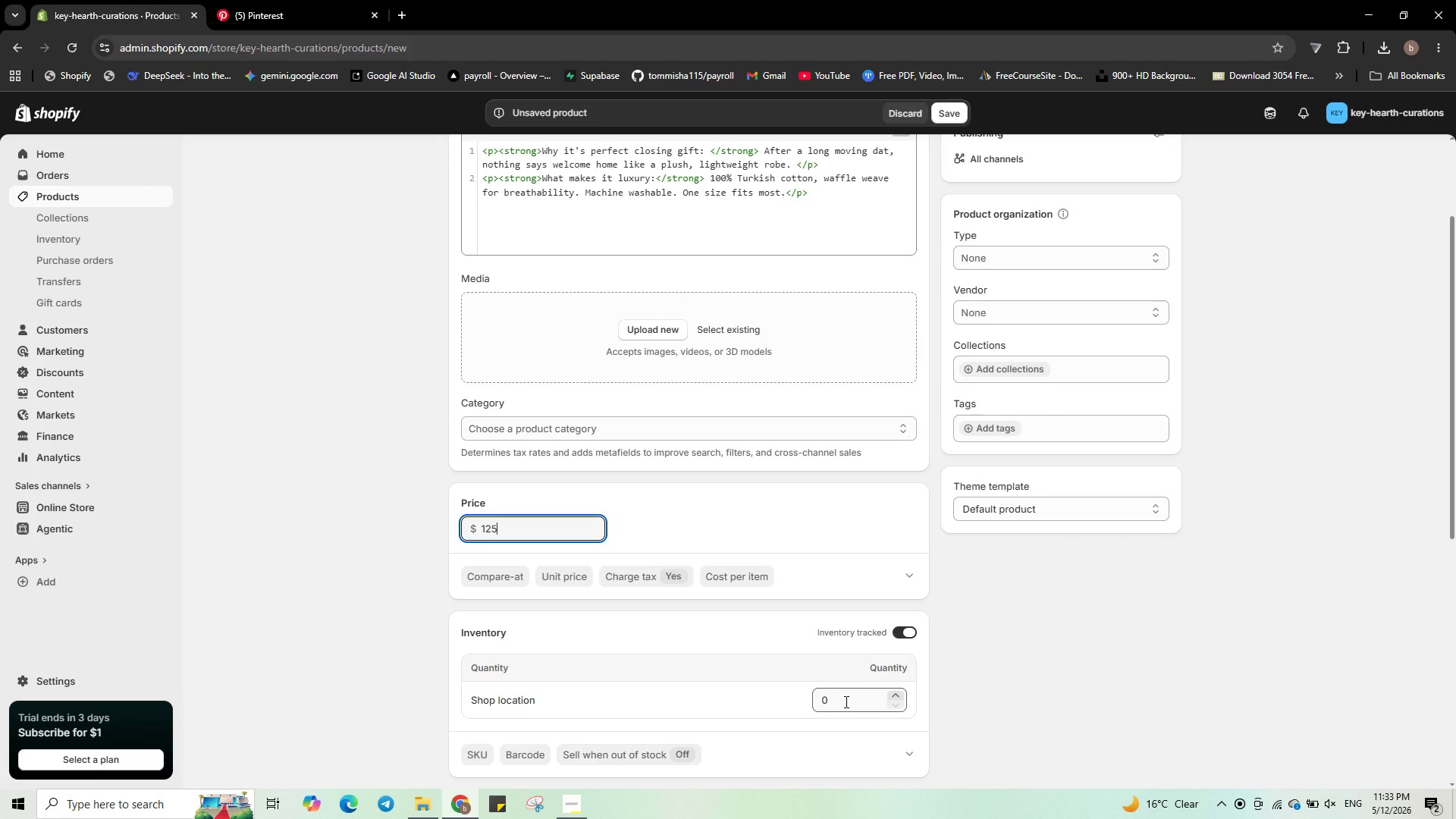 
left_click([845, 701])
 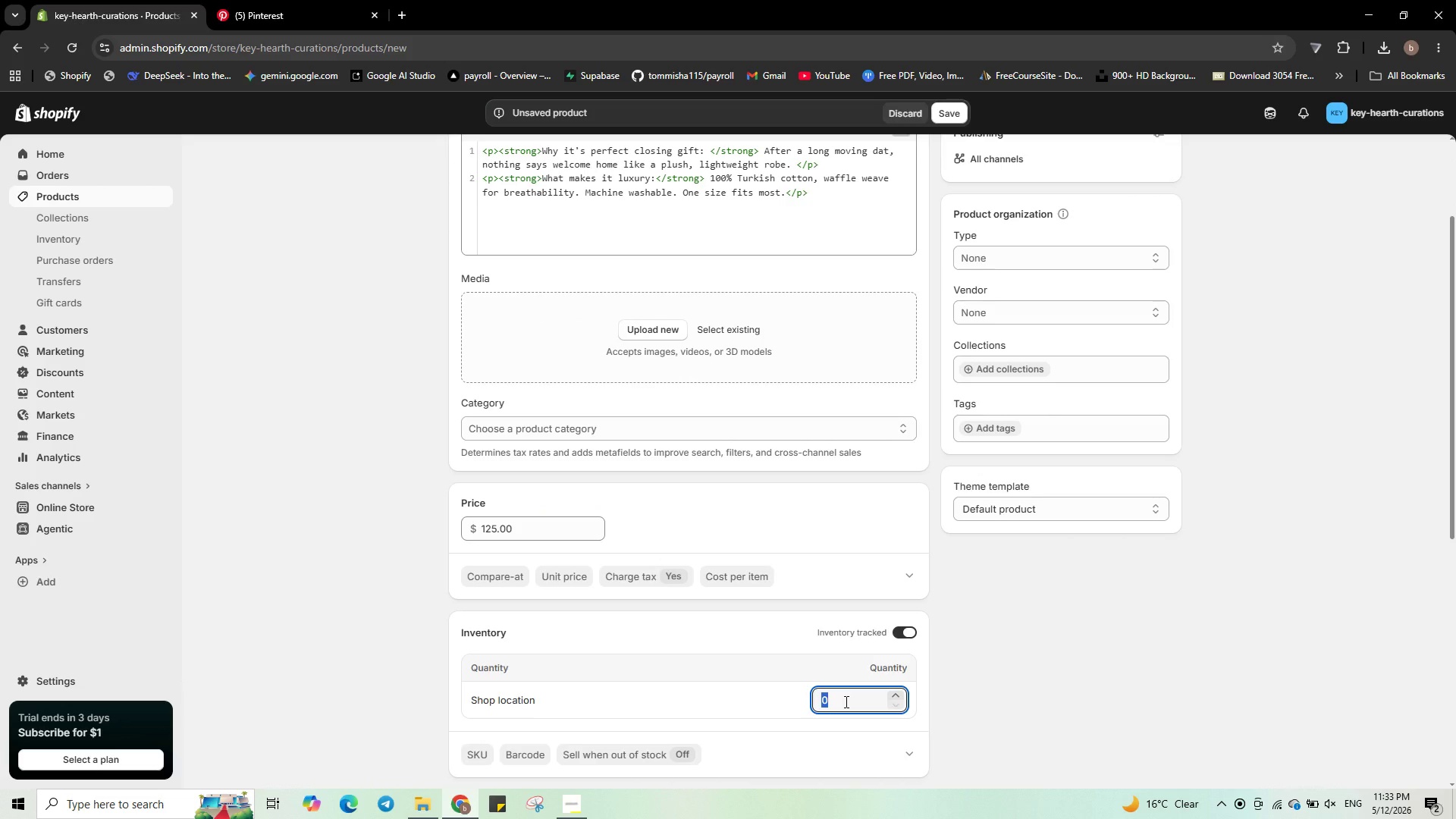 
key(Numpad2)
 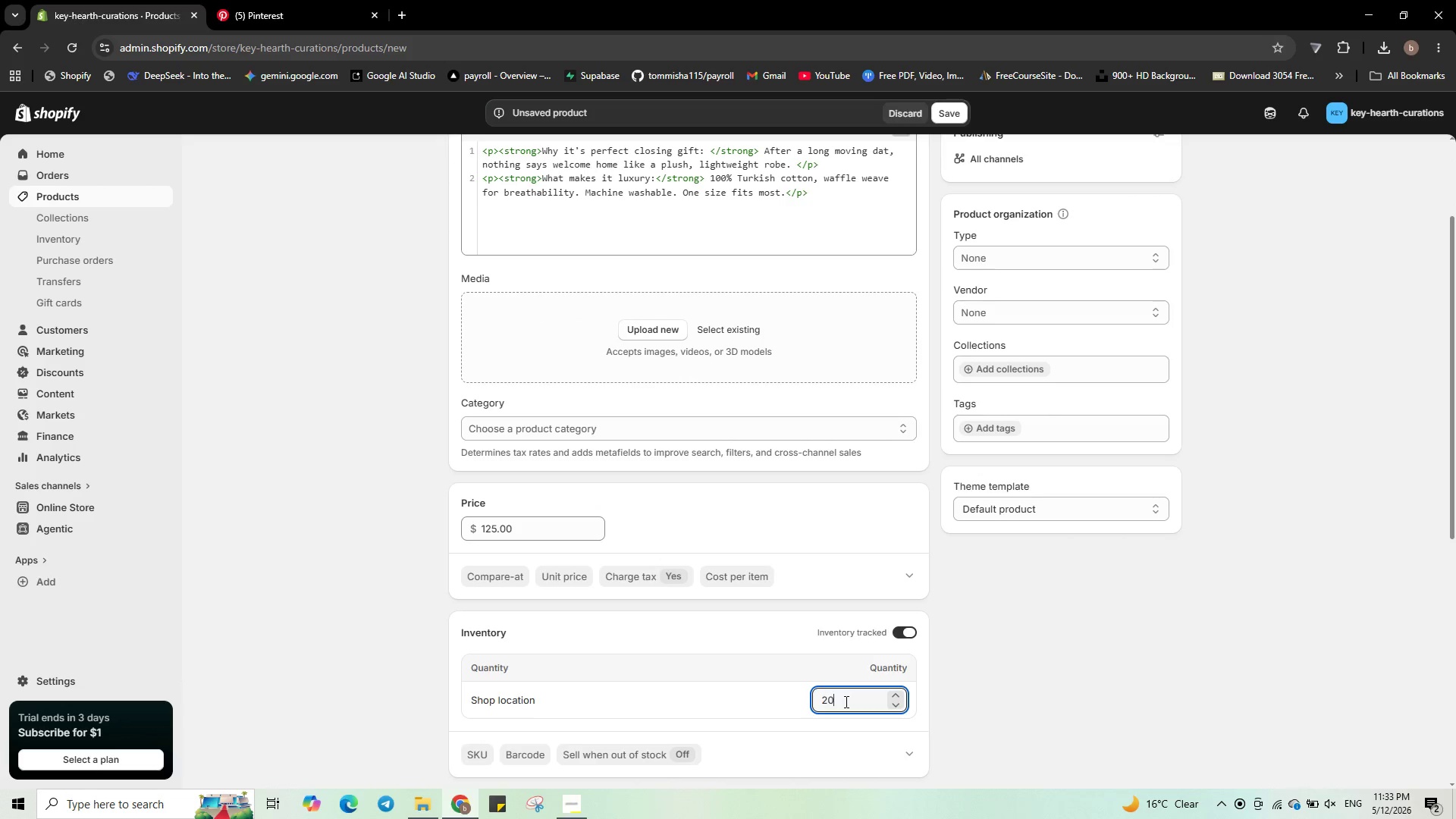 
key(Numpad0)
 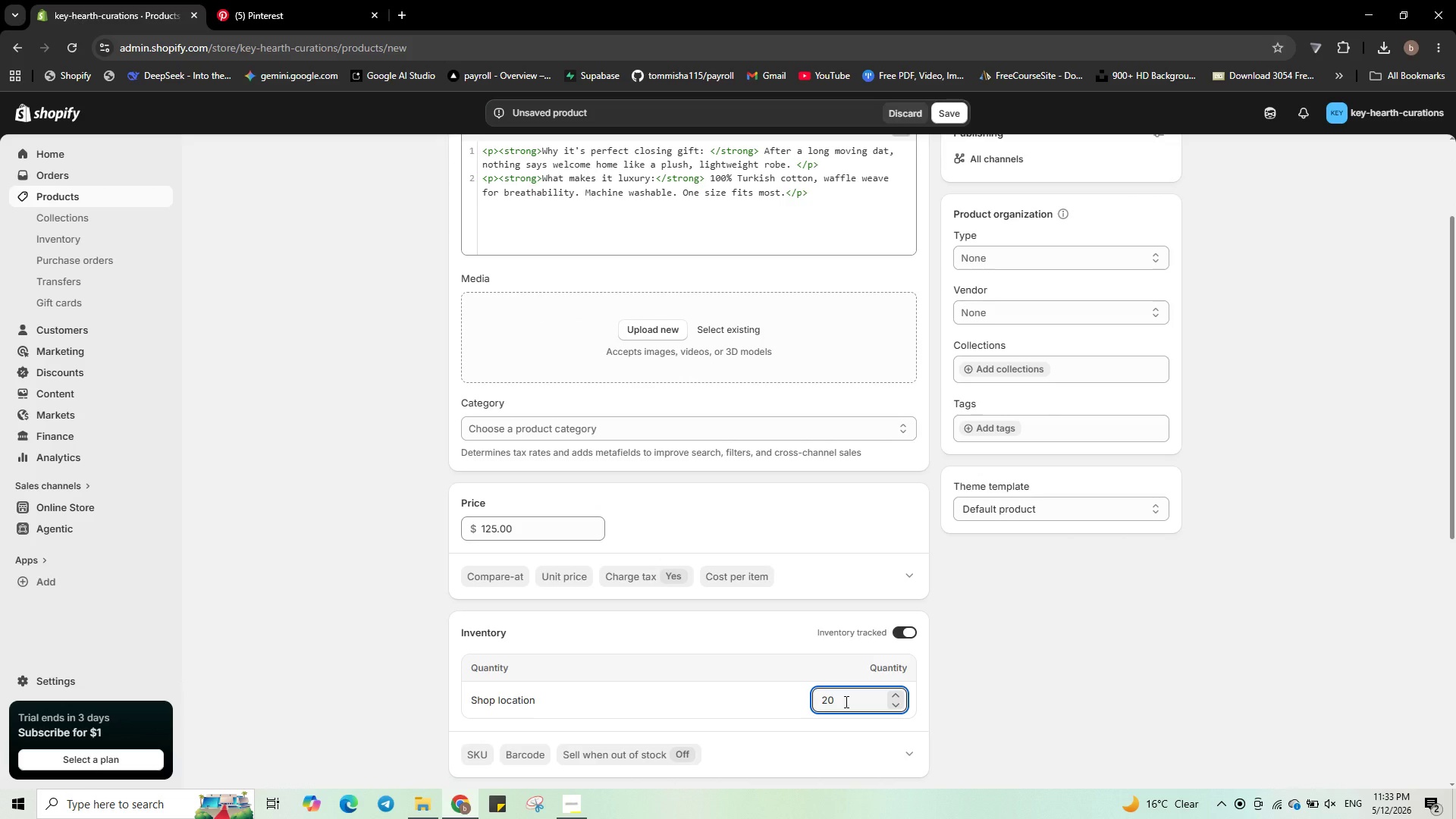 
scroll: coordinate [845, 701], scroll_direction: down, amount: 2.0
 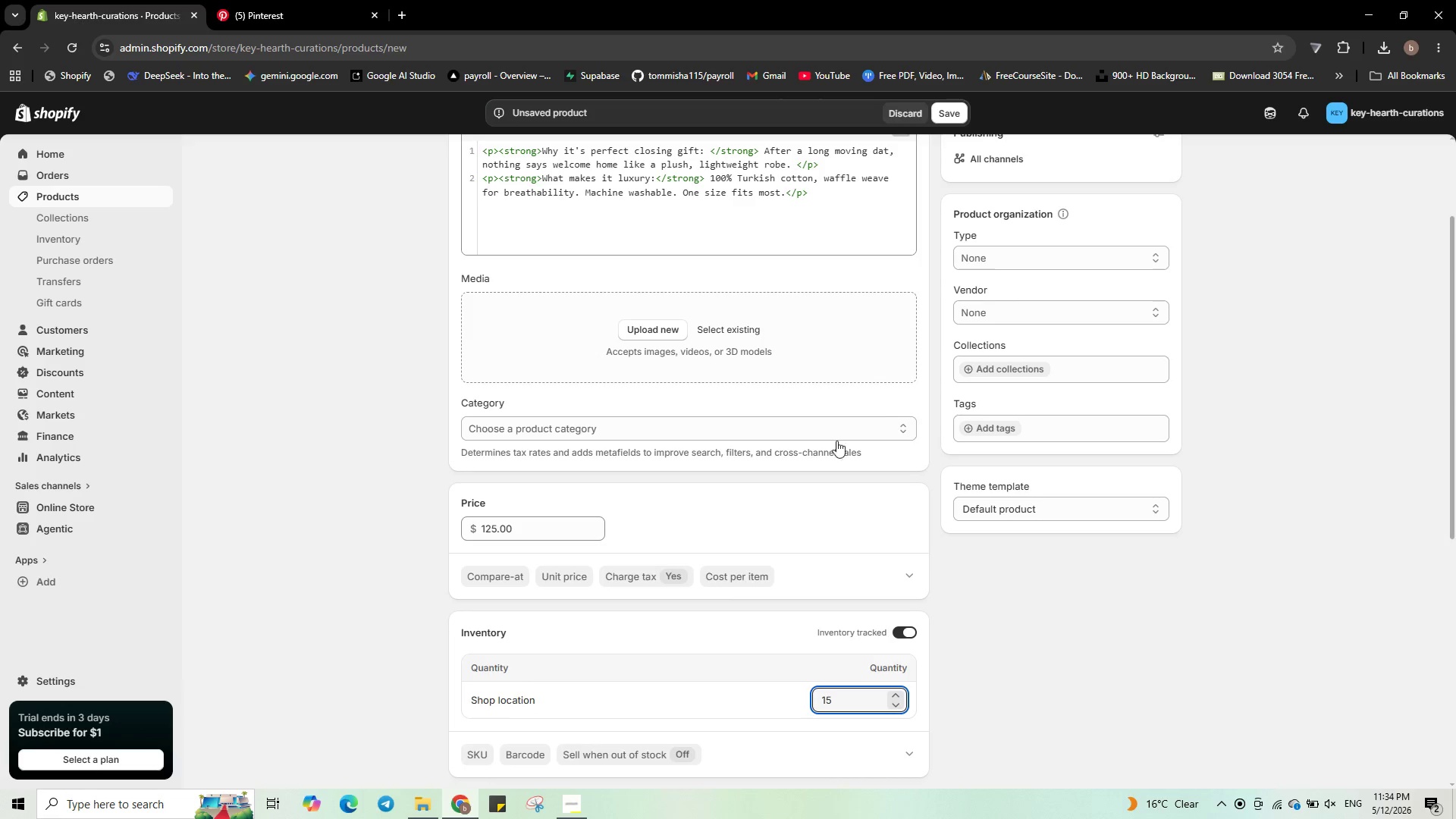 
scroll: coordinate [861, 698], scroll_direction: up, amount: 4.0
 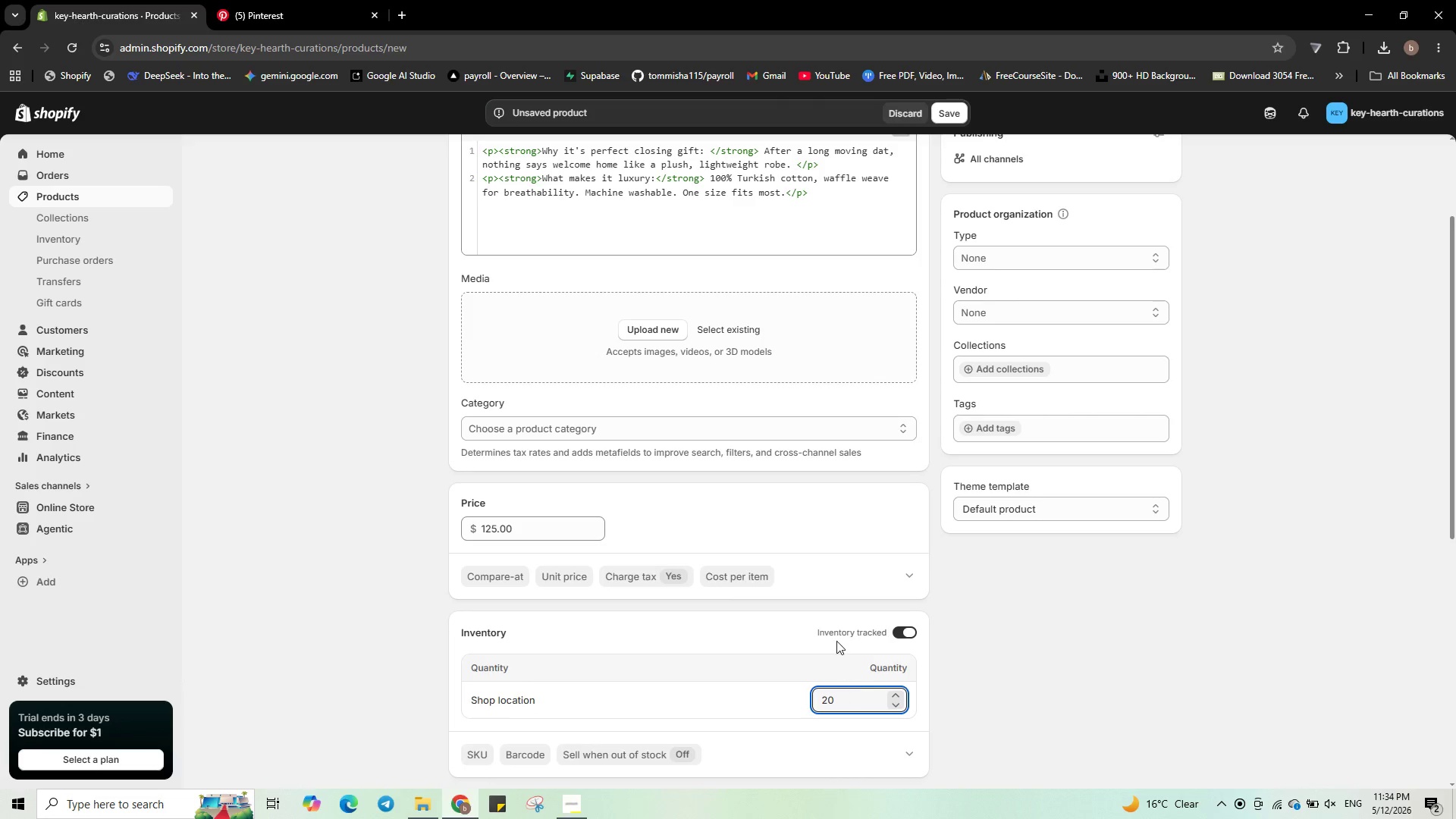 
scroll: coordinate [835, 636], scroll_direction: down, amount: 3.0
 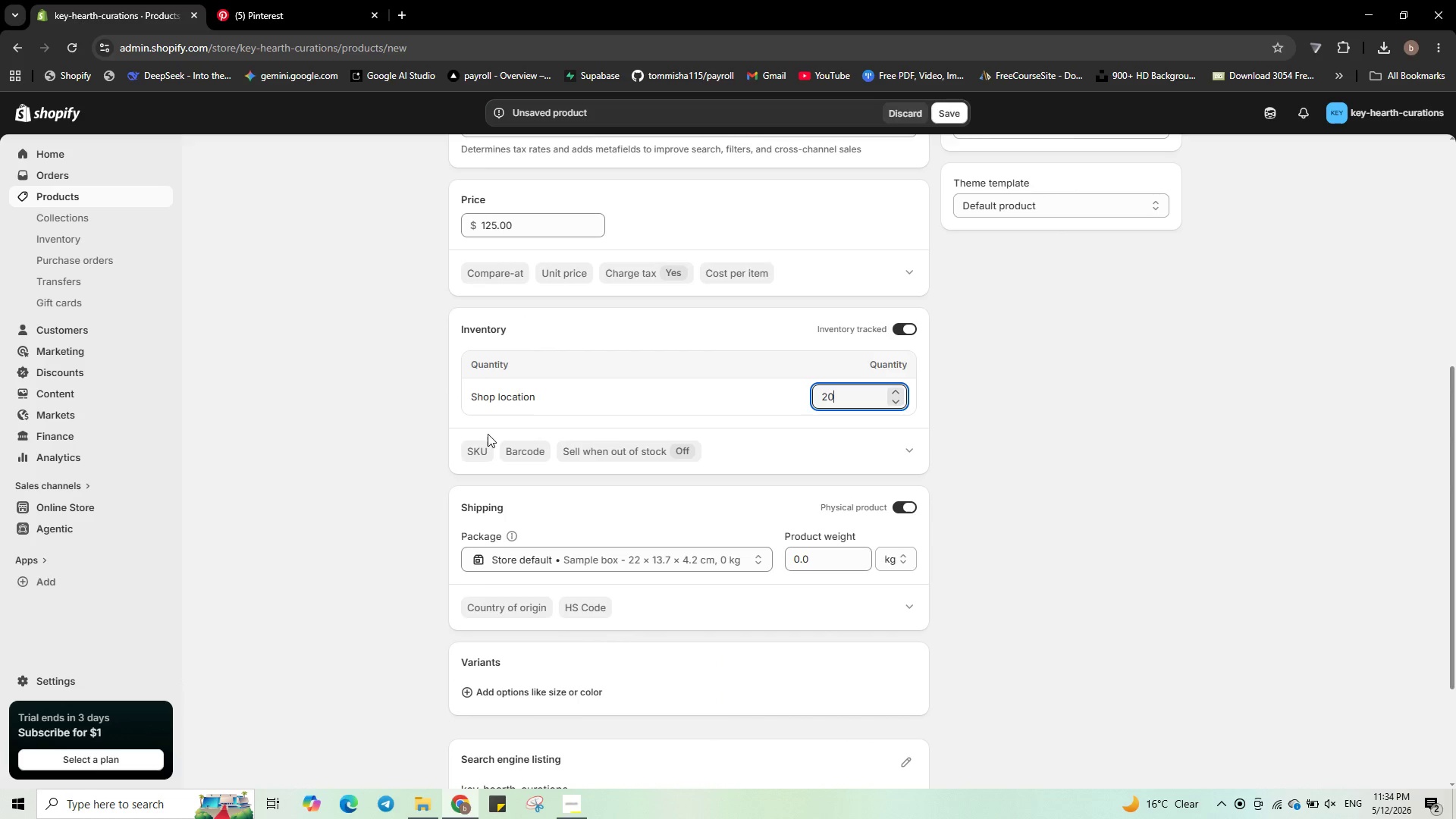 
left_click([479, 446])
 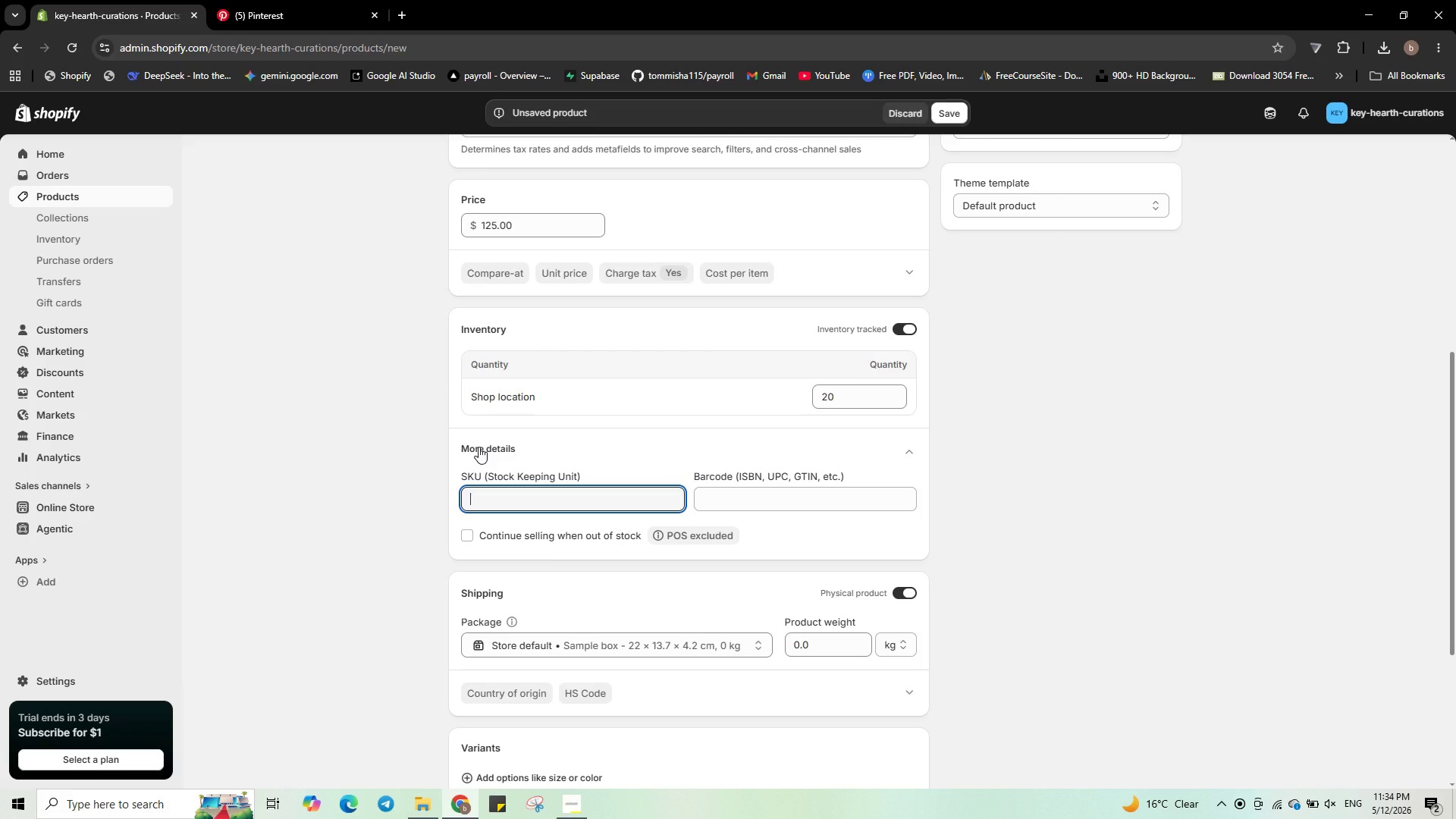 
type(KH-00004)
 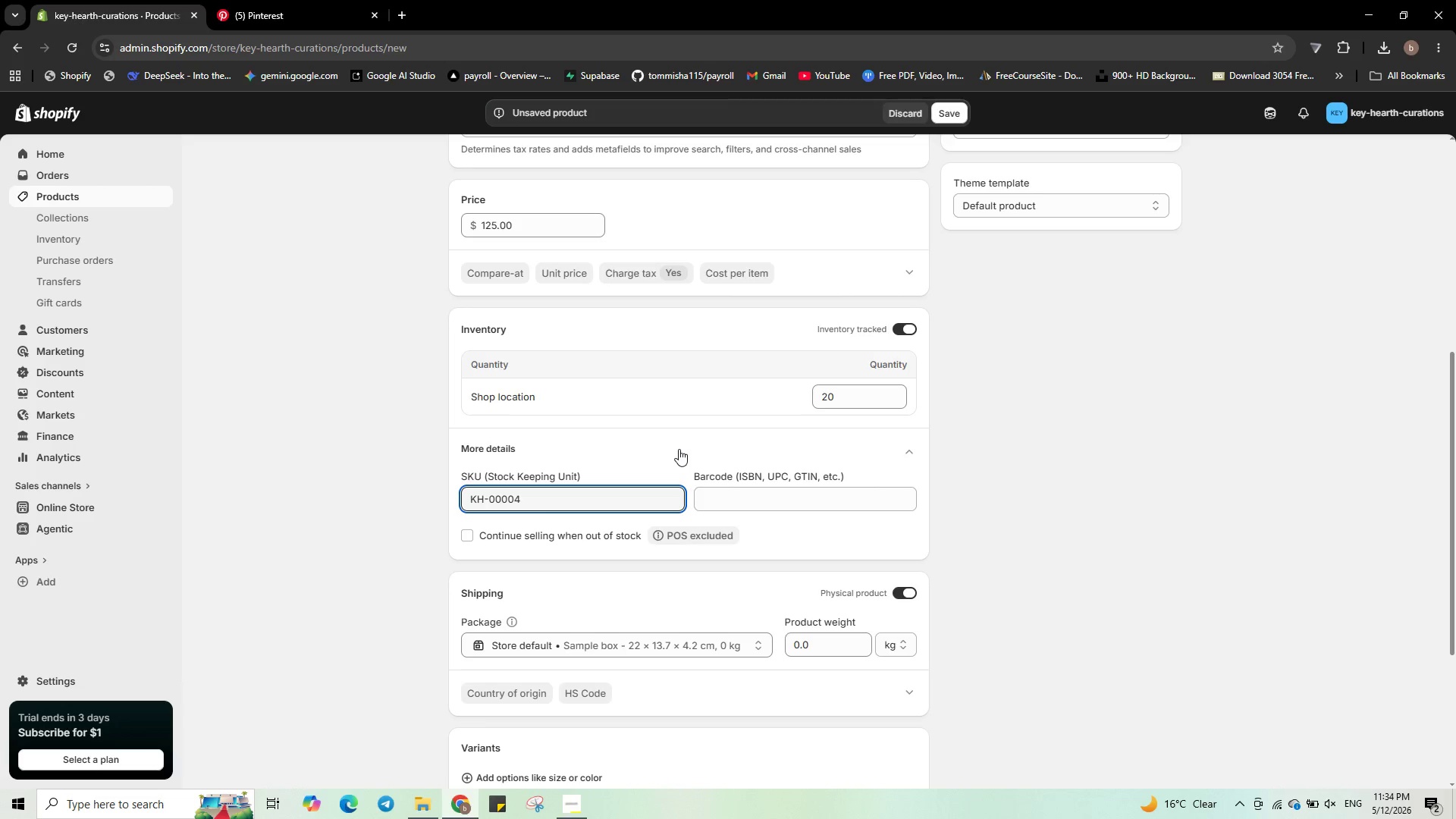 
wait(40.55)
 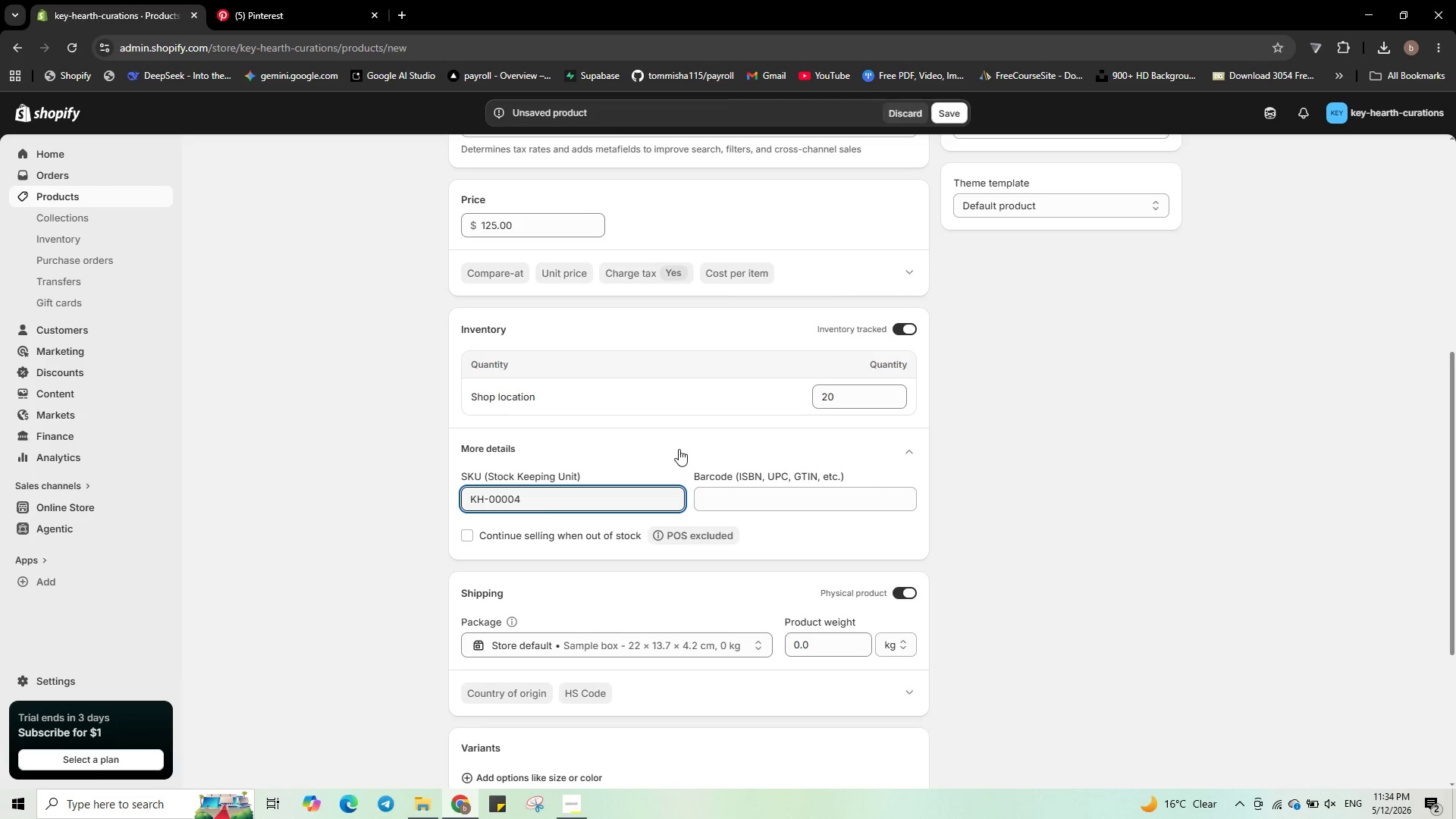 
scroll: coordinate [1026, 425], scroll_direction: up, amount: 7.0
 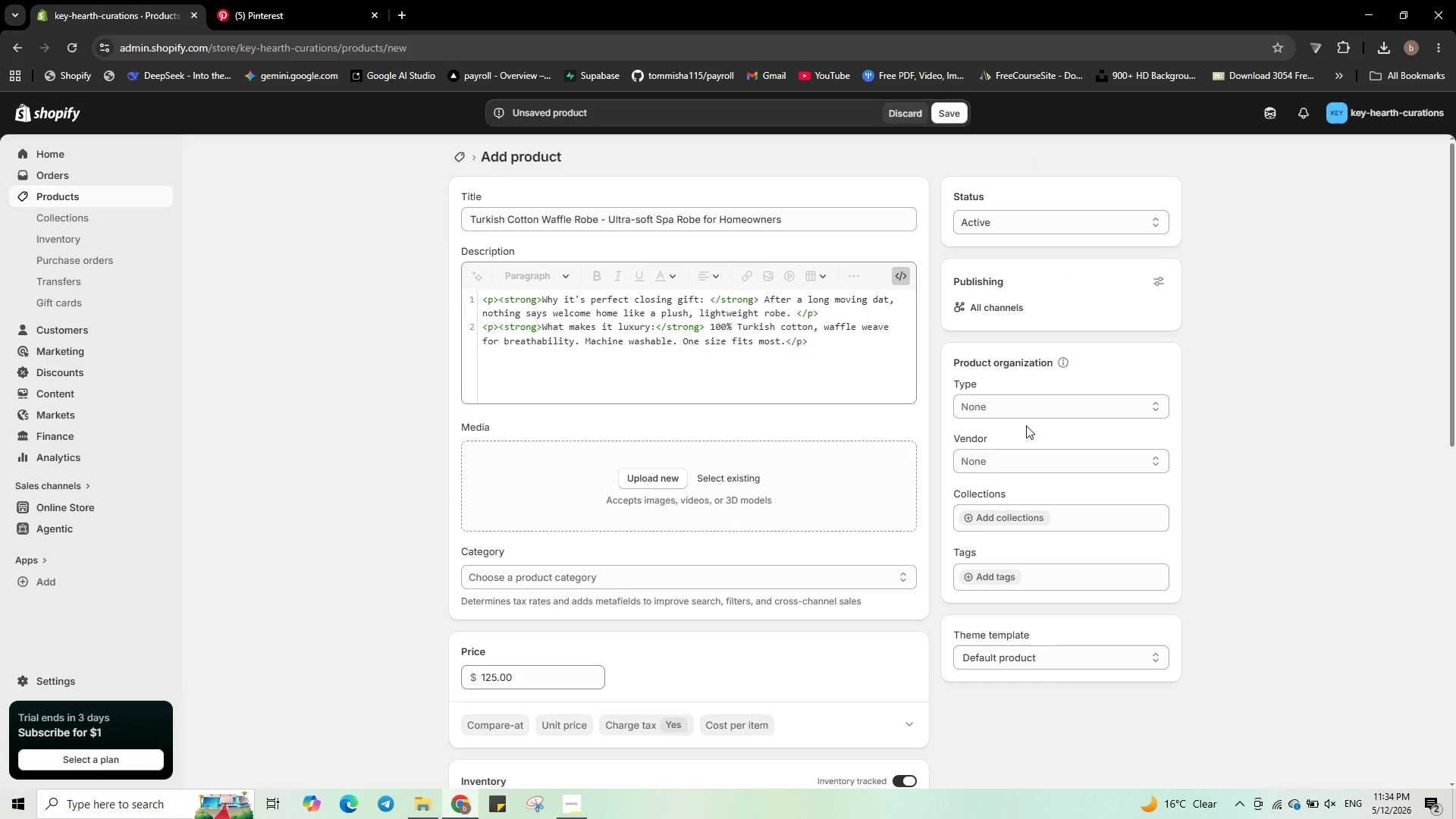 
scroll: coordinate [1026, 425], scroll_direction: down, amount: 9.0
 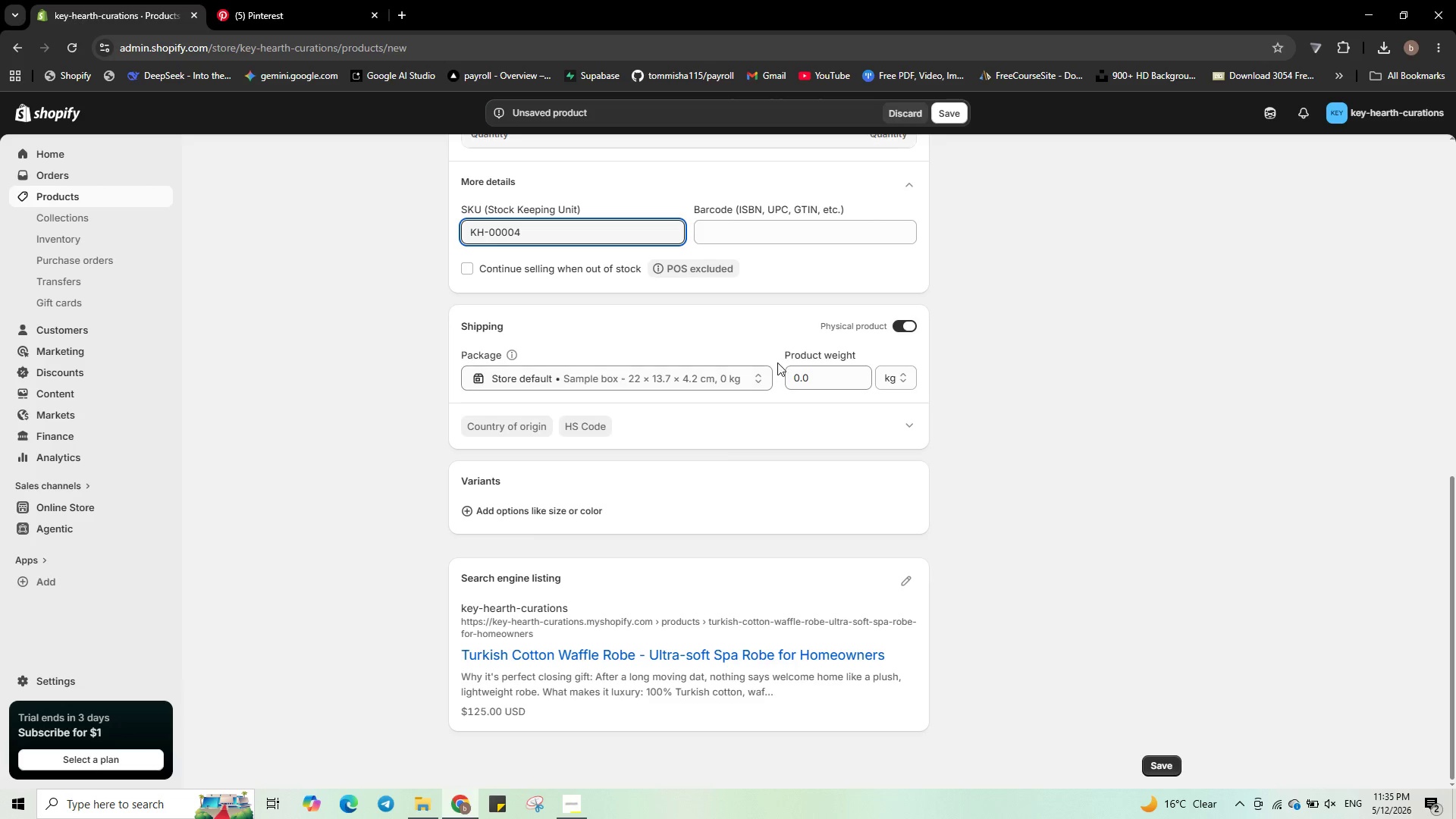 
left_click([811, 380])
 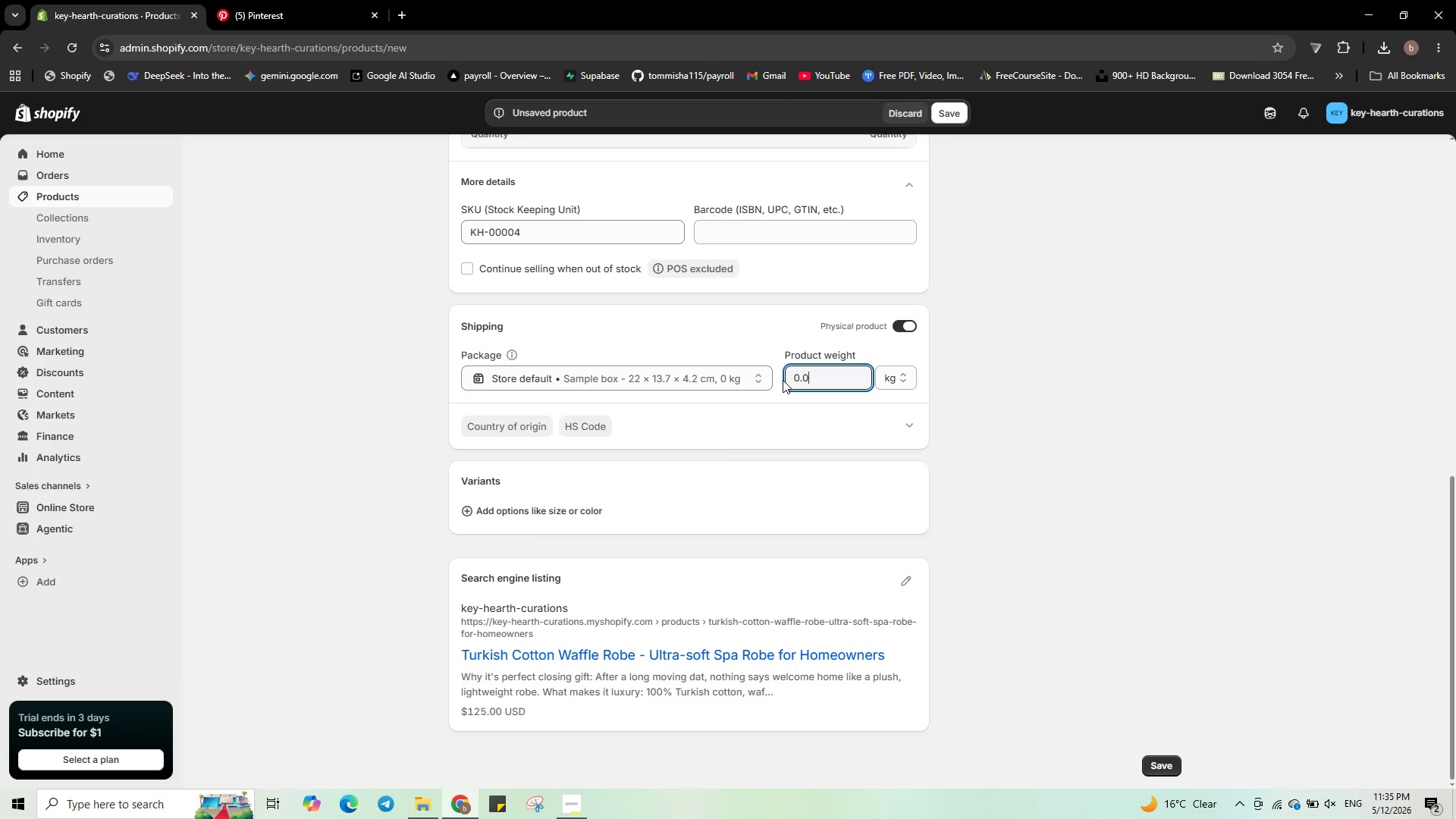 
key(Backspace)
 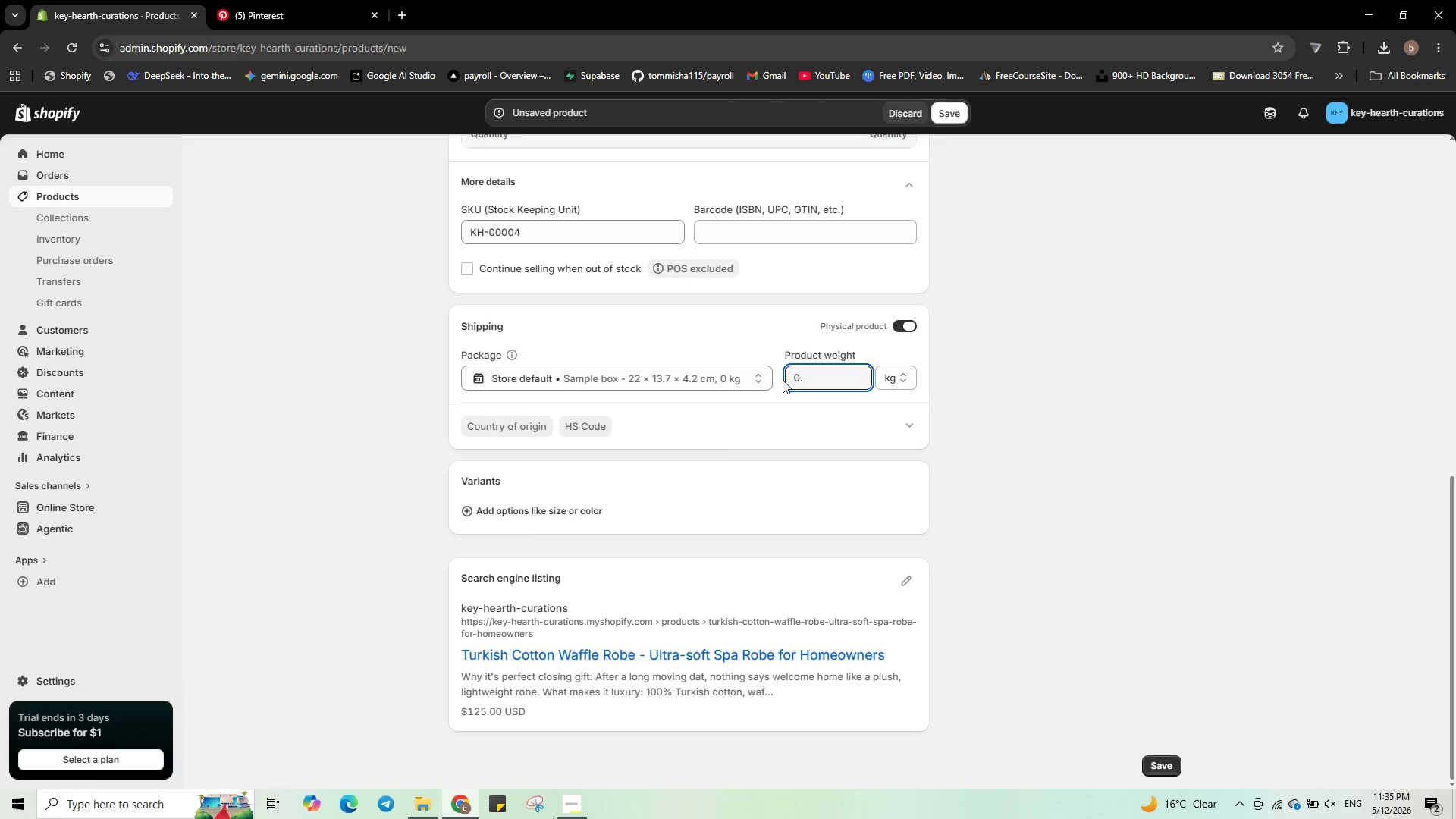 
key(Numpad9)
 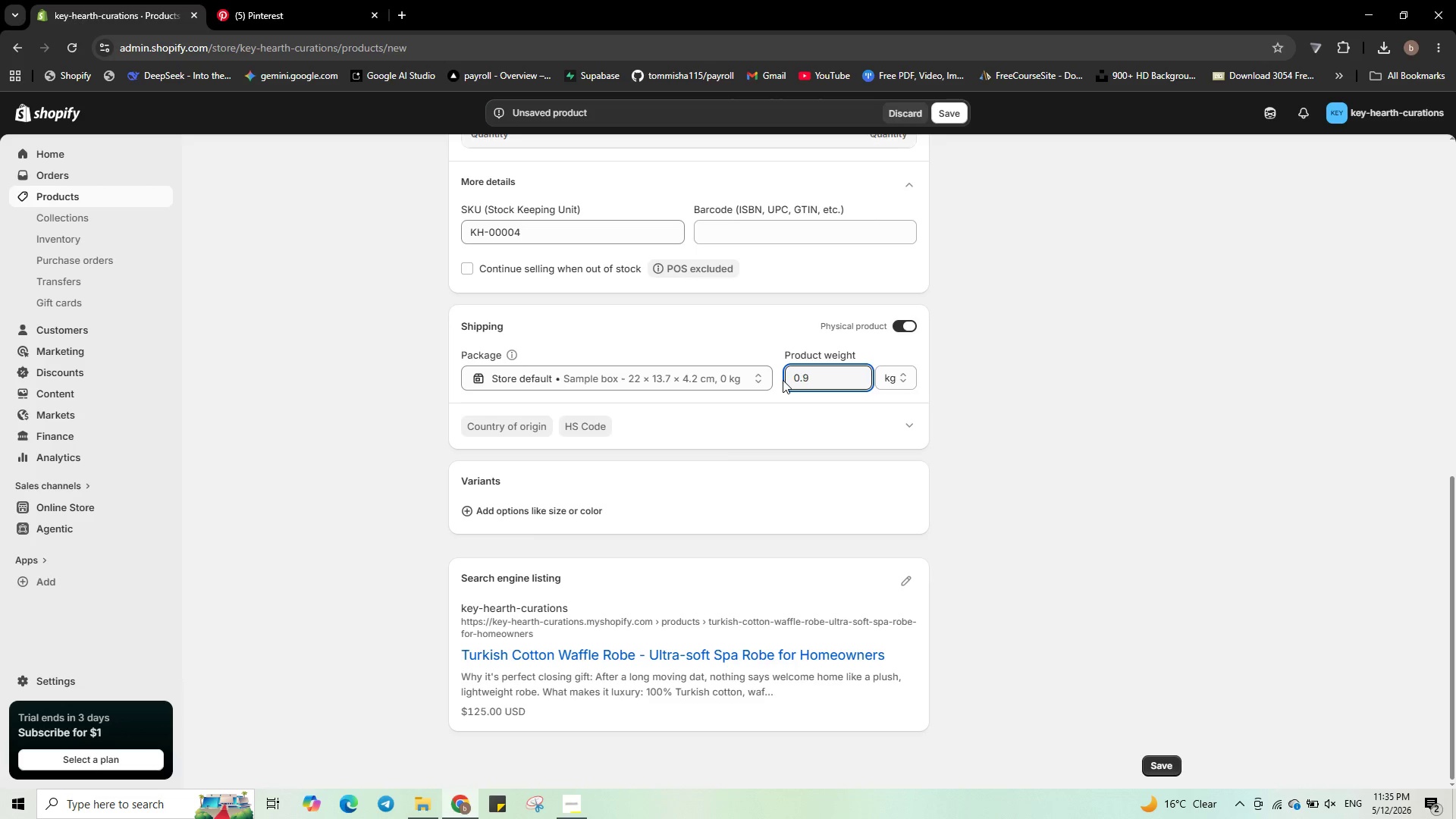 
key(Numpad1)
 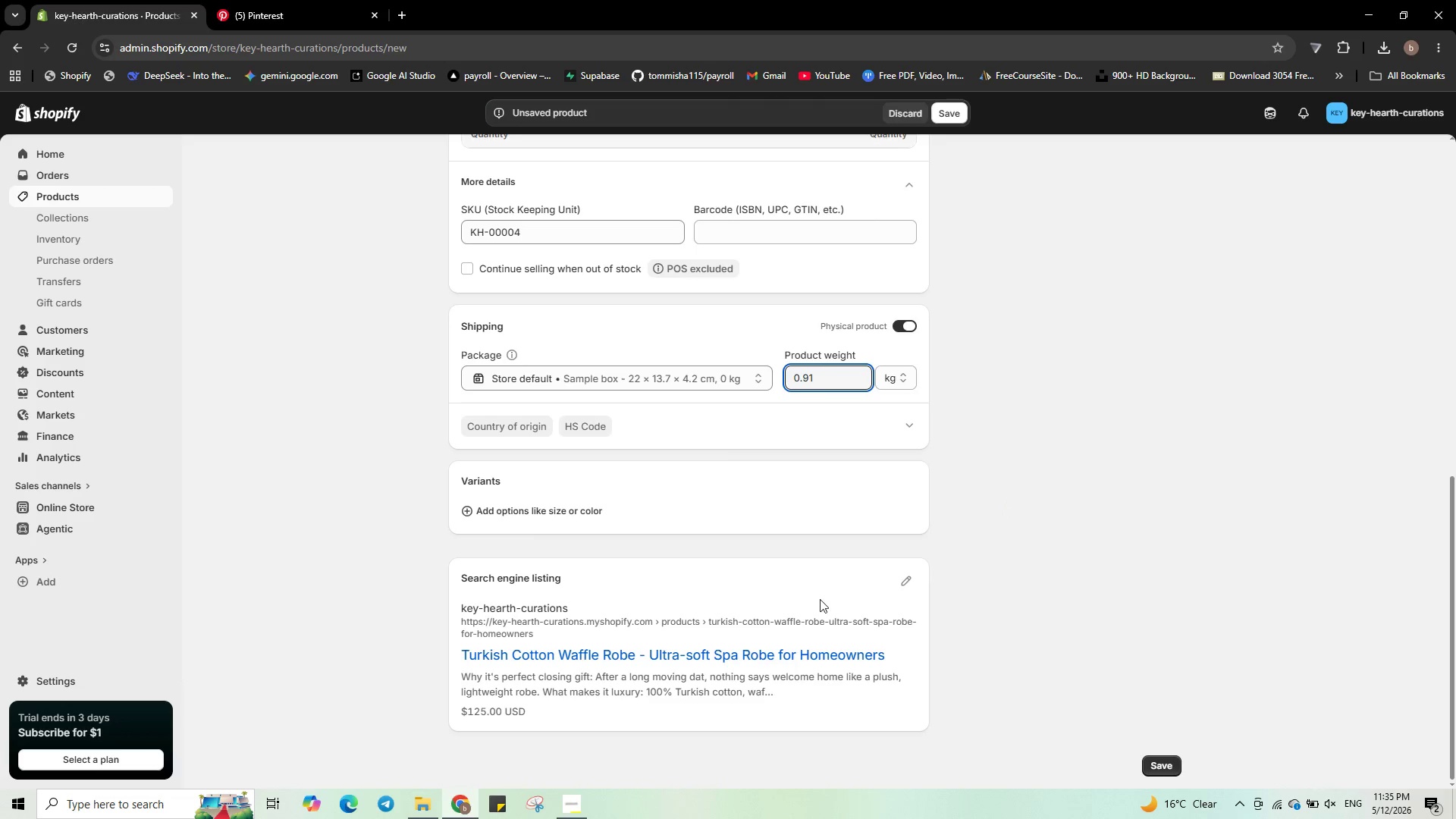 
left_click([909, 576])
 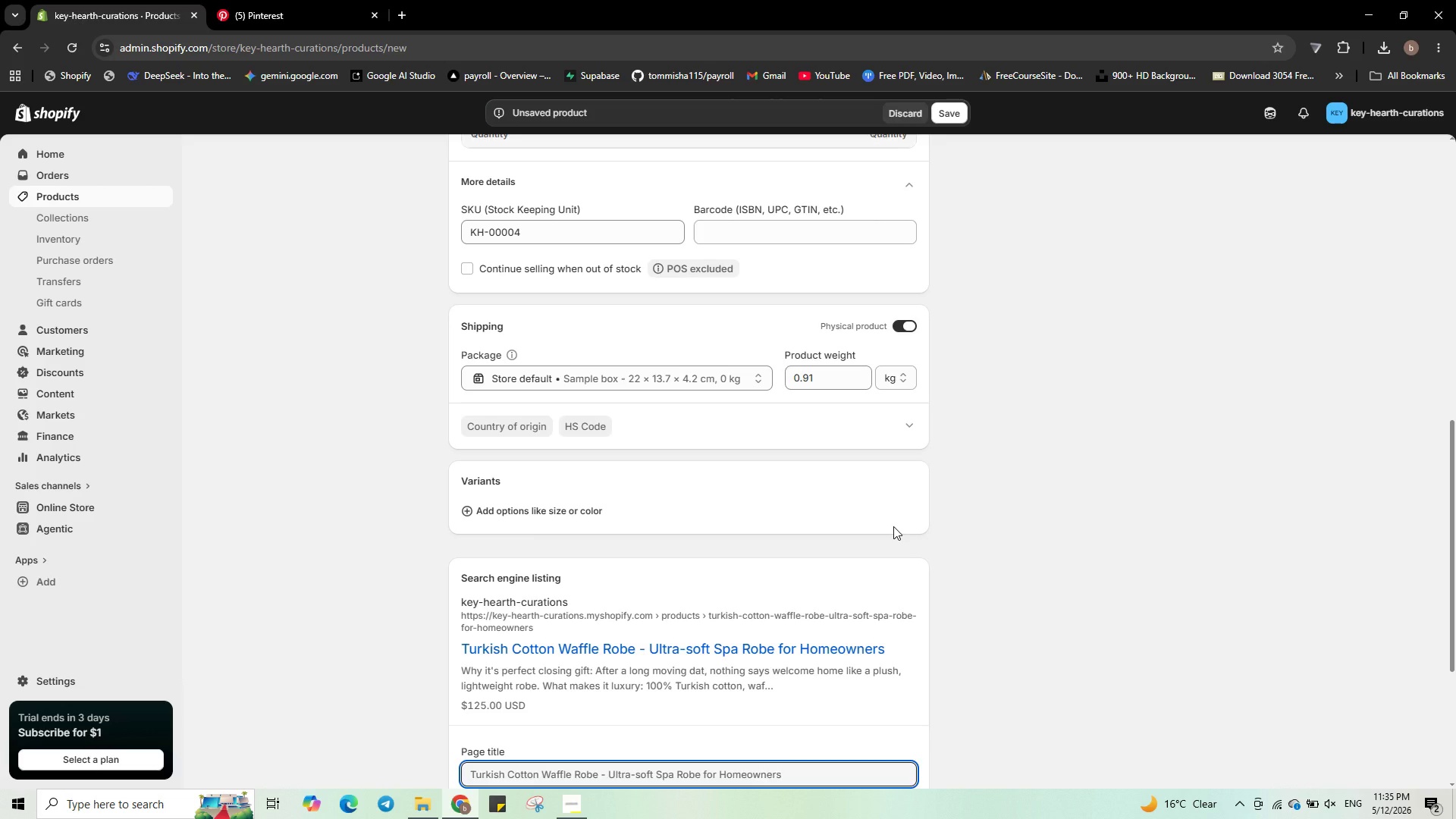 
wait(19.92)
 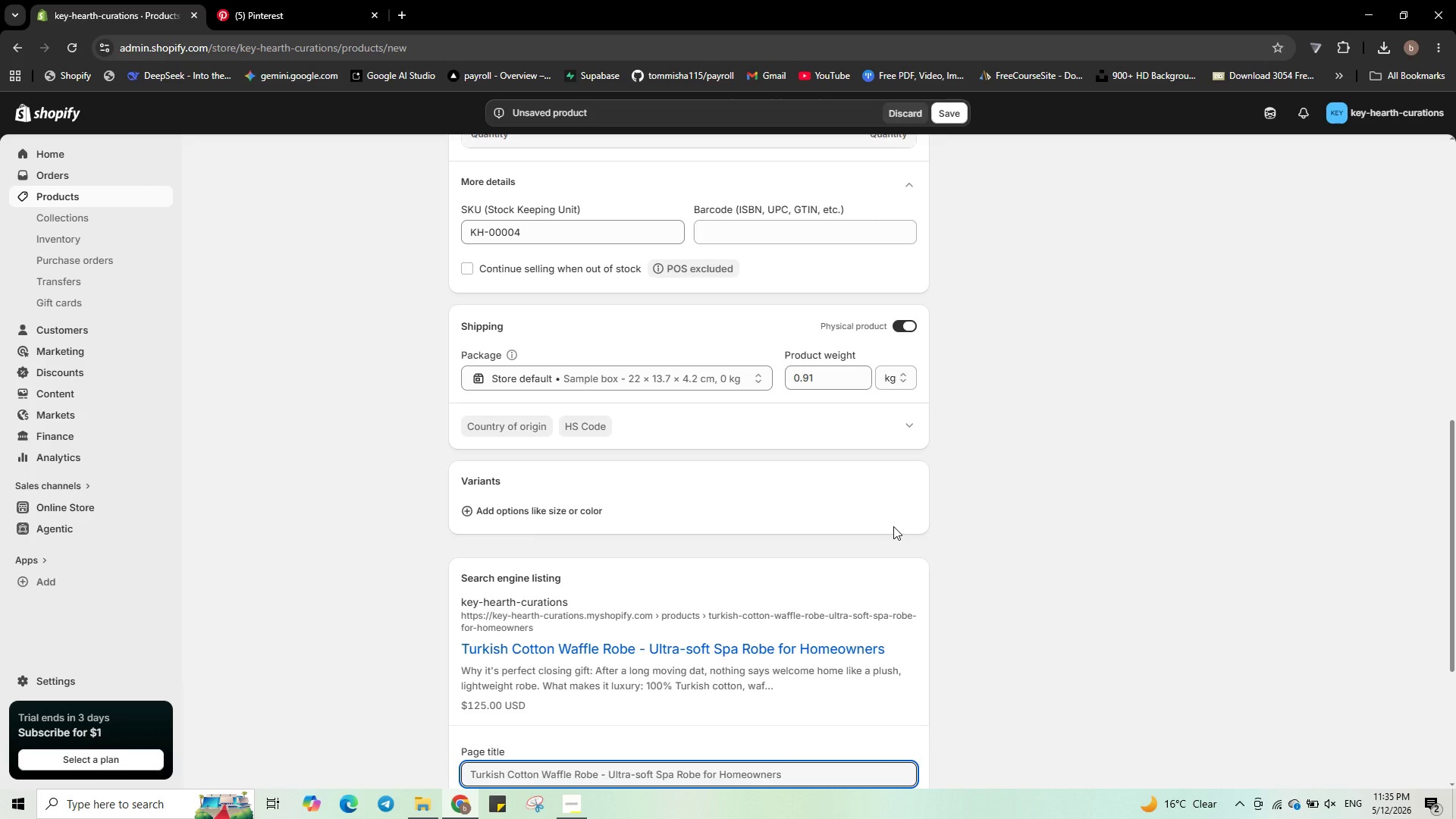 
scroll: coordinate [830, 716], scroll_direction: down, amount: 4.0
 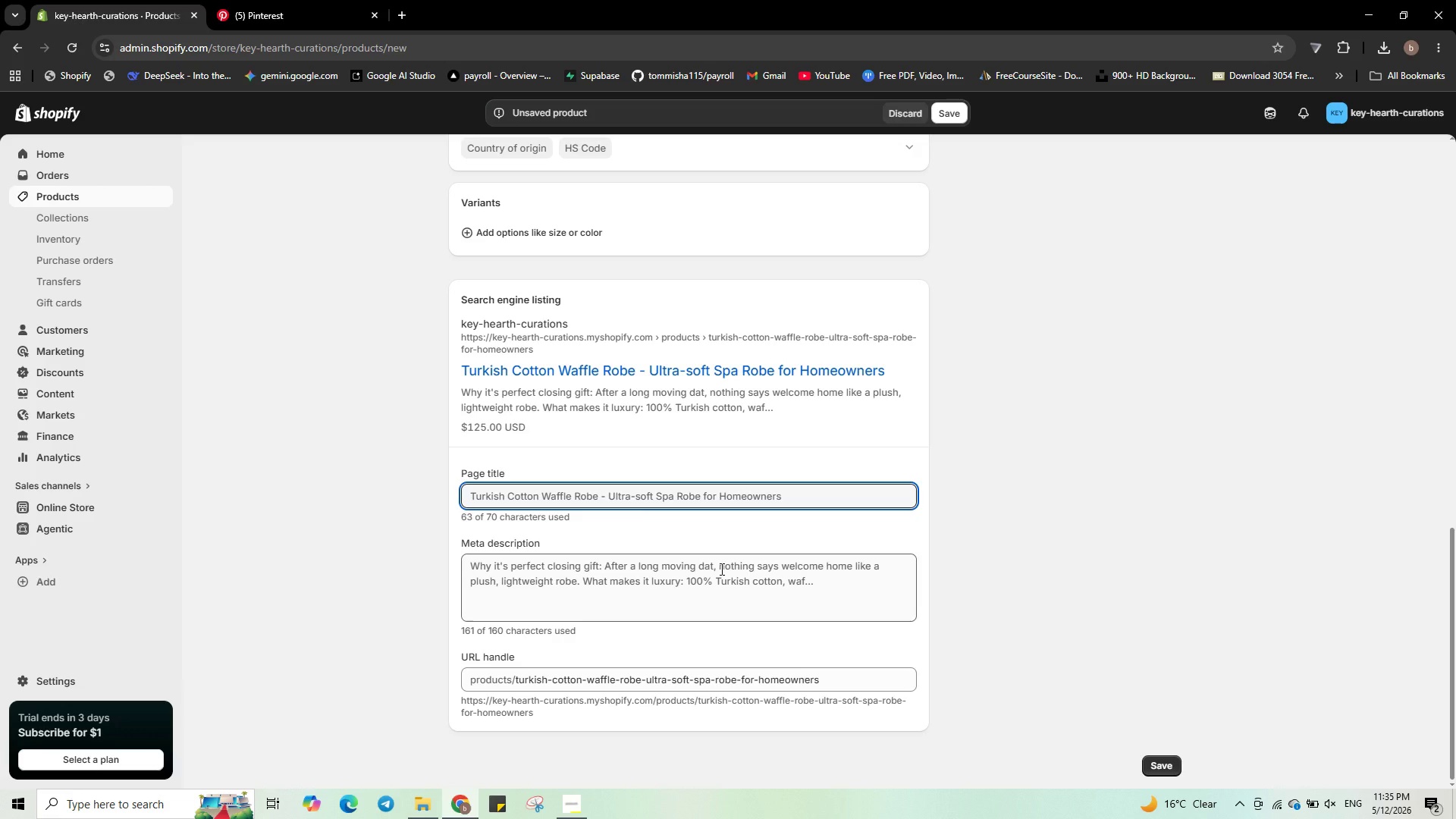 
wait(12.57)
 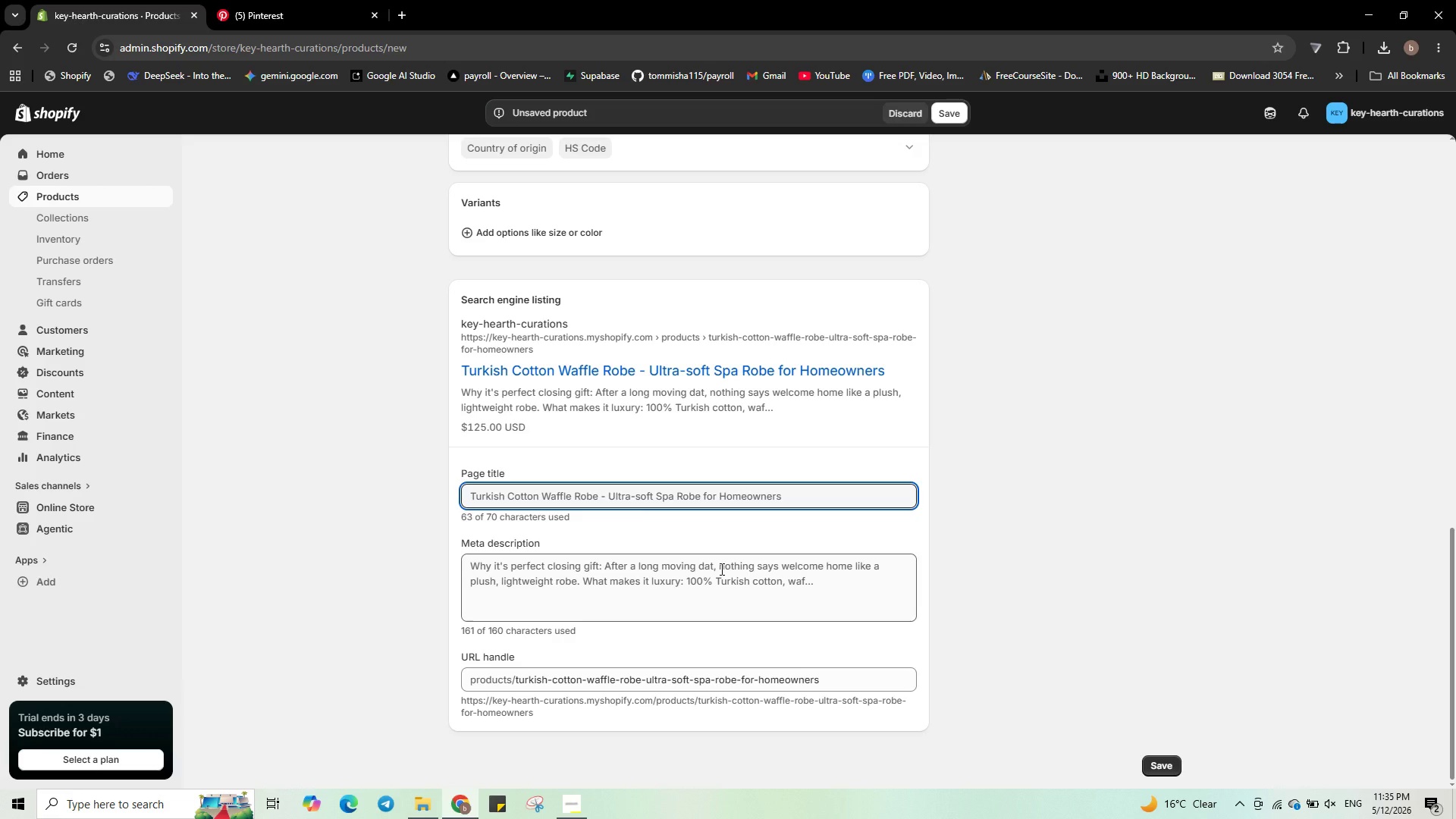 
left_click([817, 489])
 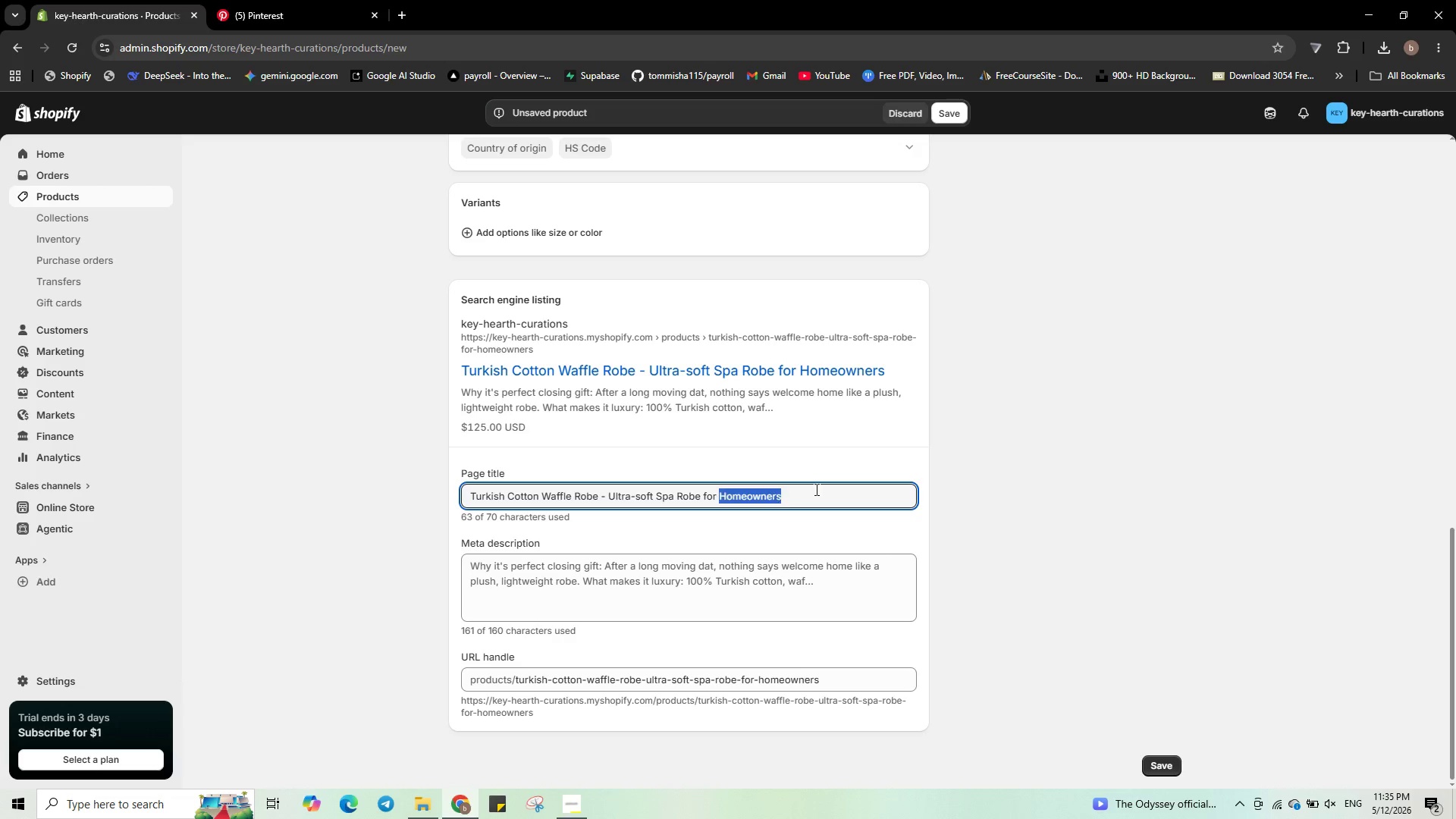 
left_click_drag(start_coordinate=[817, 489], to_coordinate=[612, 495])
 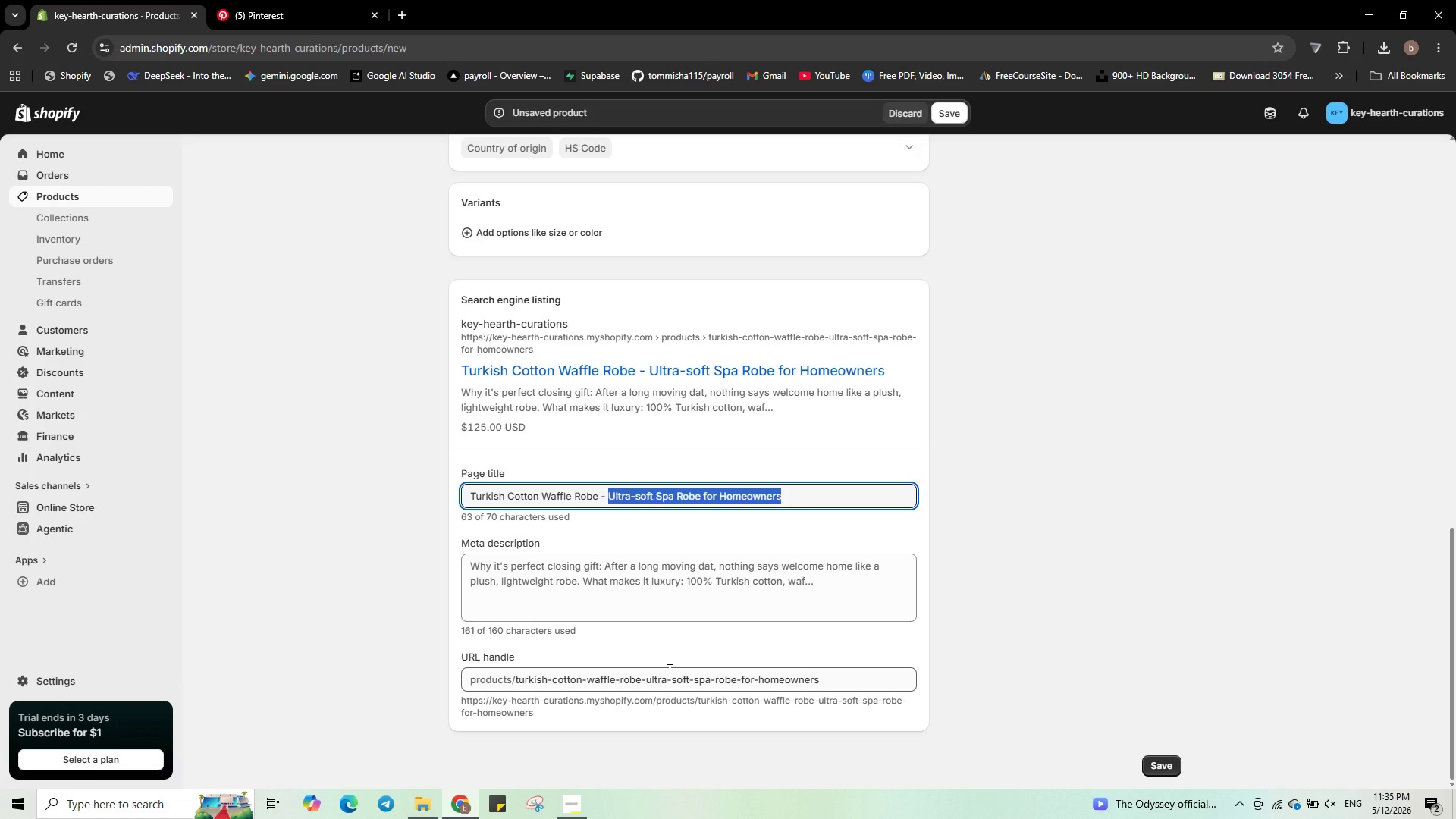 
type(Luxury rea)
key(Backspace)
key(Backspace)
key(Backspace)
type(Real Estate Gift )
 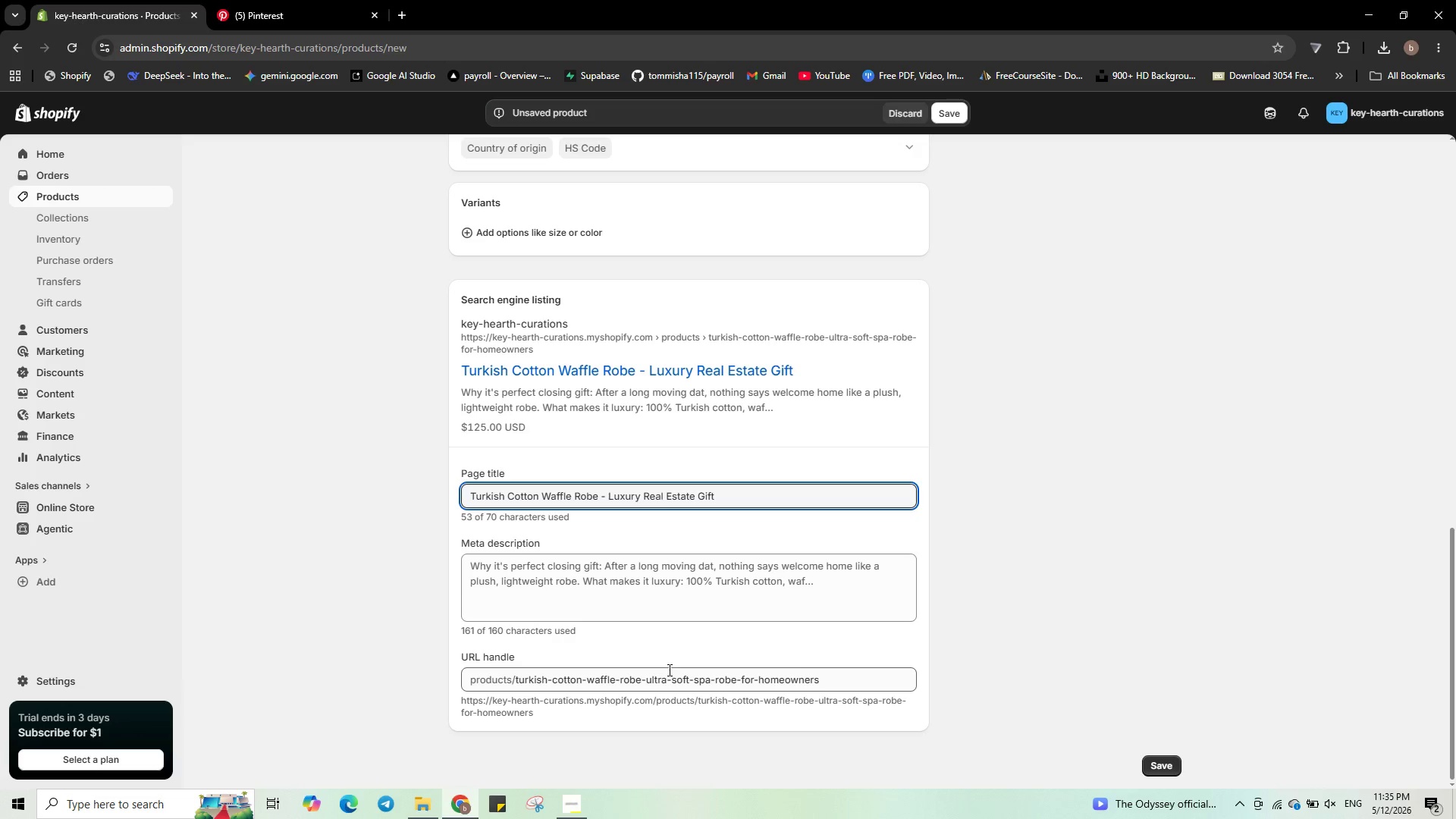 
double_click([803, 608])
 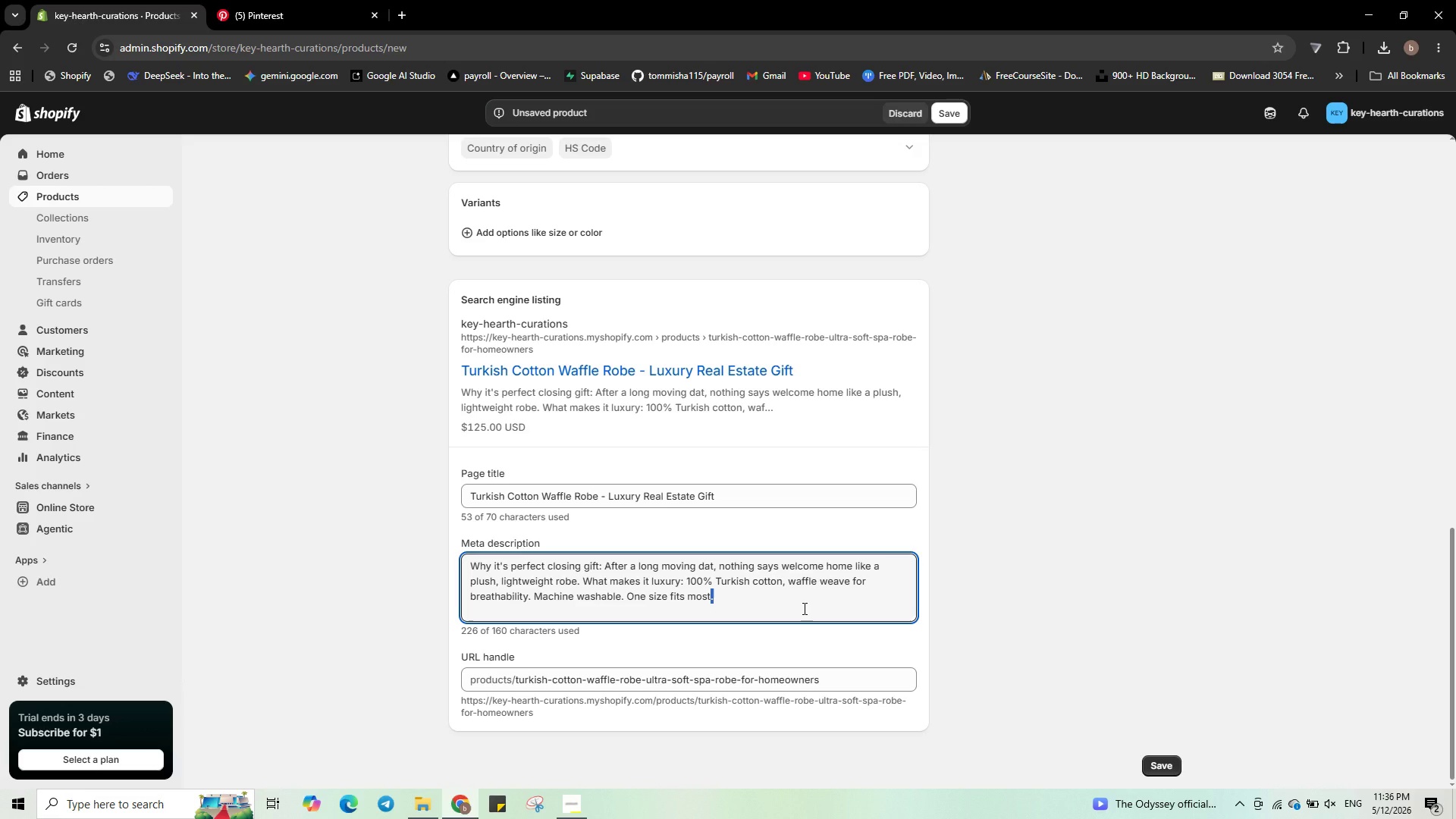 
key(Control+A)
 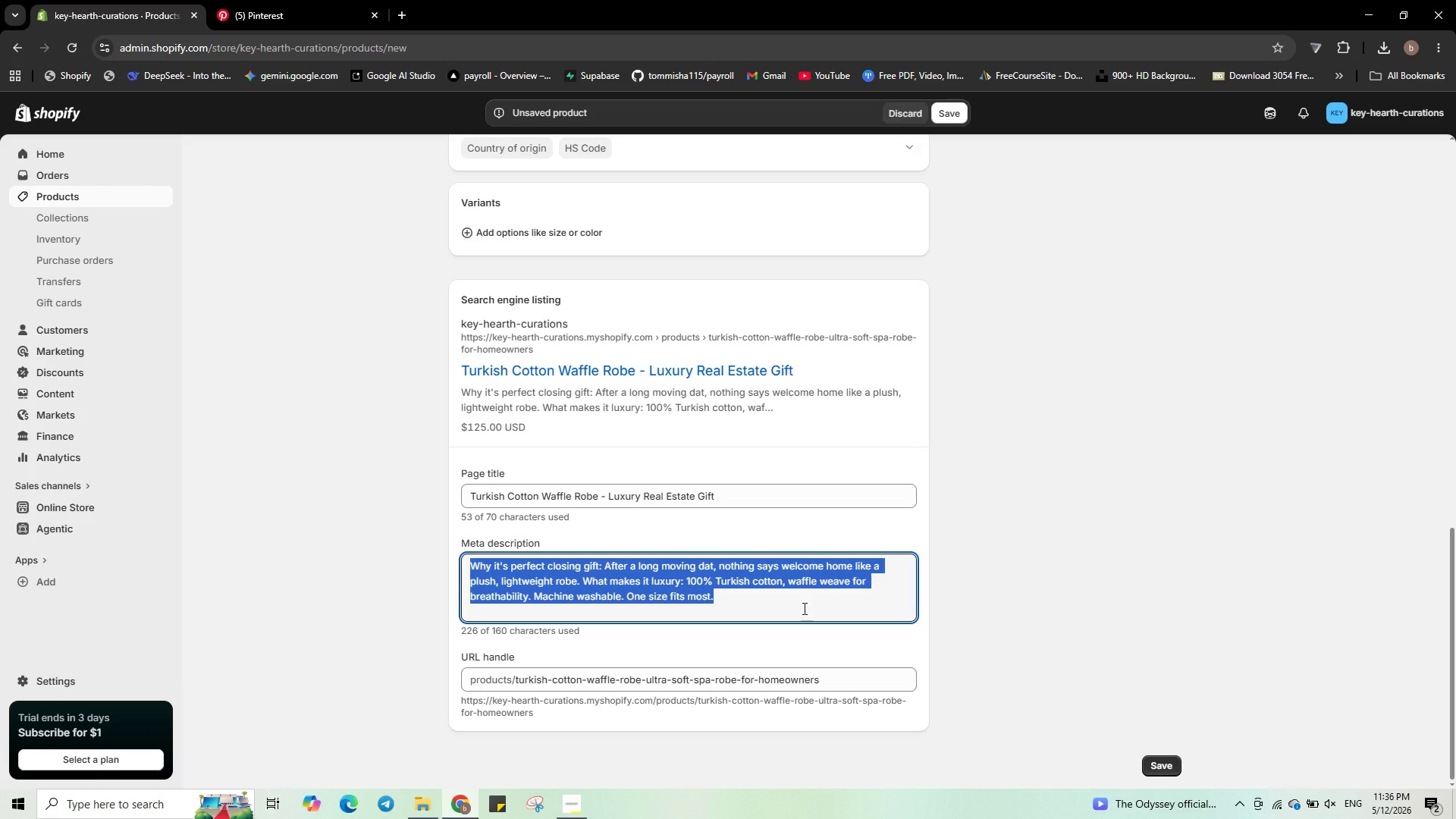 
type(Give a spa-quality Turkish cotton )
 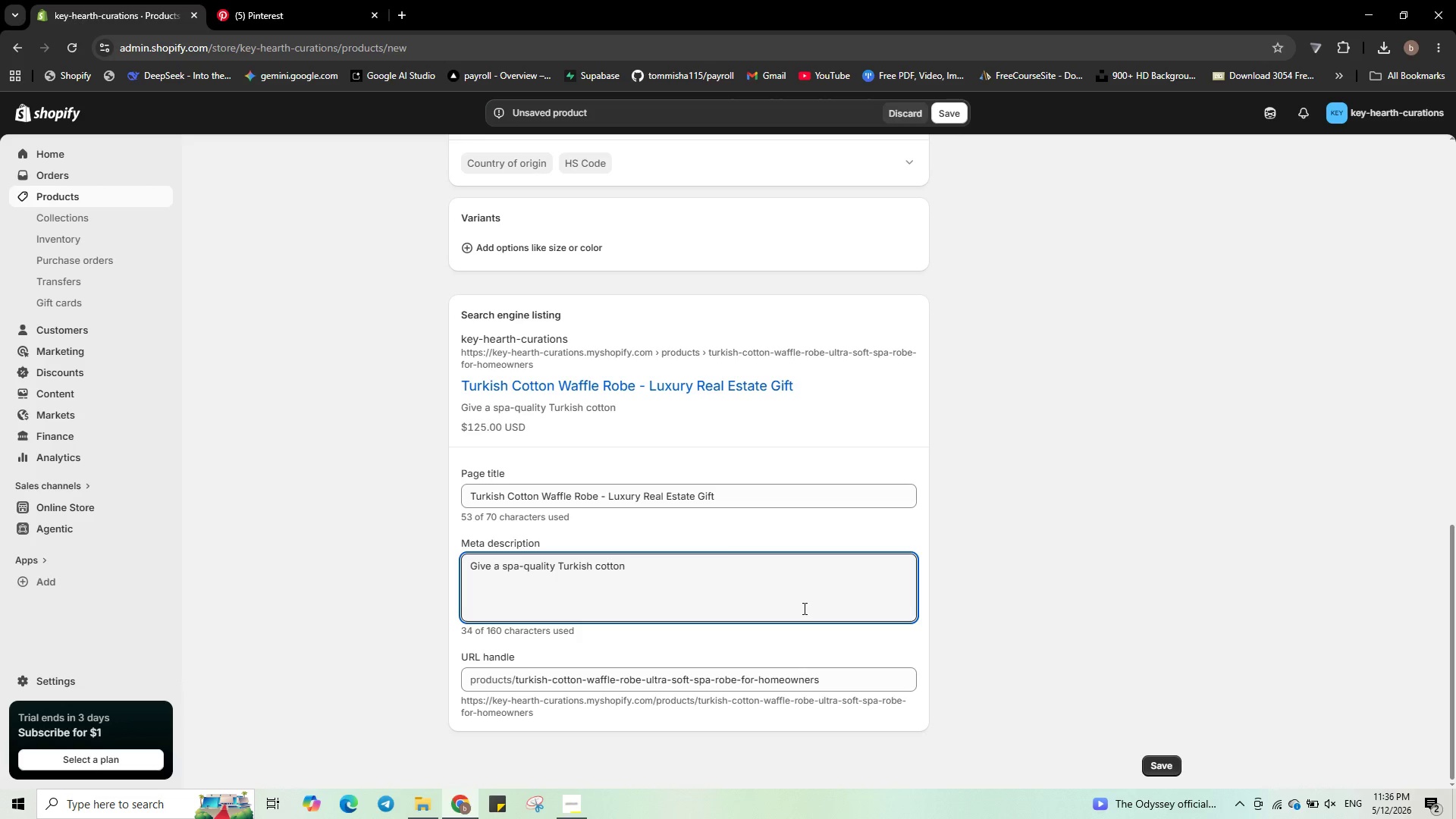 
type(robe s)
key(Backspace)
key(Backspace)
type(as a memorable closing gift )
 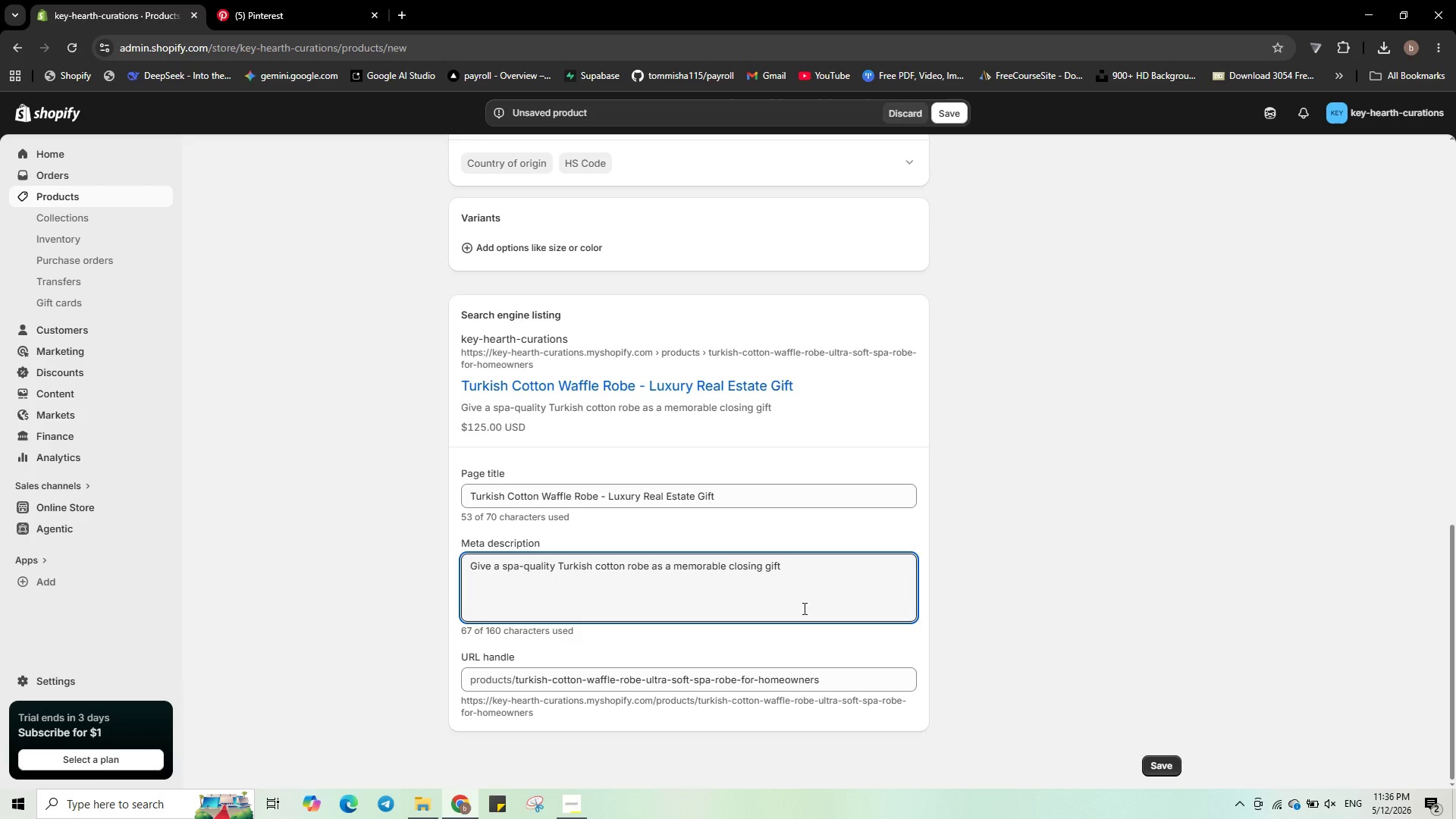 
key(Backspace)
type(. Softk )
key(Backspace)
key(Backspace)
type(, )
 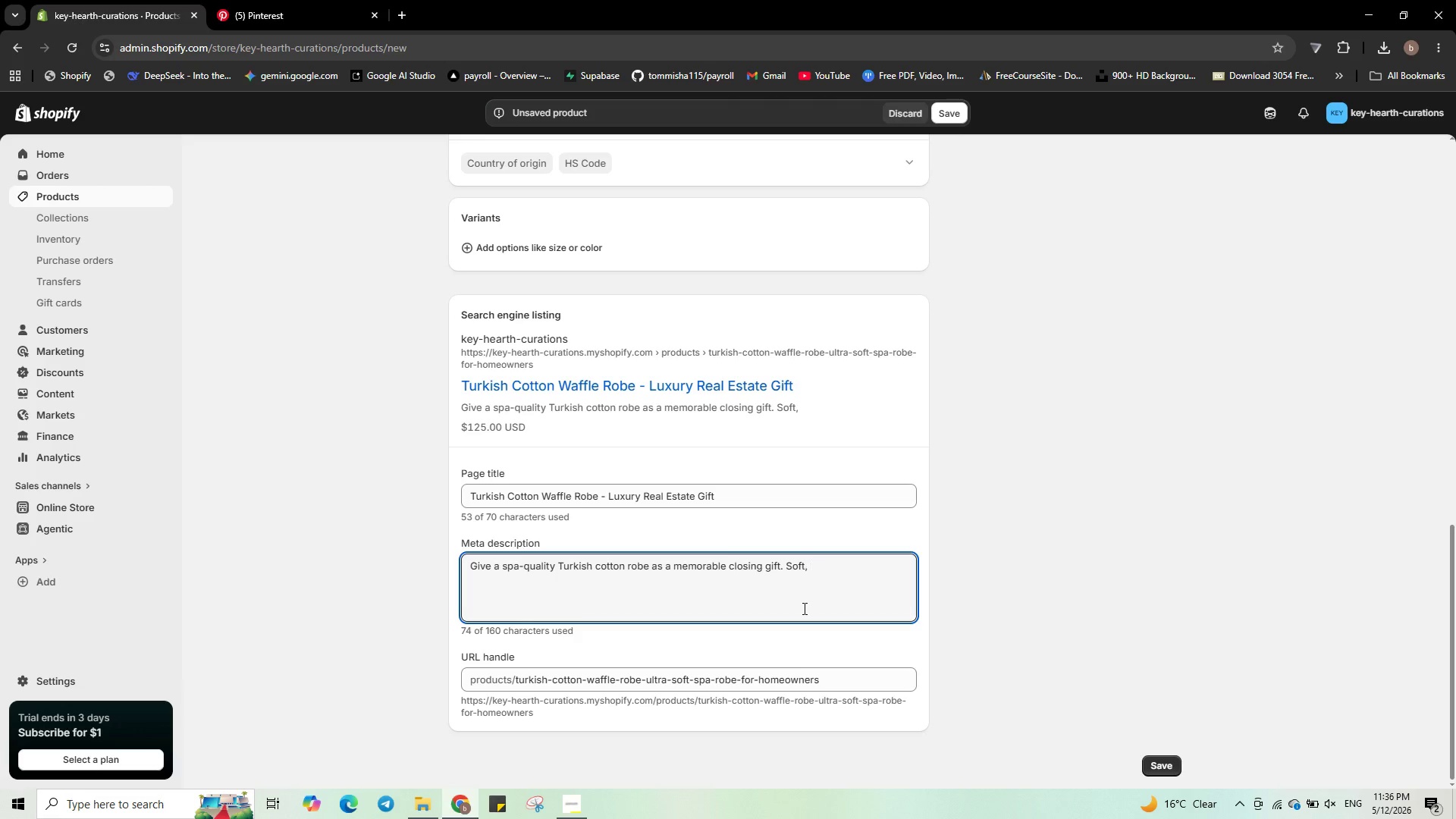 
type(absorbent, eleh)
key(Backspace)
type(gam)
key(Backspace)
type(nt )
key(Backspace)
type(. Shop ow)
key(Backspace)
key(Backspace)
type(now)
 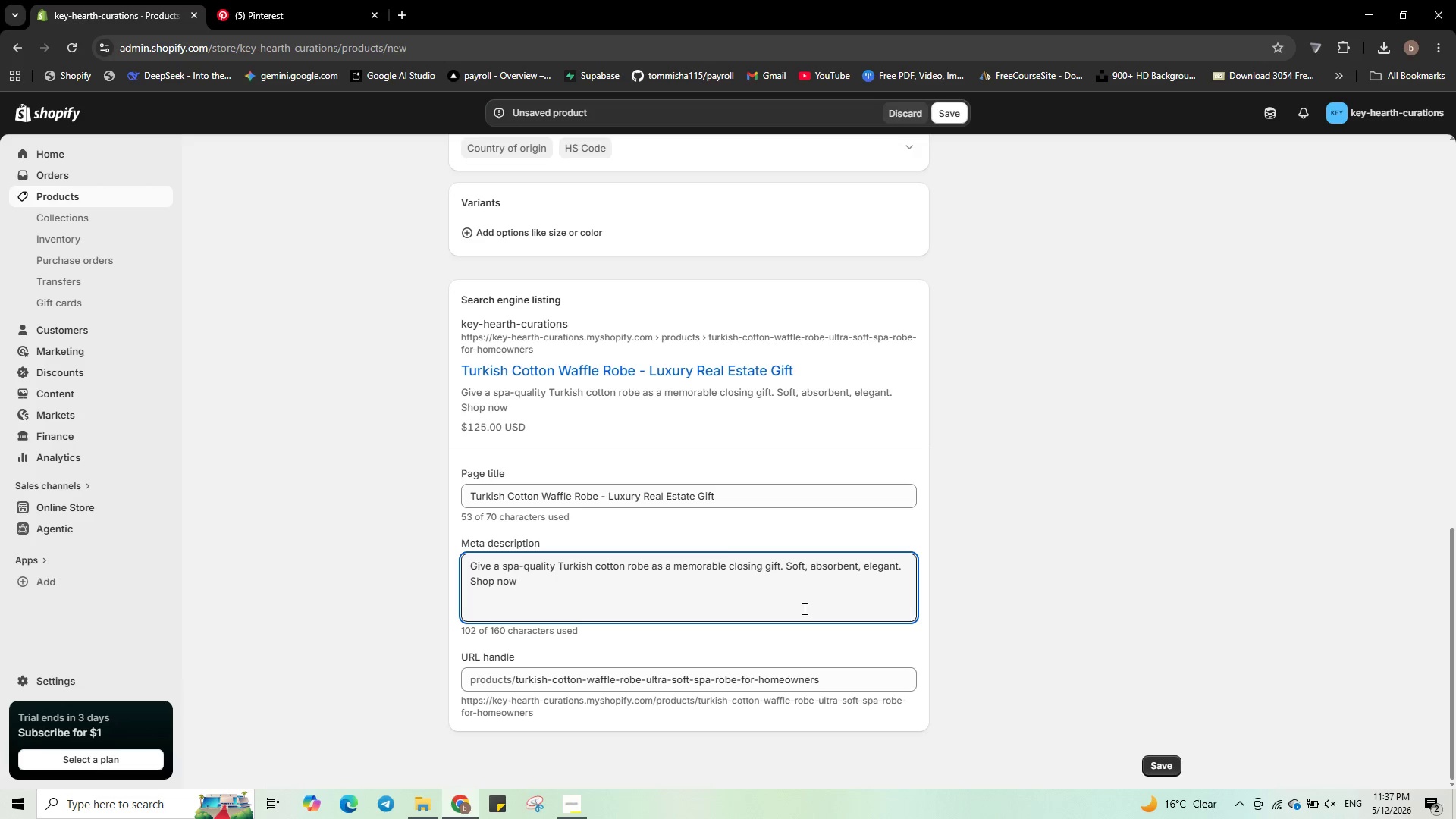 
left_click_drag(start_coordinate=[726, 494], to_coordinate=[234, 450])
 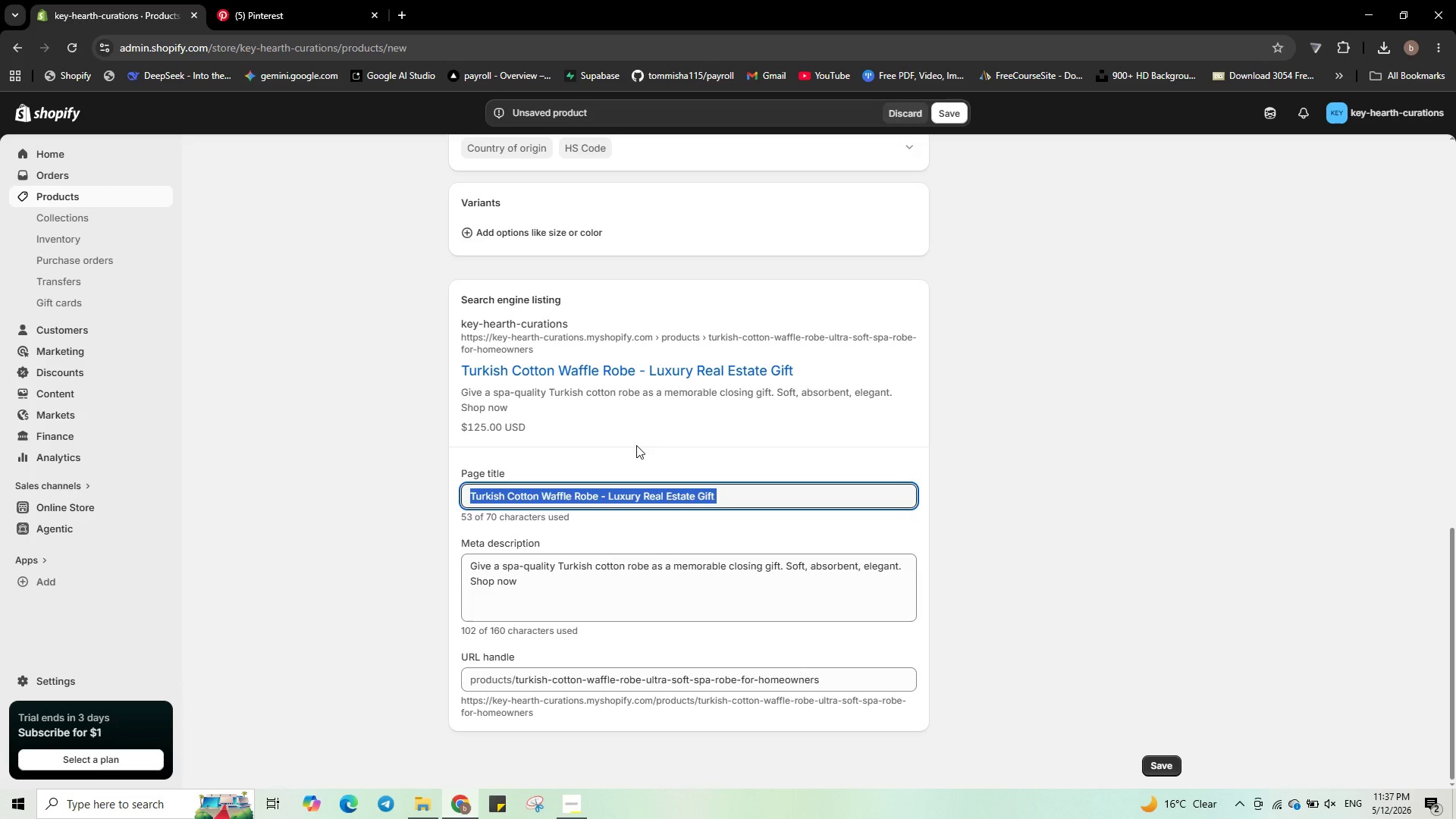 
key(Control+C)
 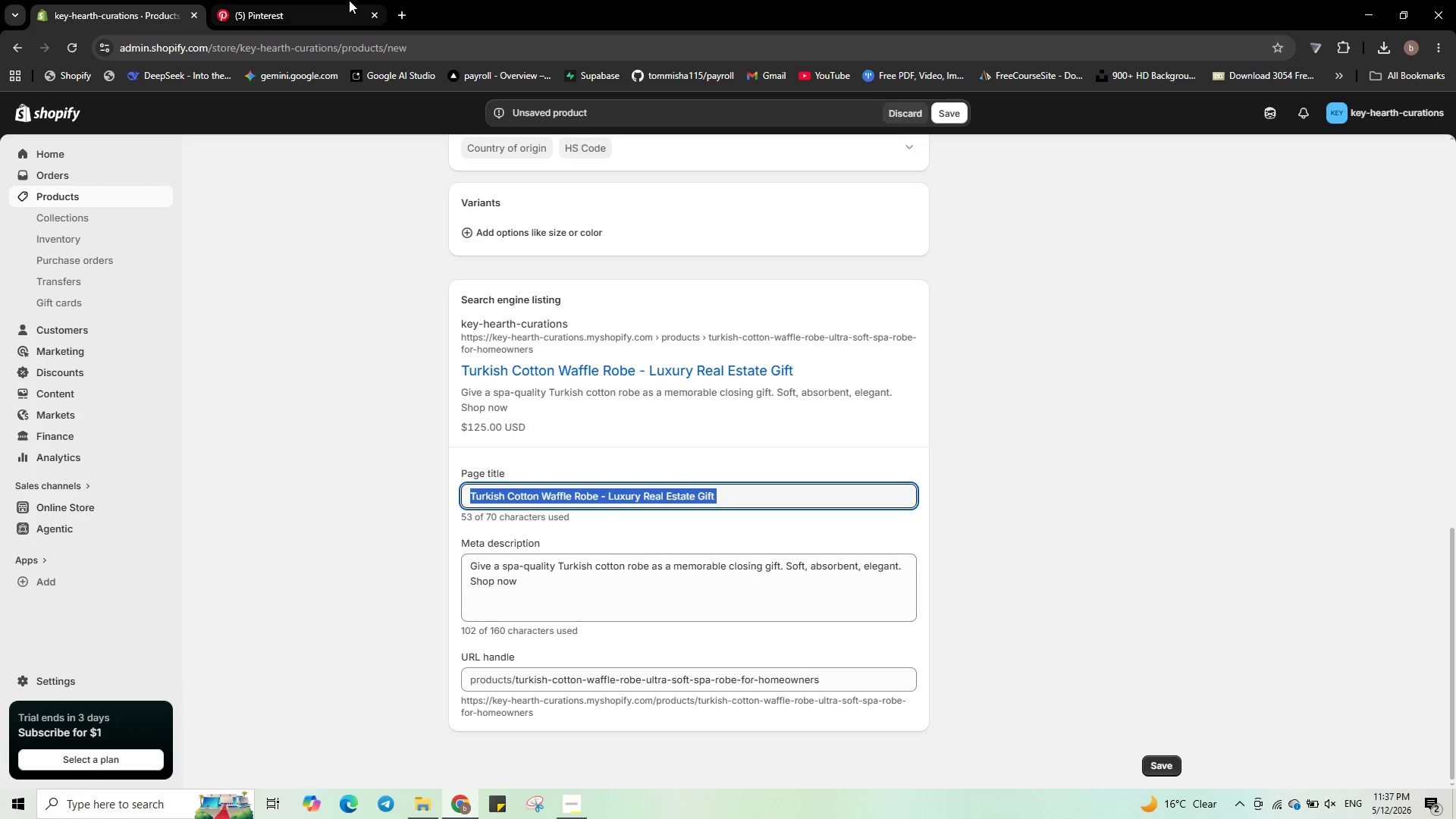 
left_click([271, 21])
 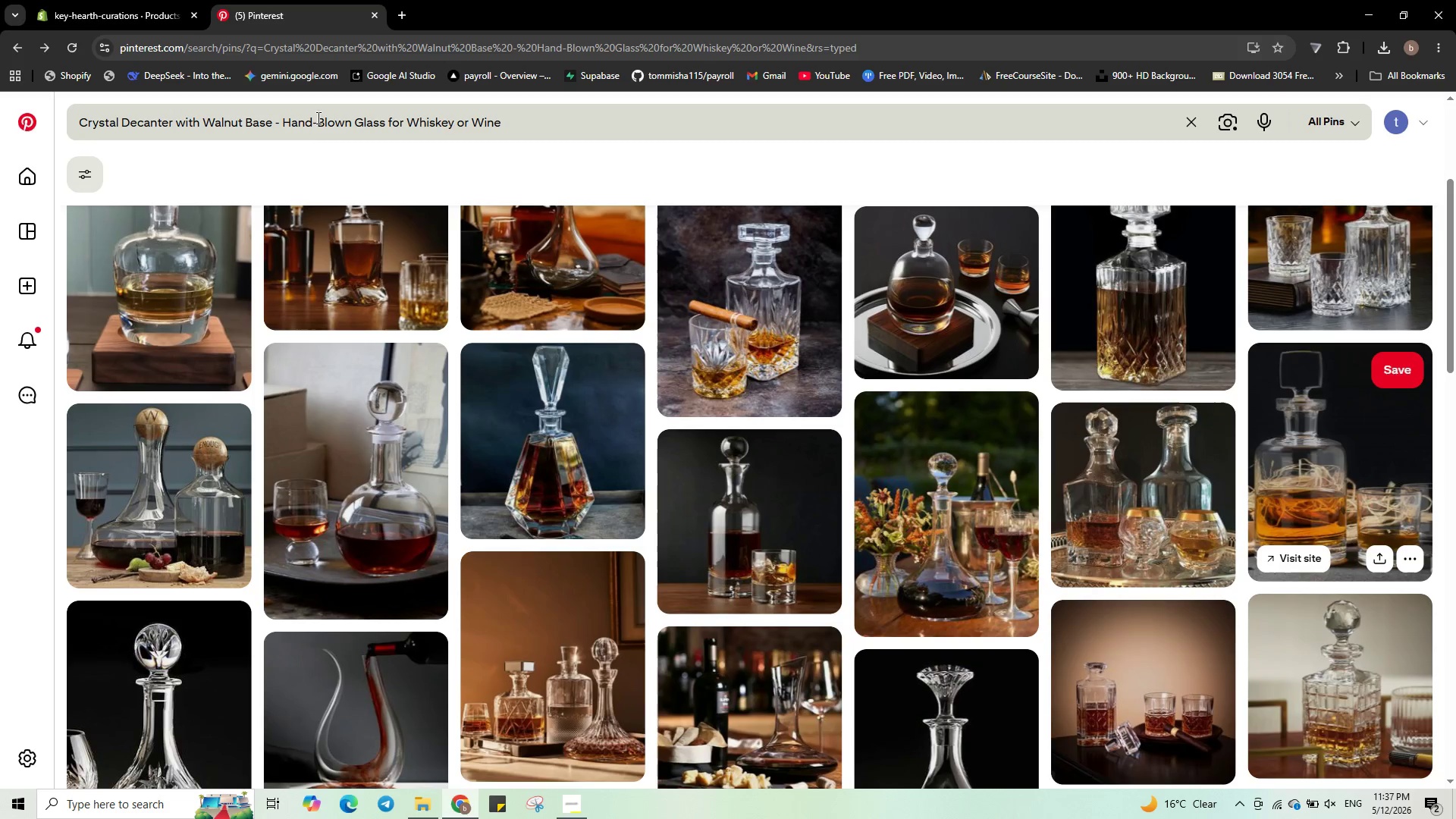 
left_click([327, 121])
 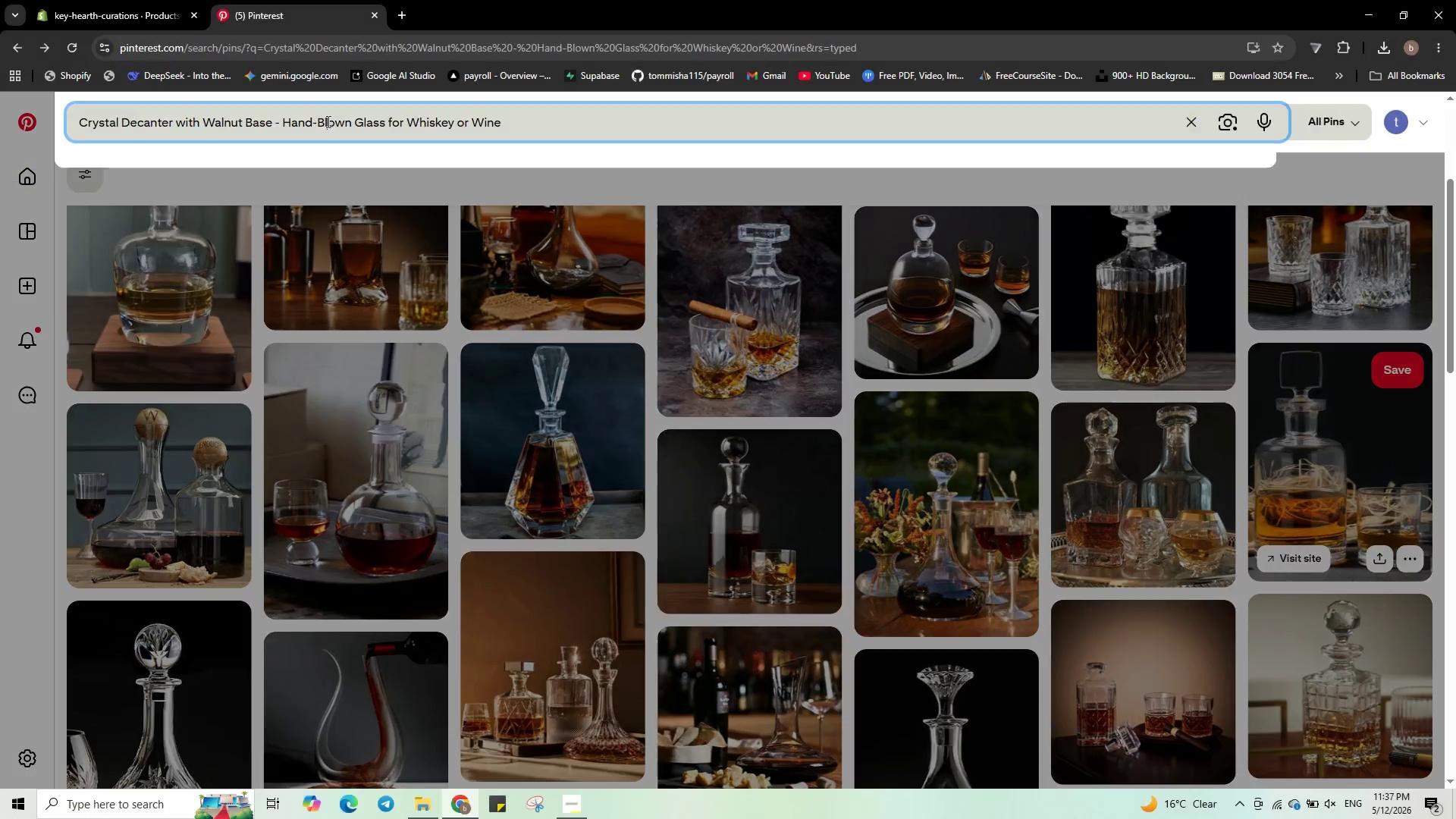 
key(Control+A)
 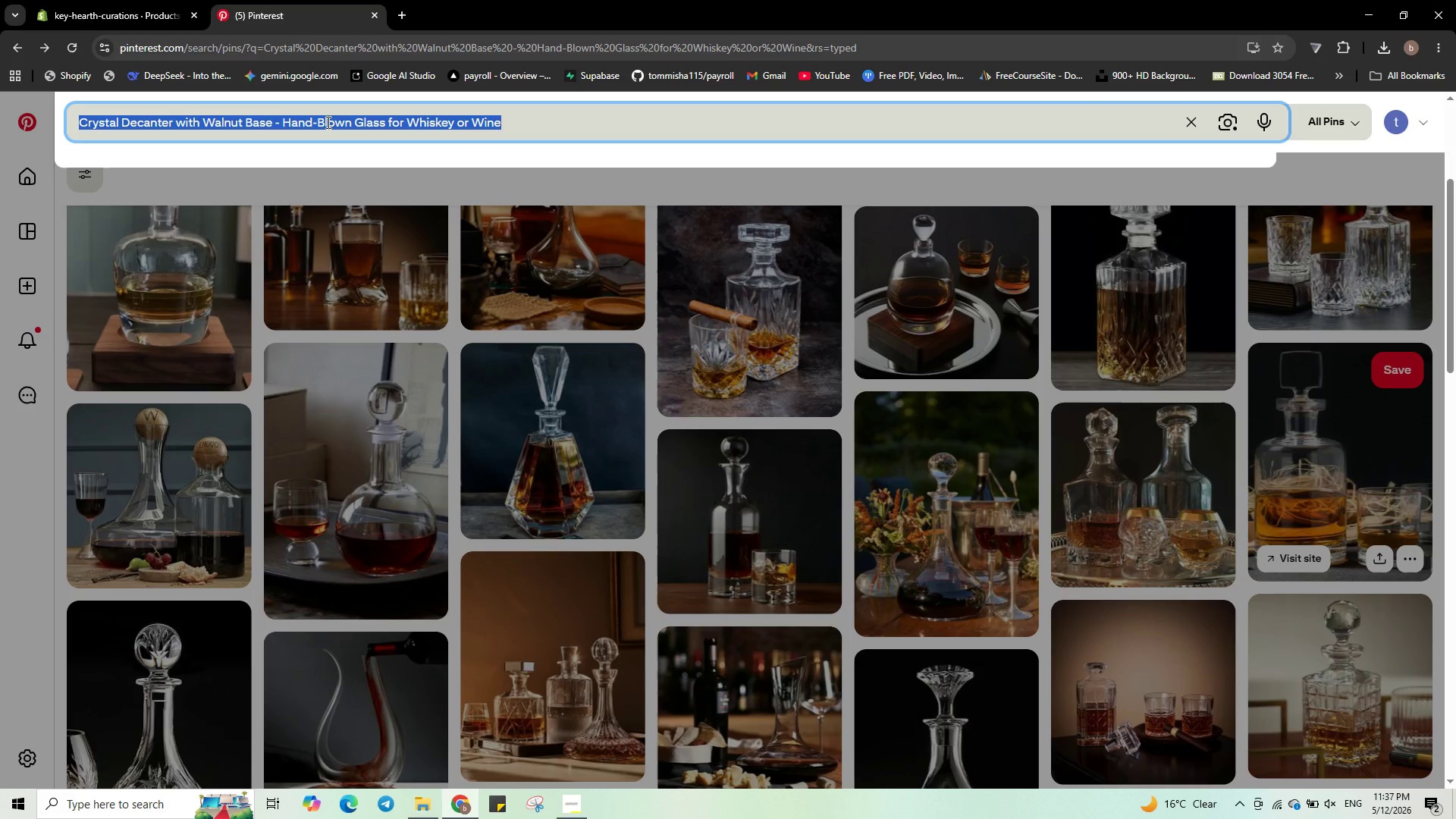 
key(Control+V)
 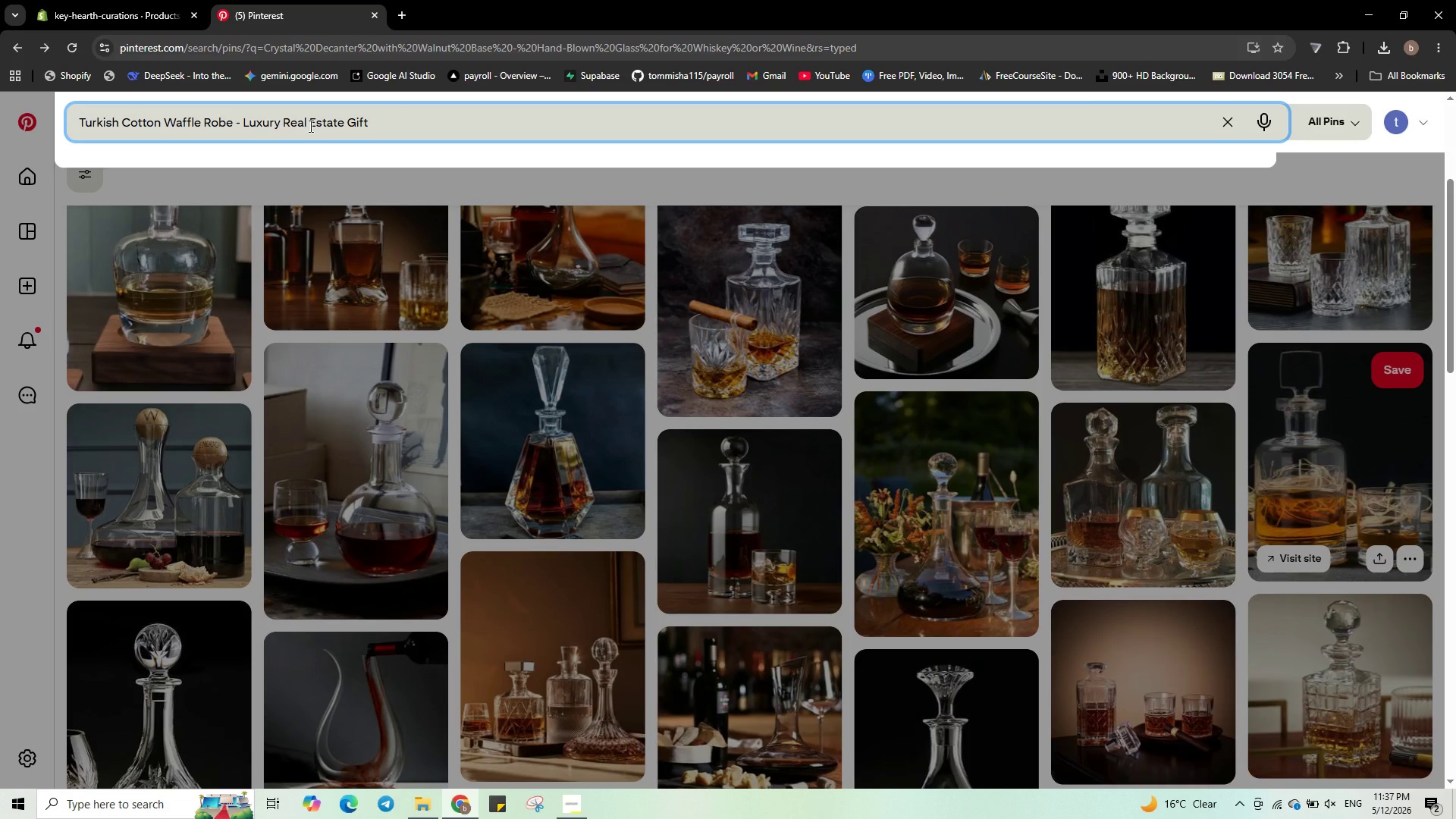 
key(NumpadEnter)
 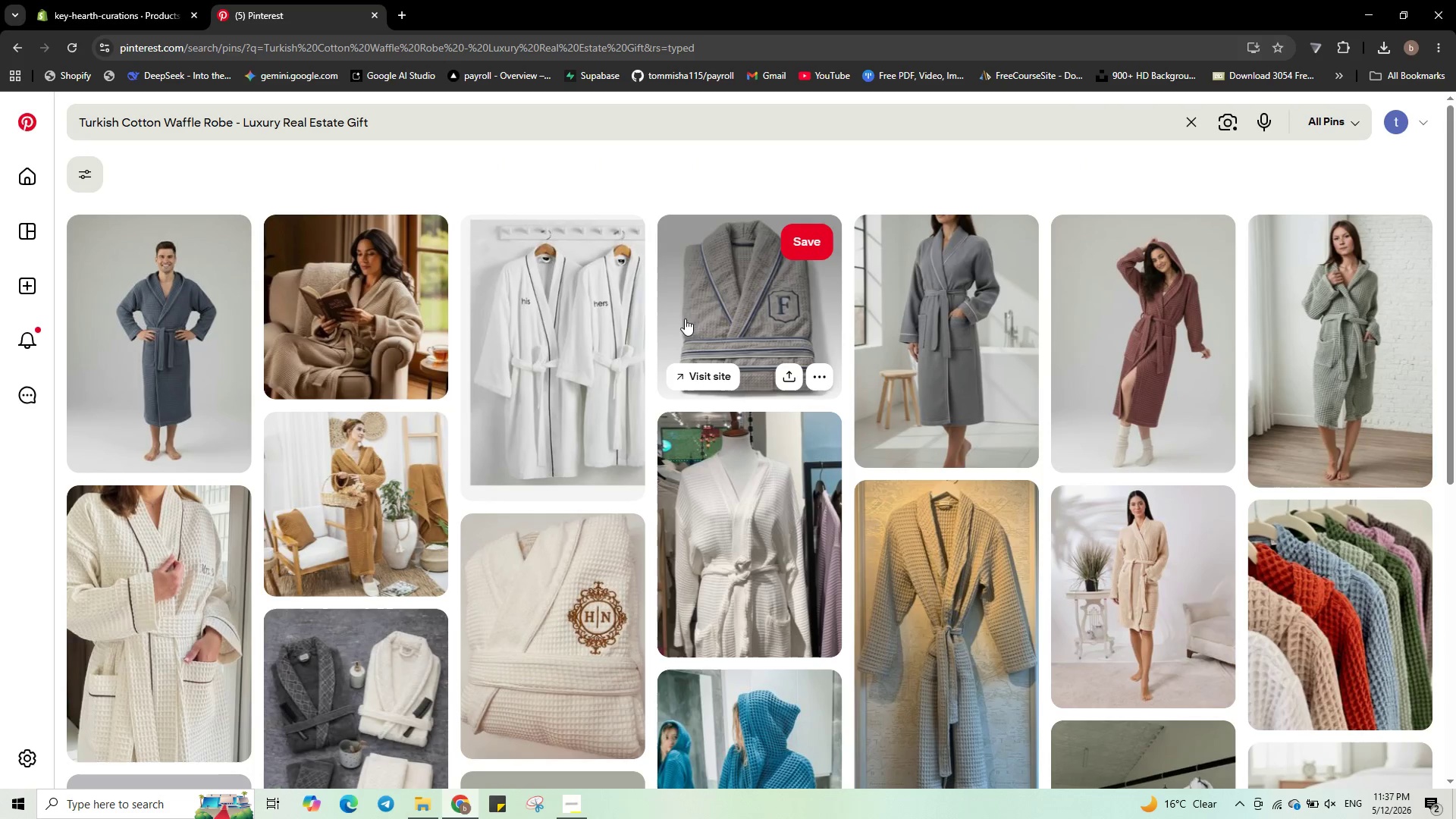 
scroll: coordinate [545, 508], scroll_direction: down, amount: 3.0
 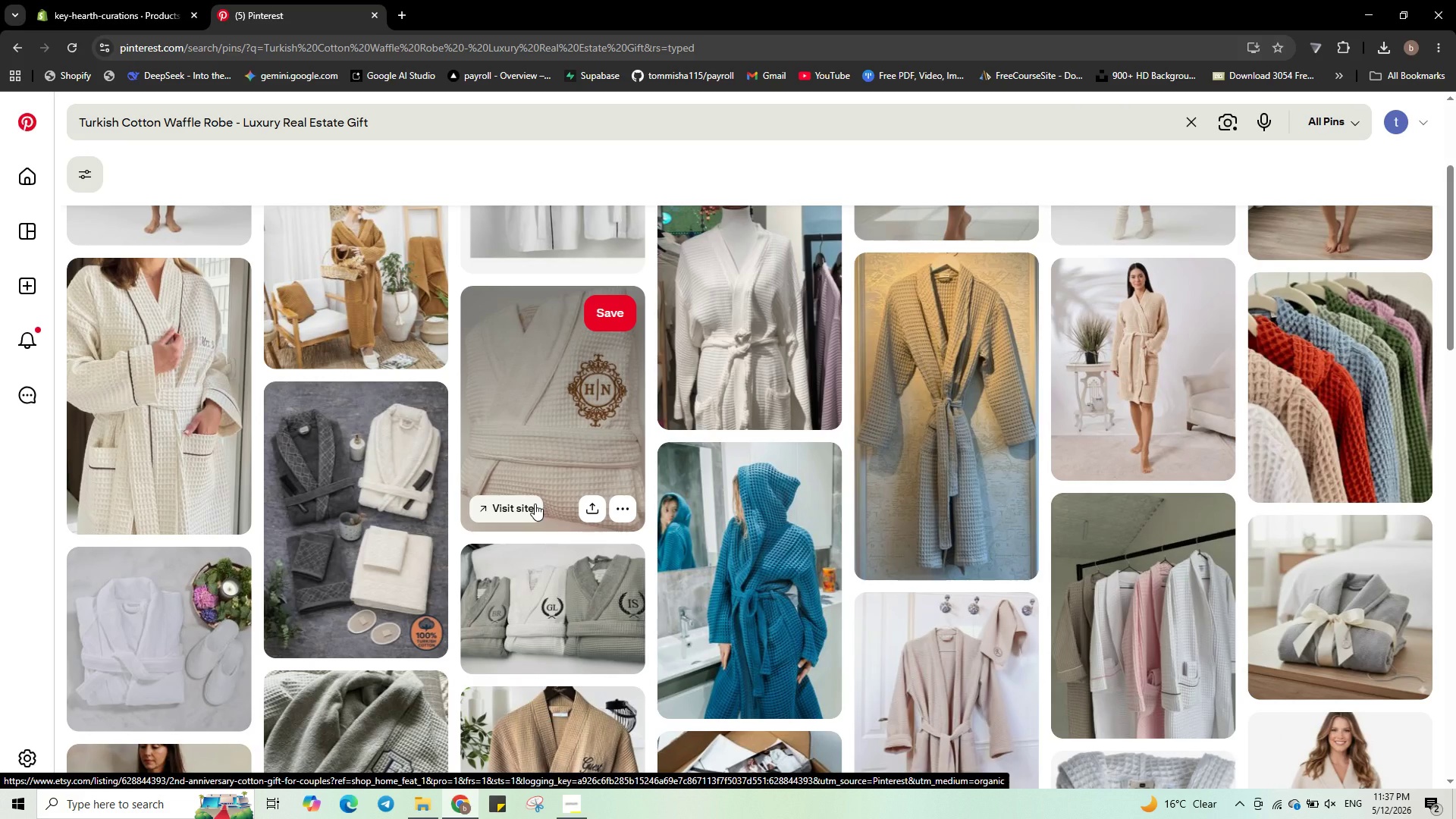 
wait(7.91)
 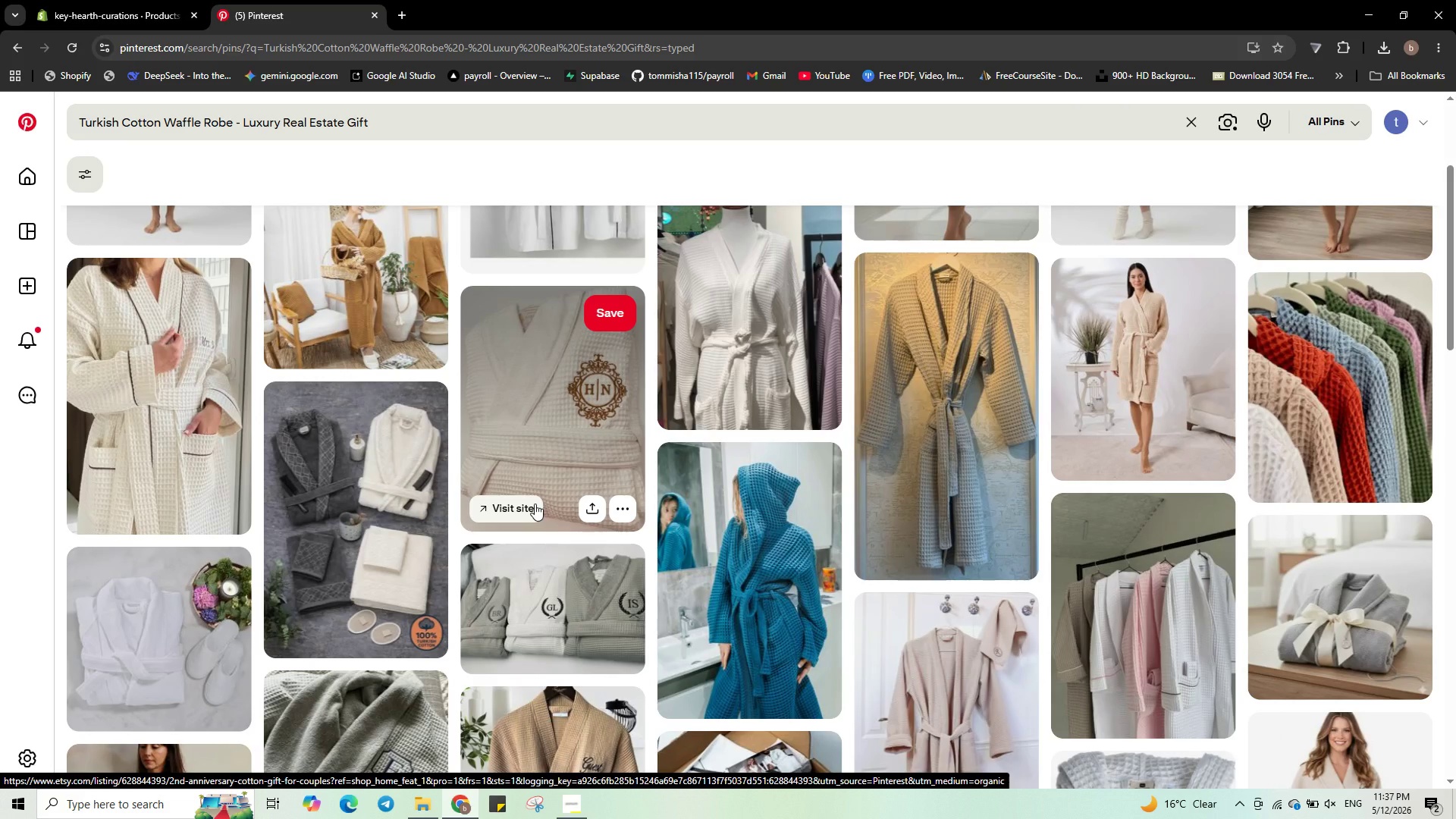 
scroll: coordinate [1268, 521], scroll_direction: up, amount: 3.0
 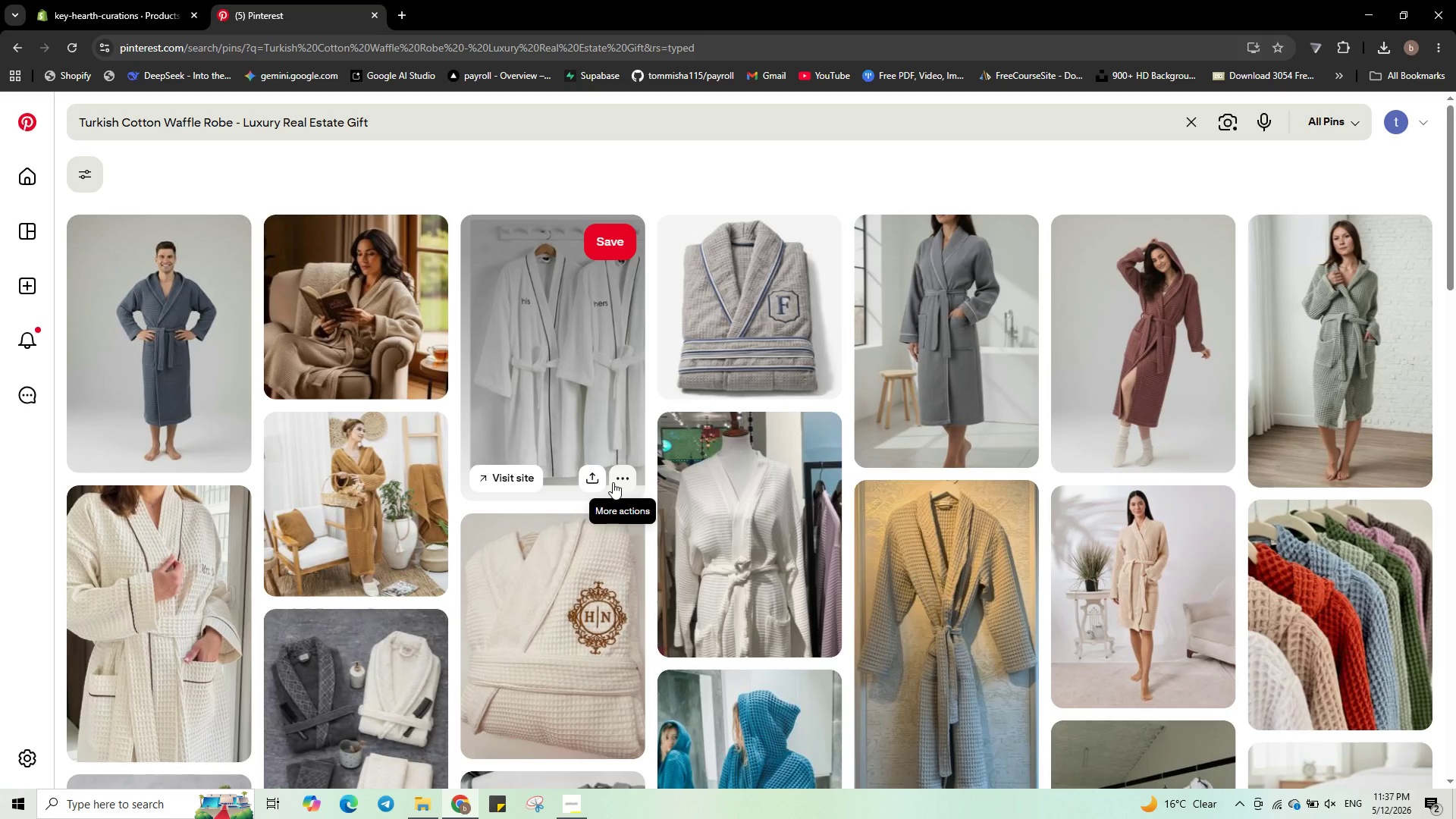 
wait(17.23)
 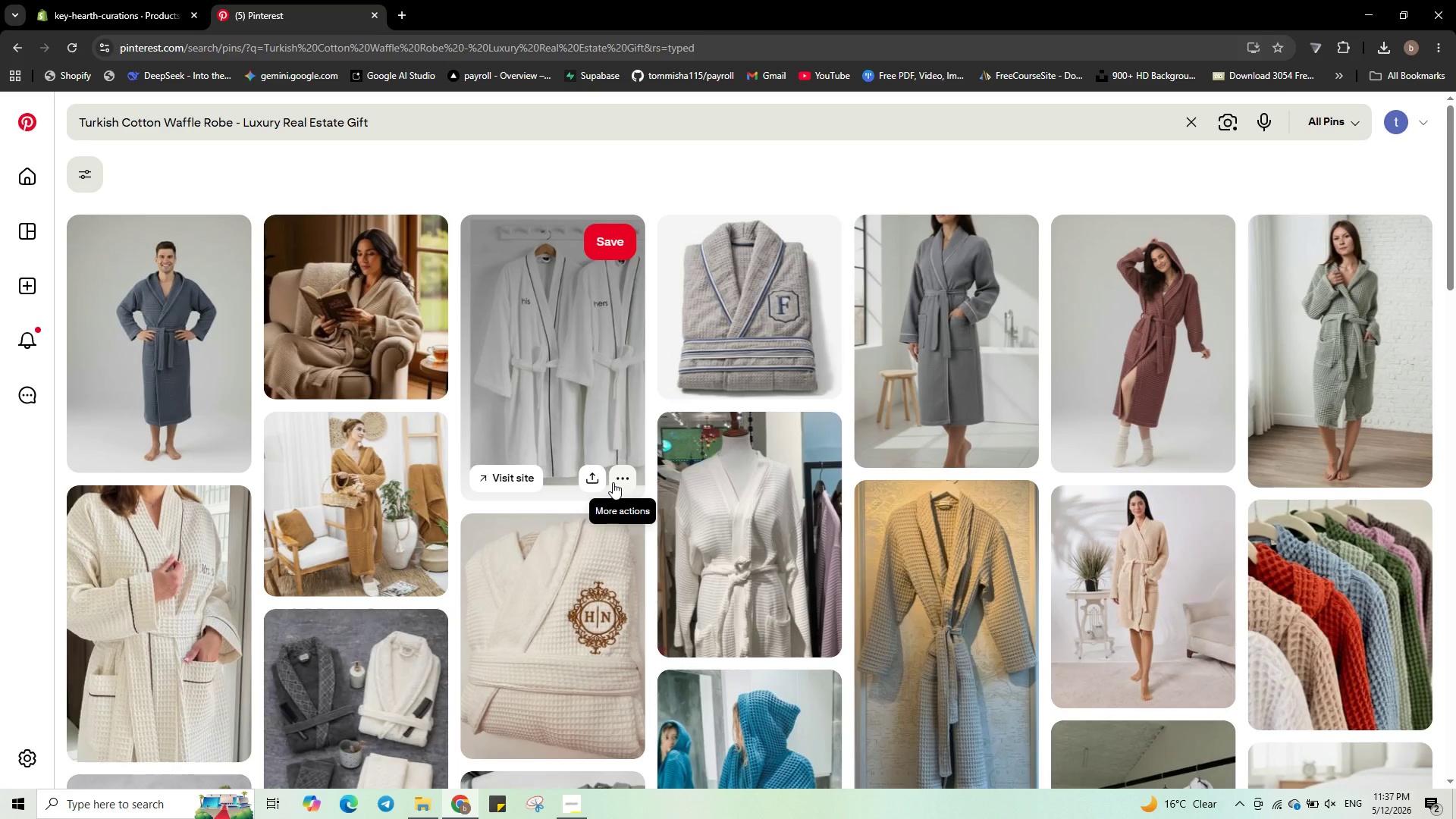 
left_click([612, 482])
 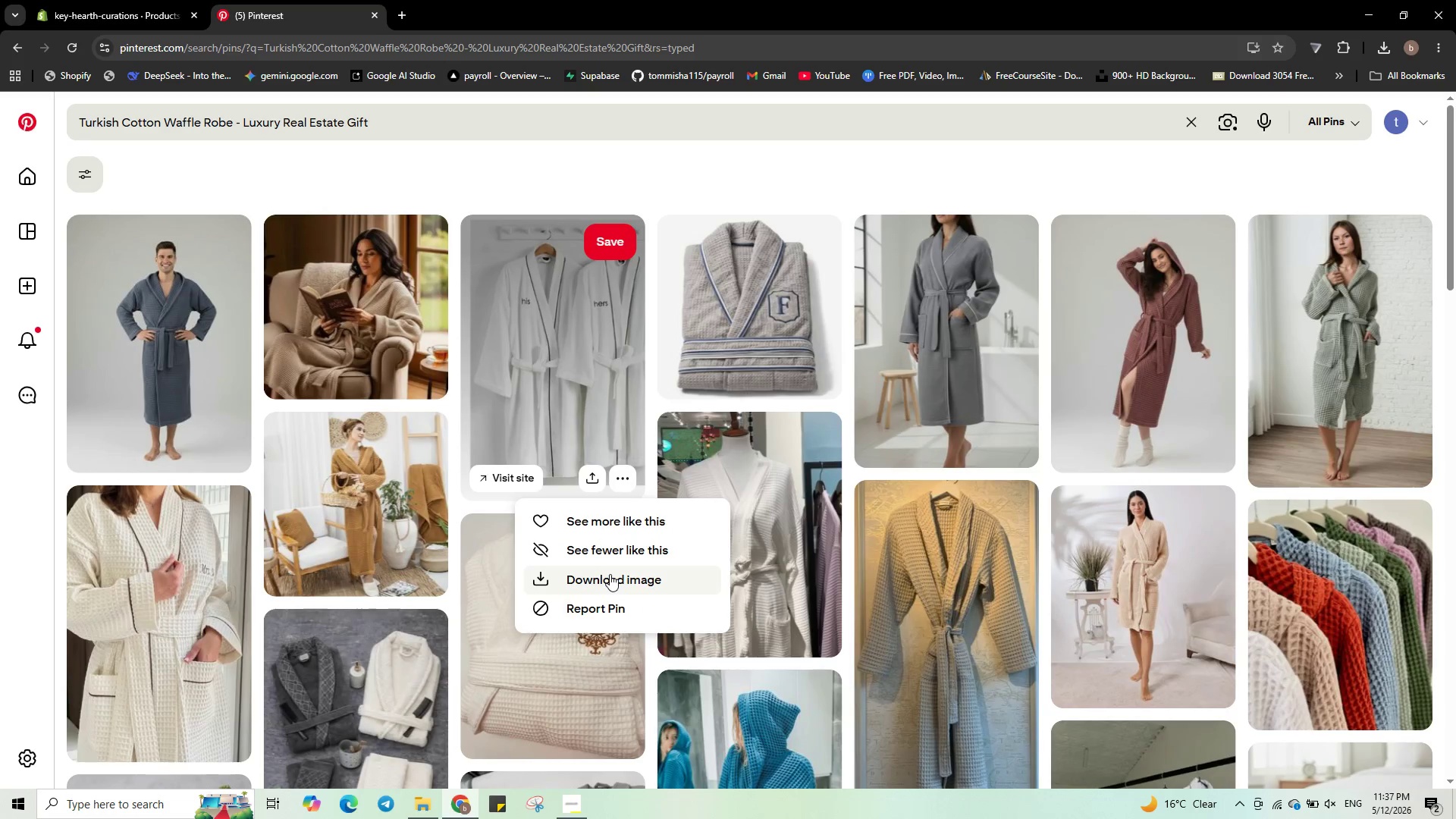 
left_click([610, 574])
 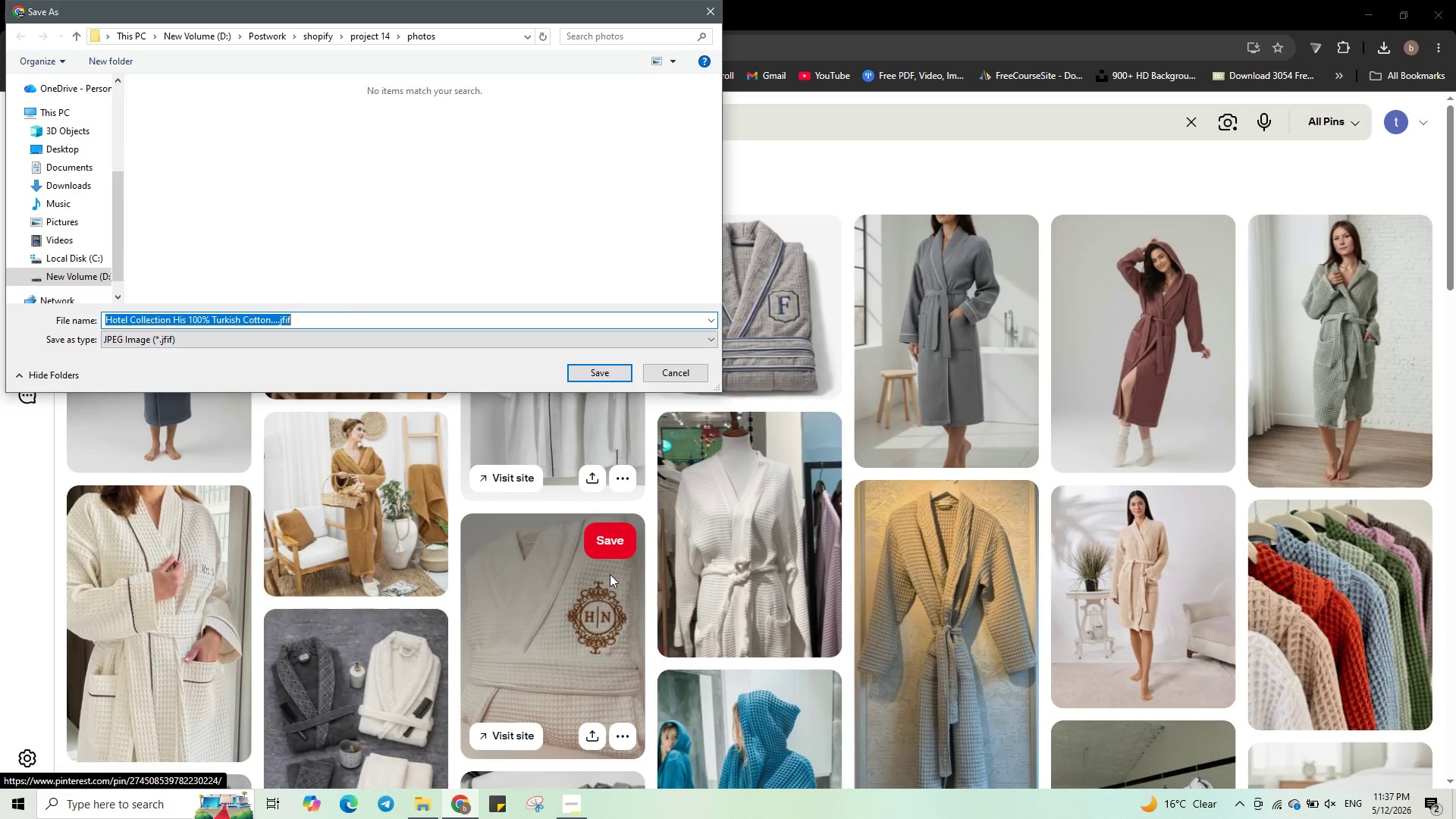 
key(Numpad4)
 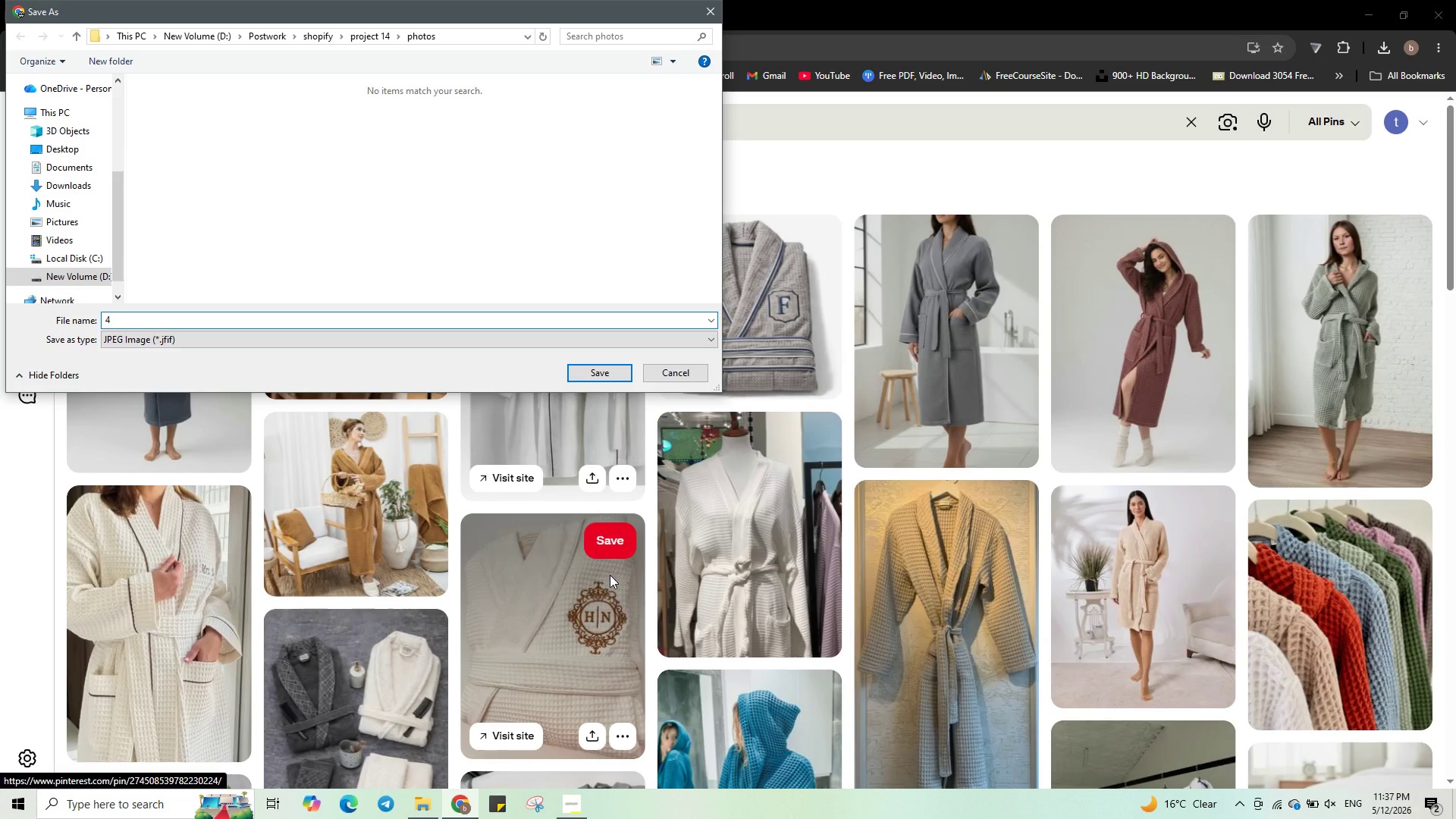 
key(Shift+Minus)
 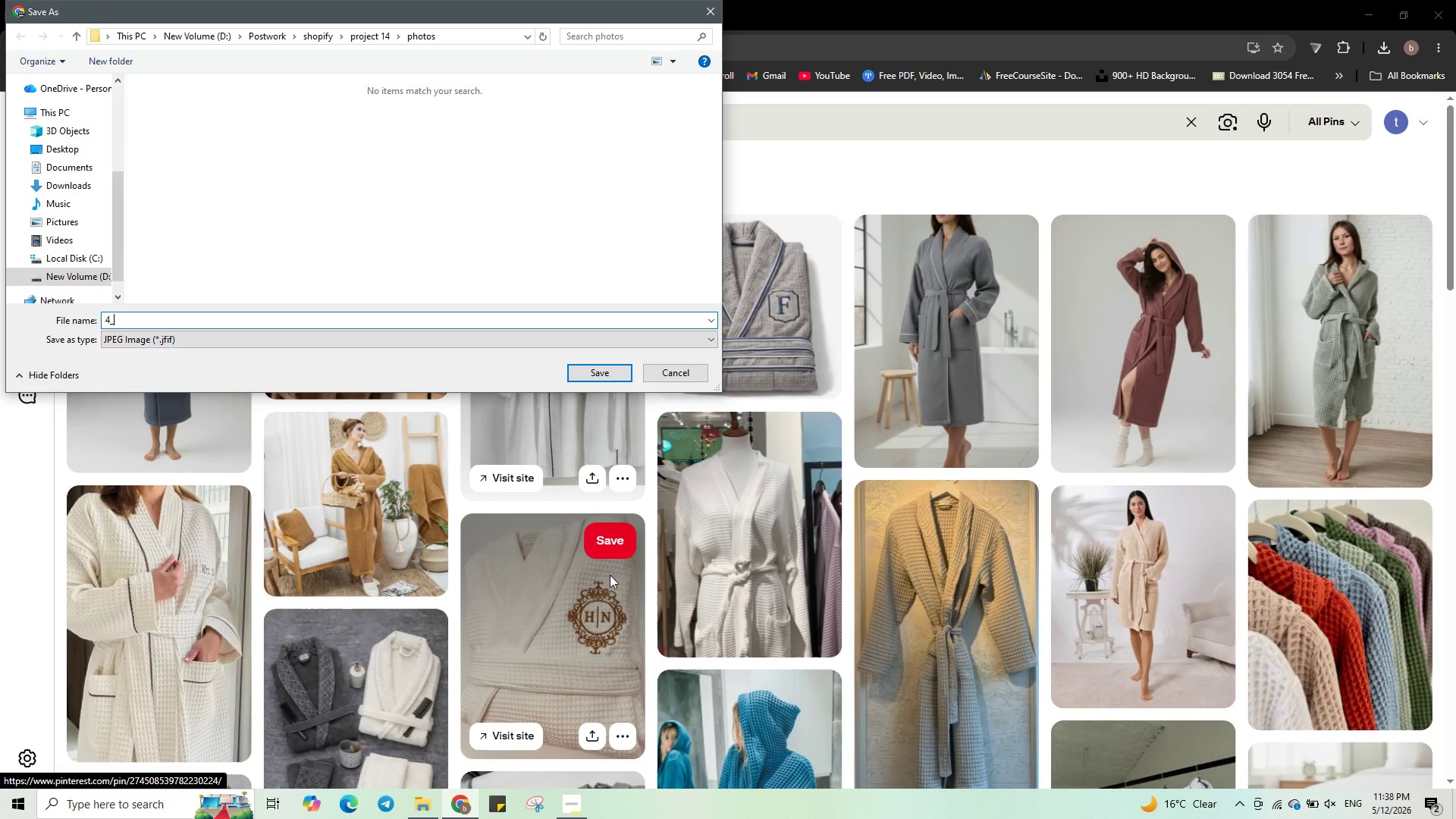 
key(Control+V)
 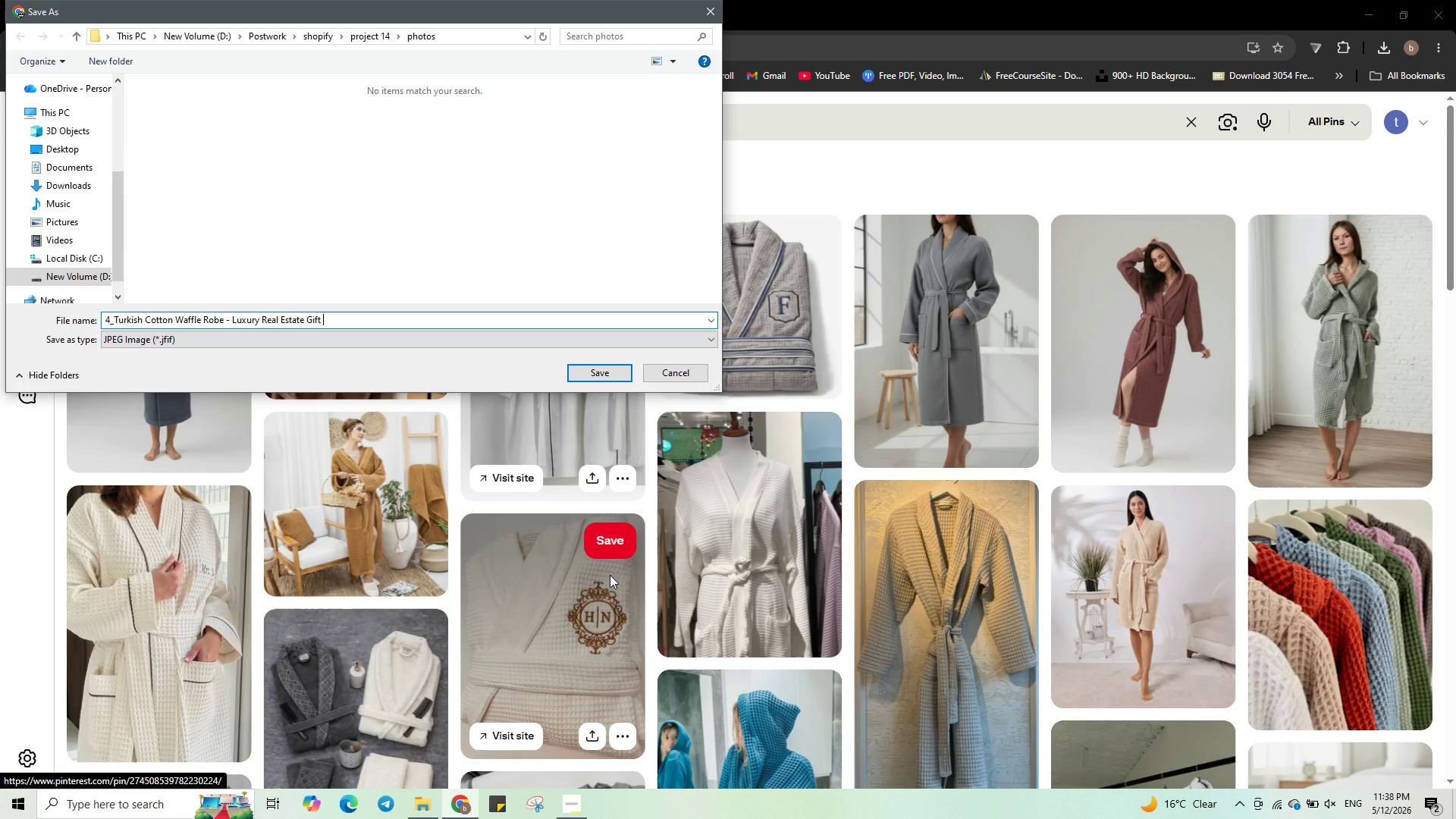 
key(Backspace)
type(.jpg)
 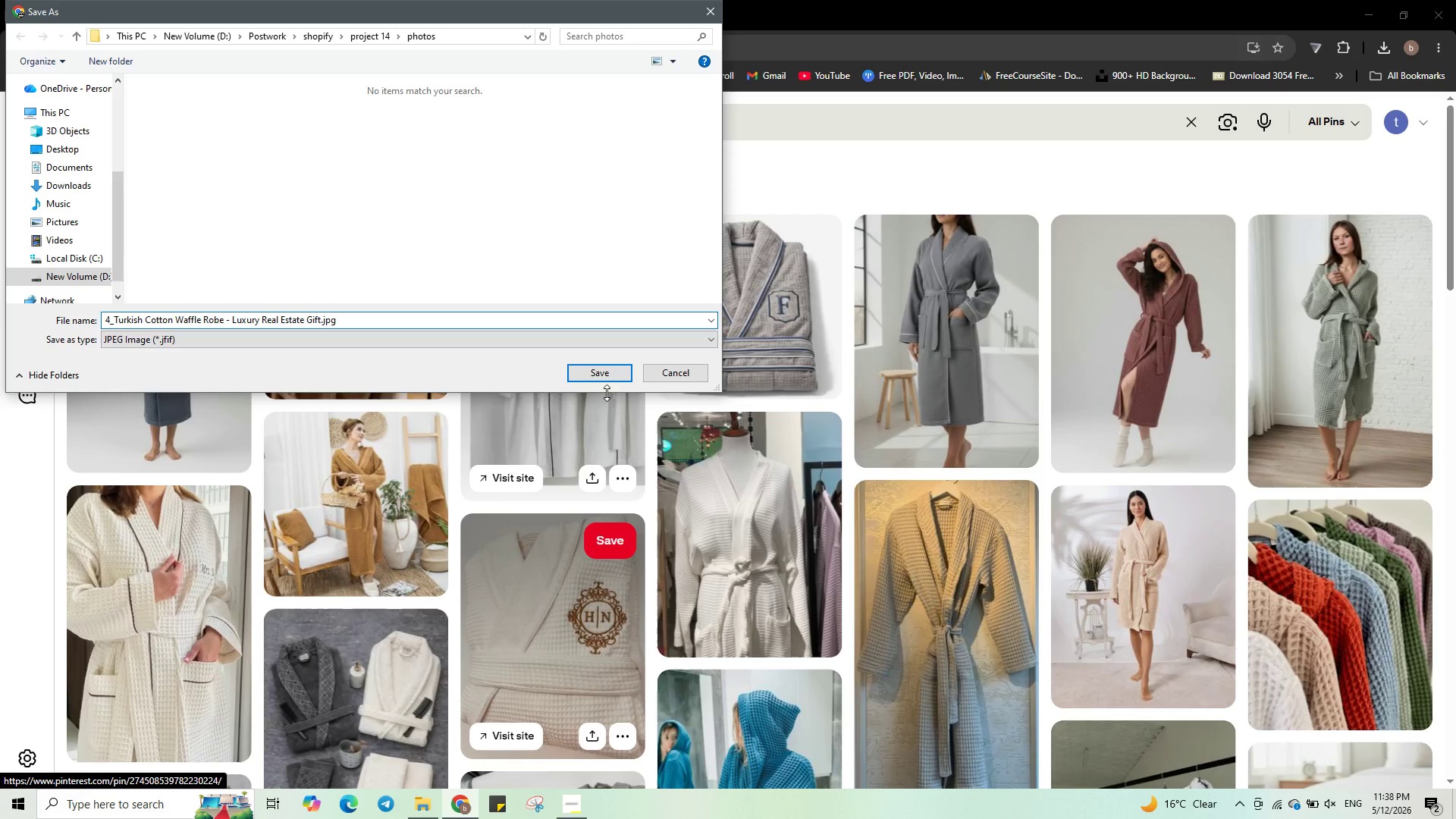 
wait(5.59)
 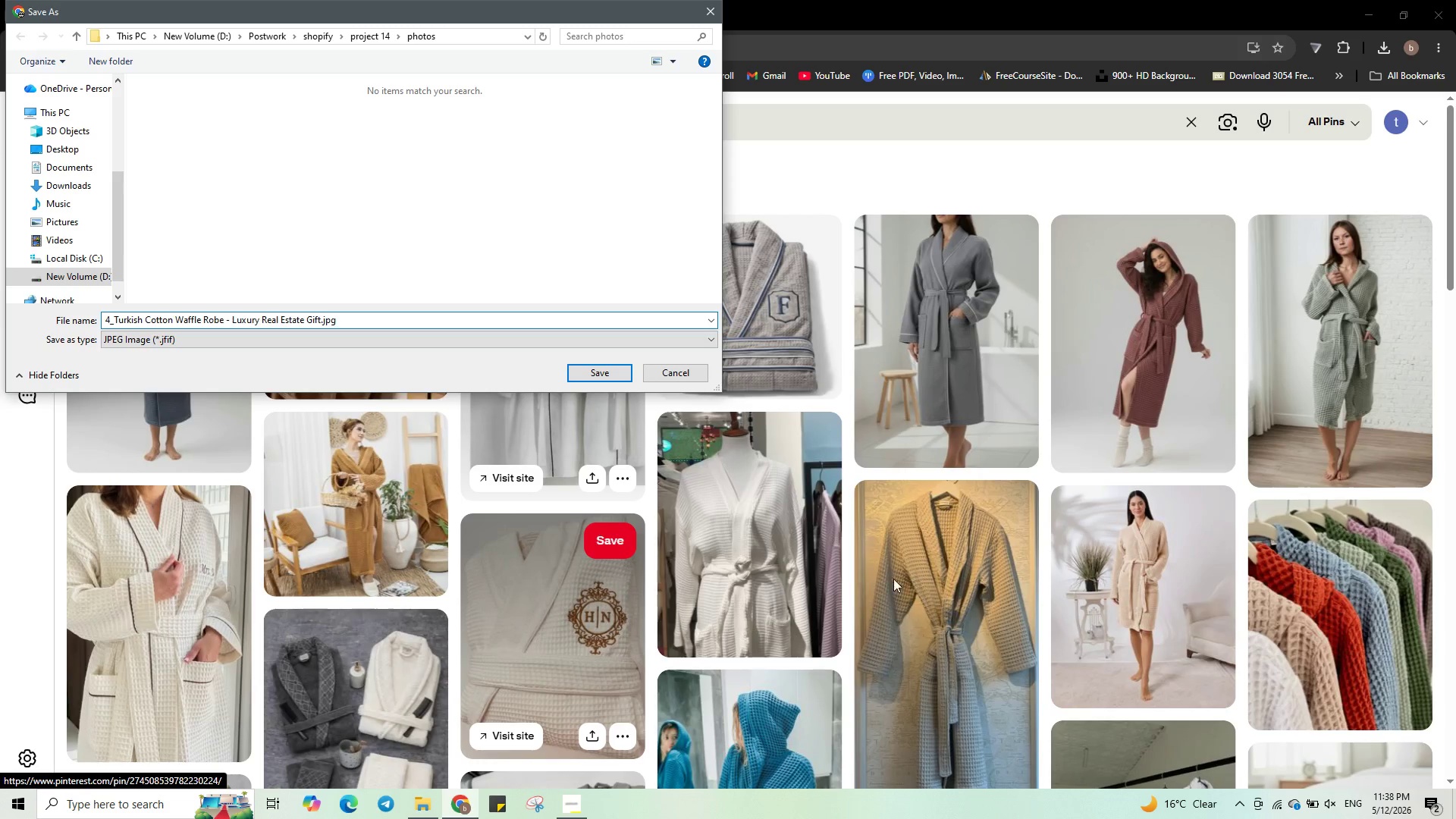 
left_click([596, 366])
 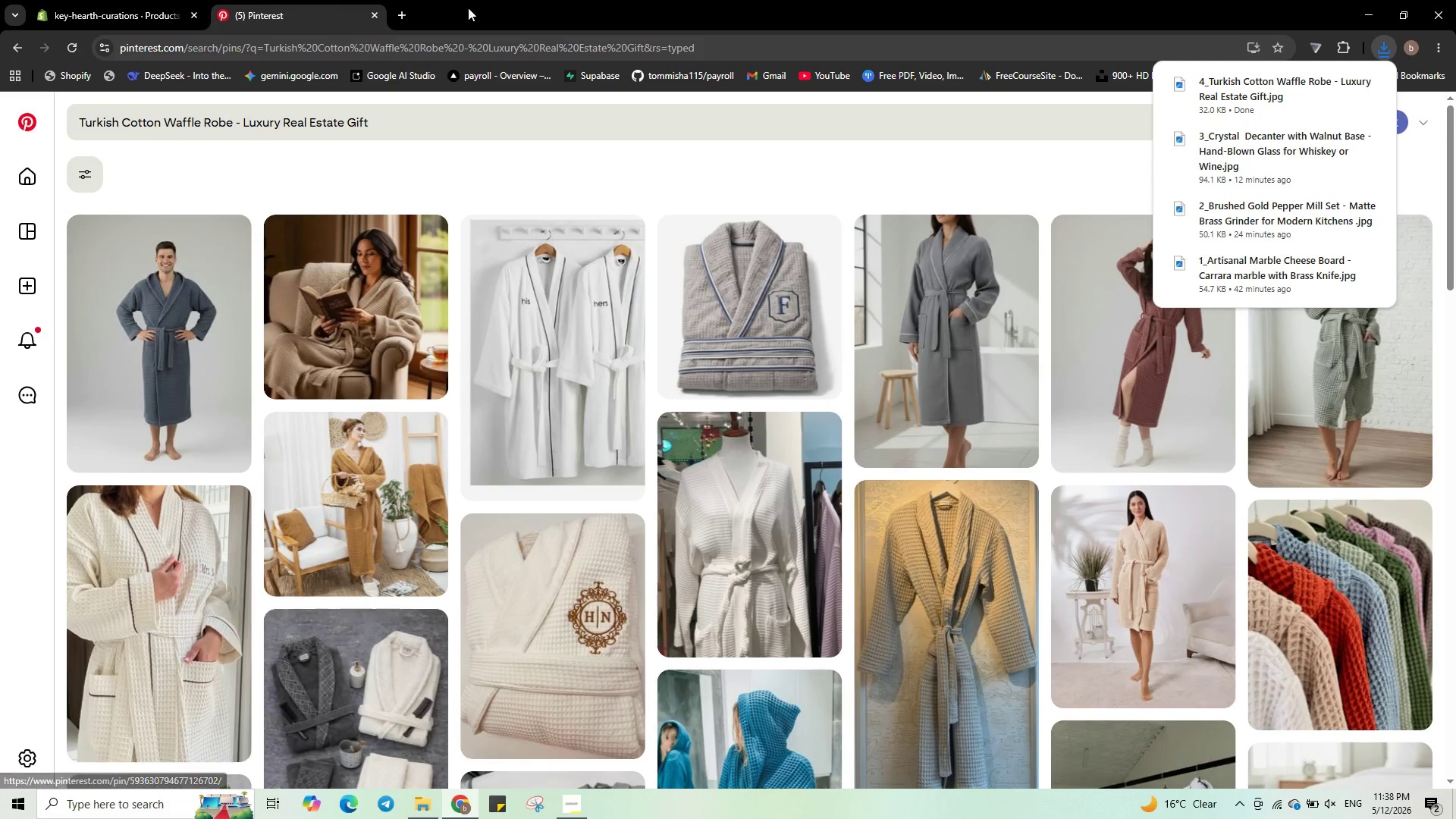 
left_click([138, 16])
 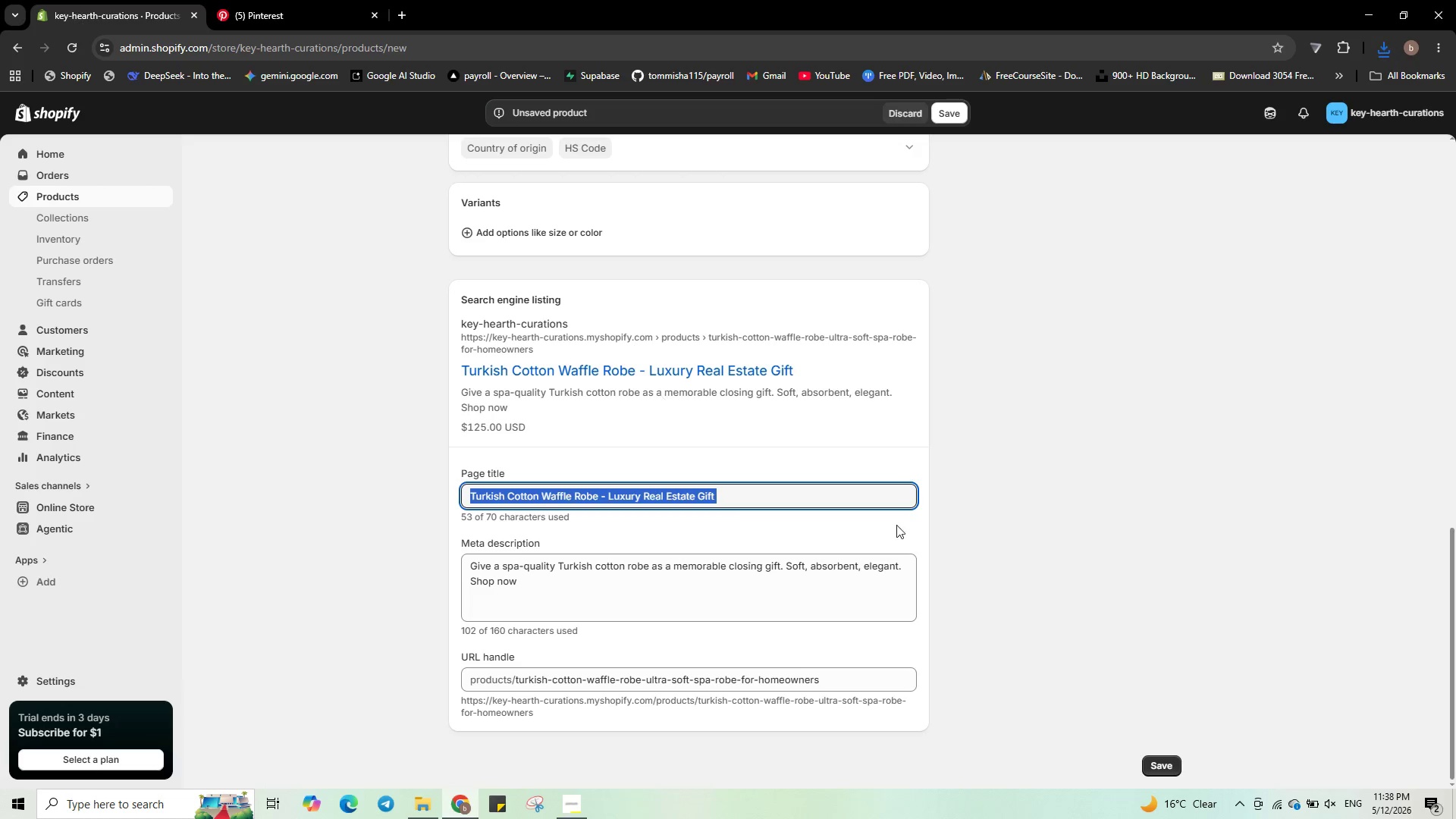 
scroll: coordinate [1056, 367], scroll_direction: up, amount: 10.0
 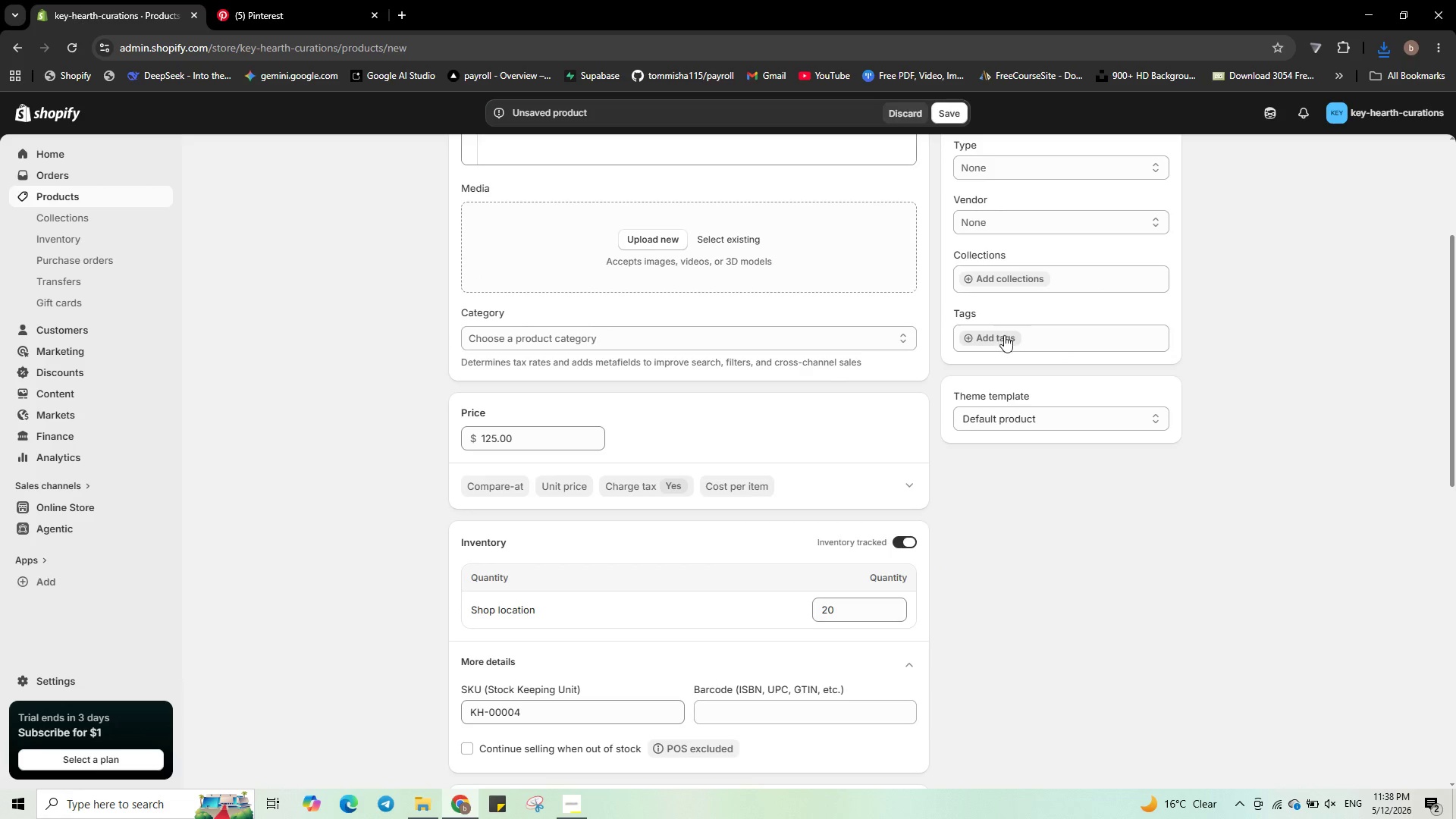 
left_click([1001, 337])
 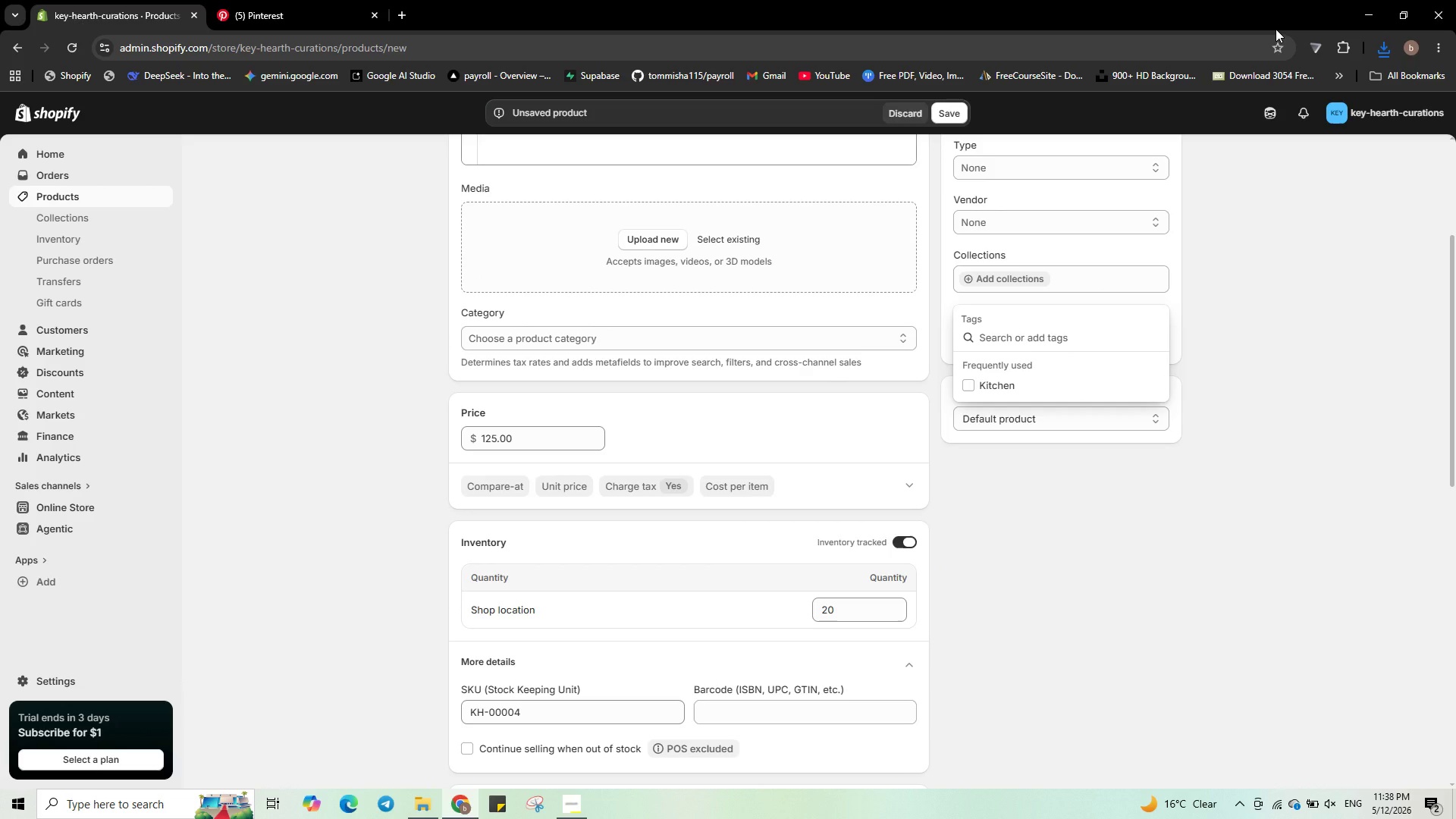 
type(SpaBath)
 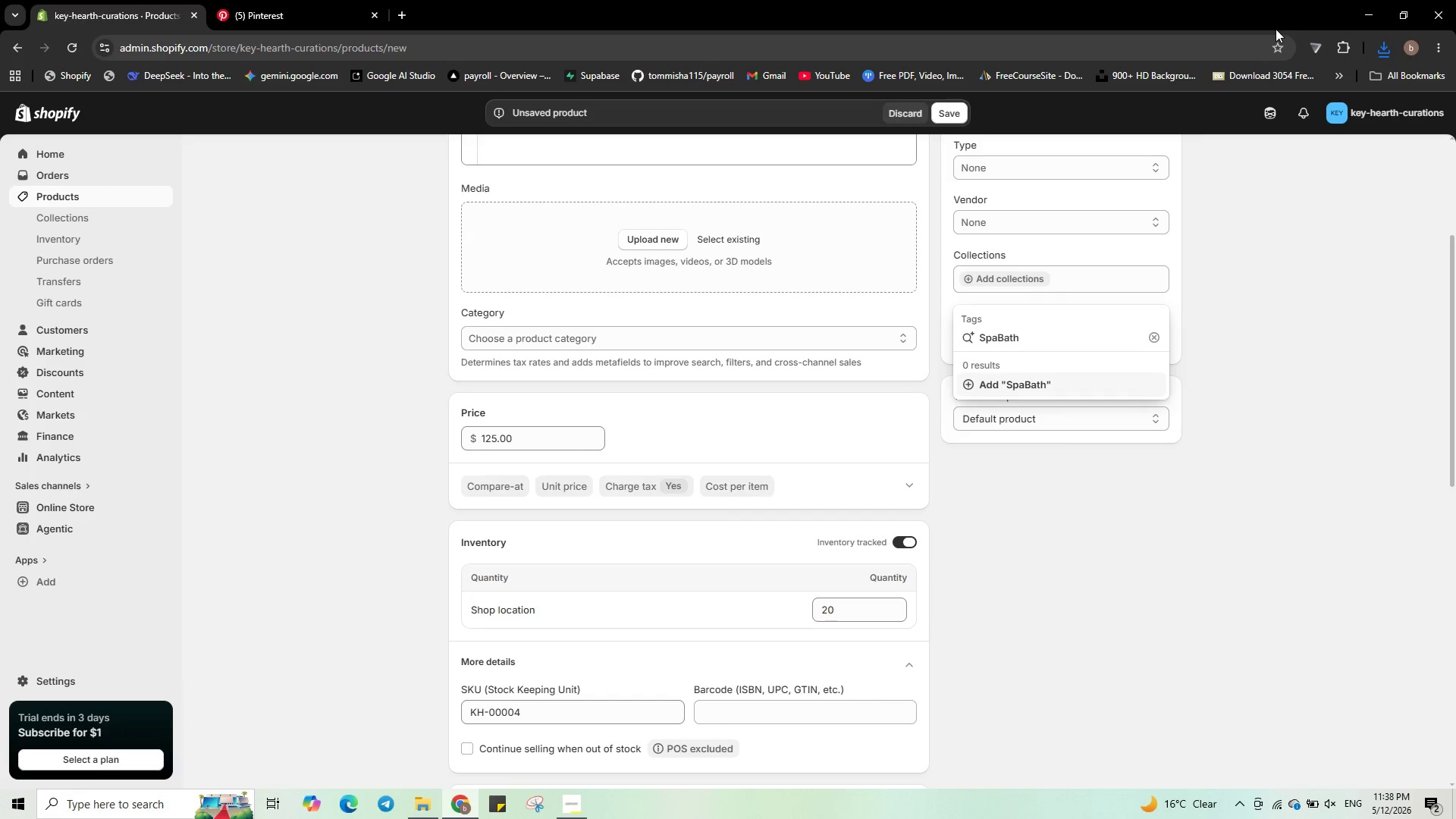 
left_click([1046, 376])
 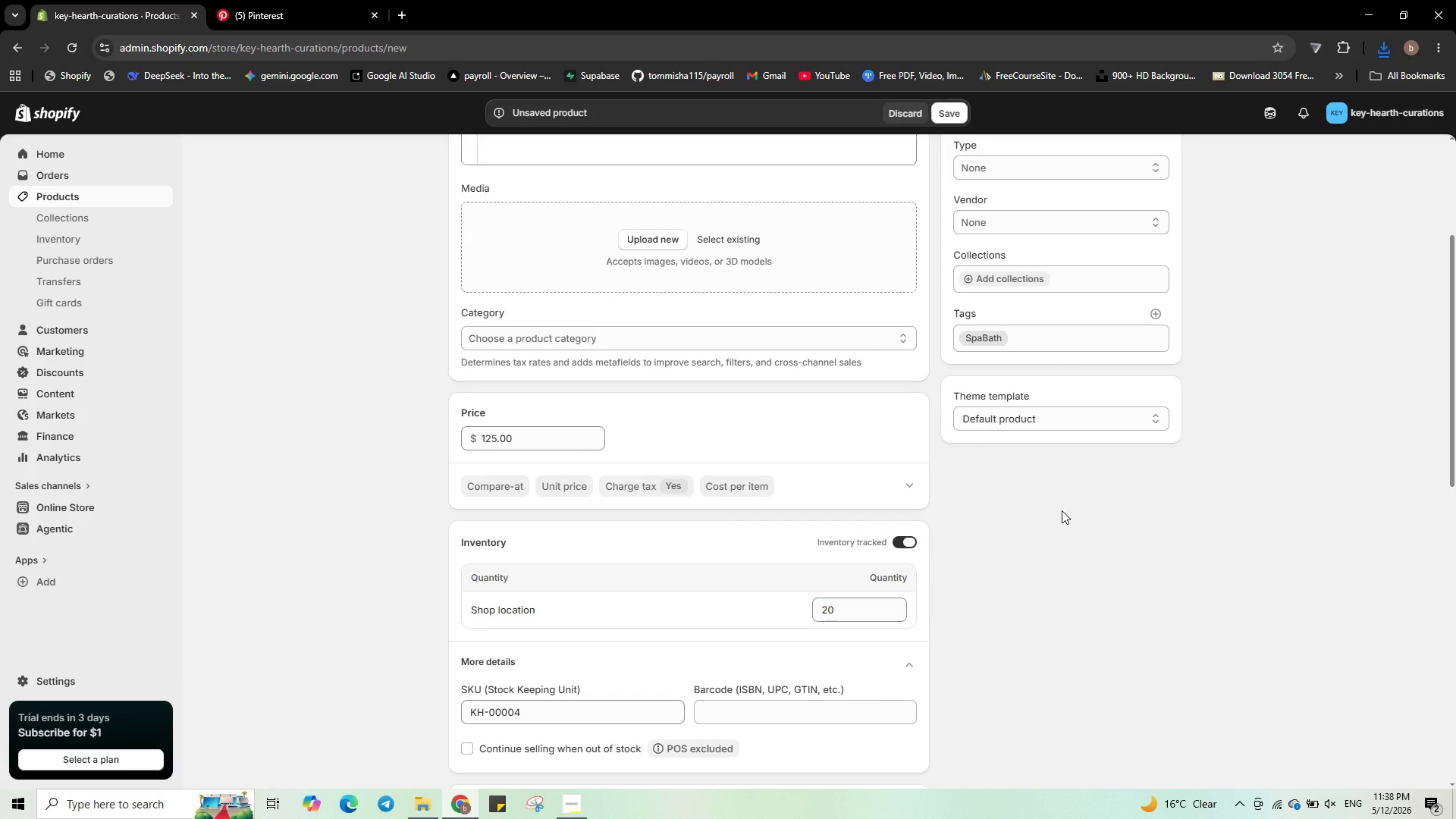 
scroll: coordinate [1068, 527], scroll_direction: down, amount: 12.0
 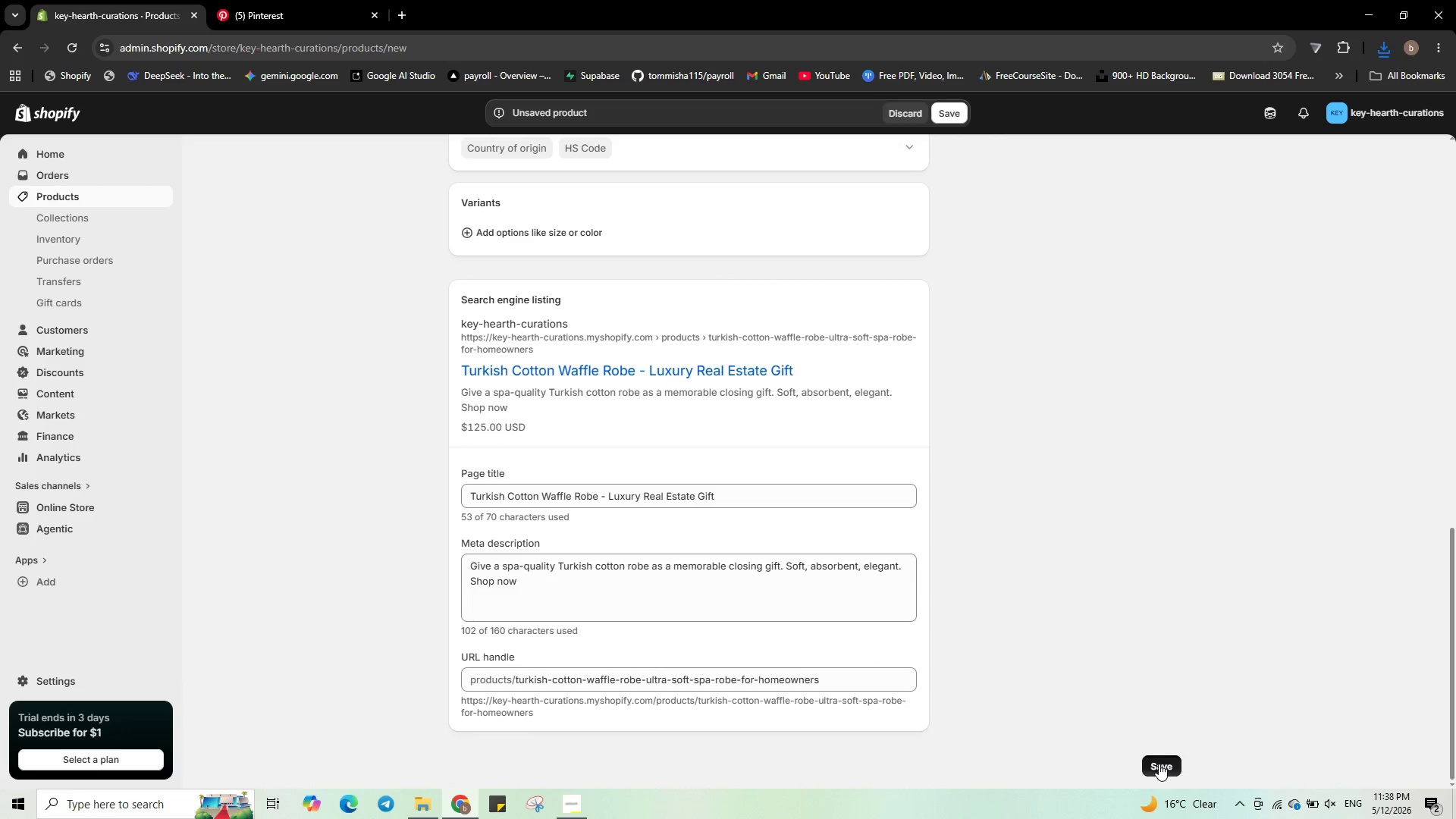 
left_click([1159, 764])
 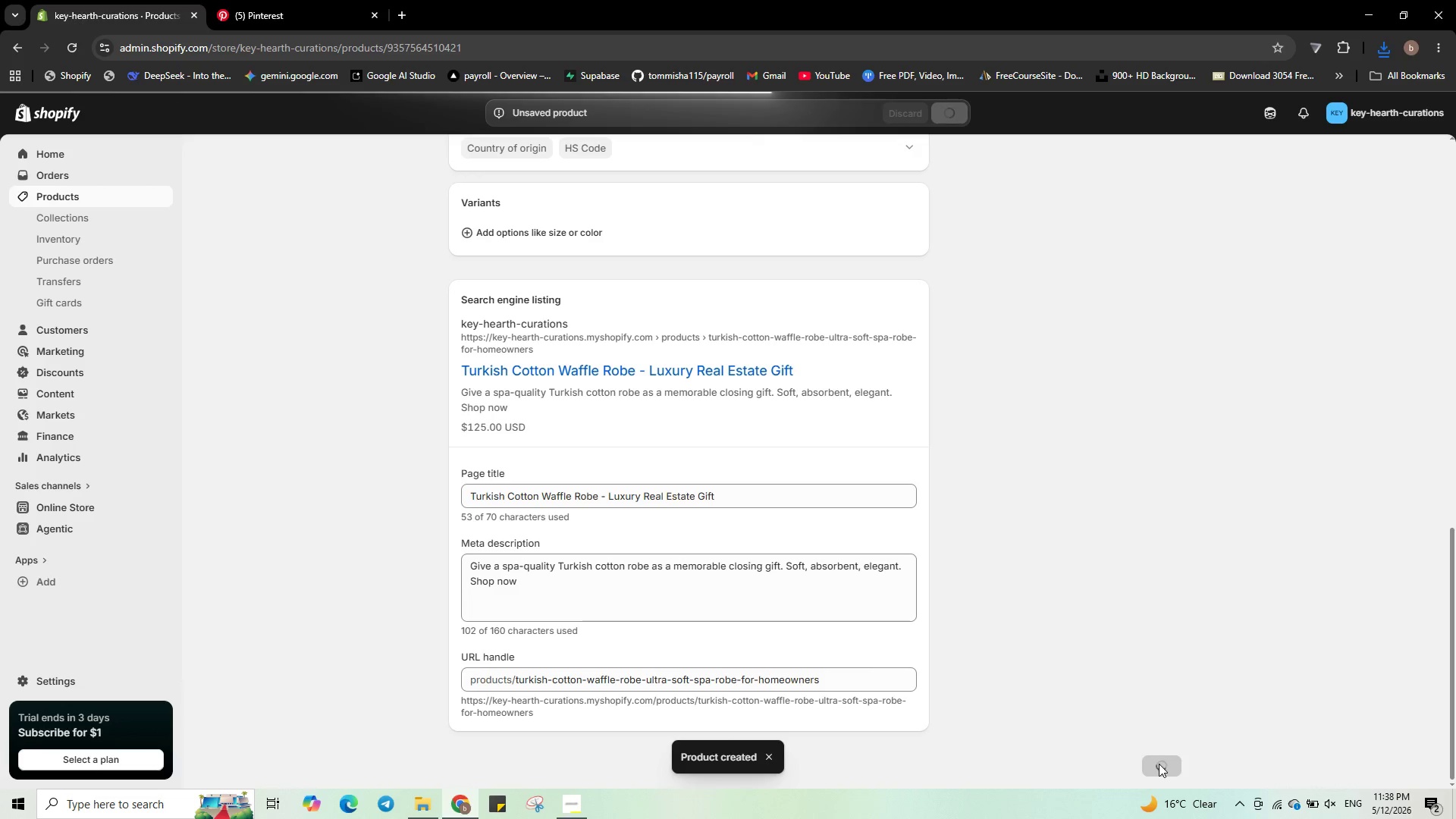 
wait(10.73)
 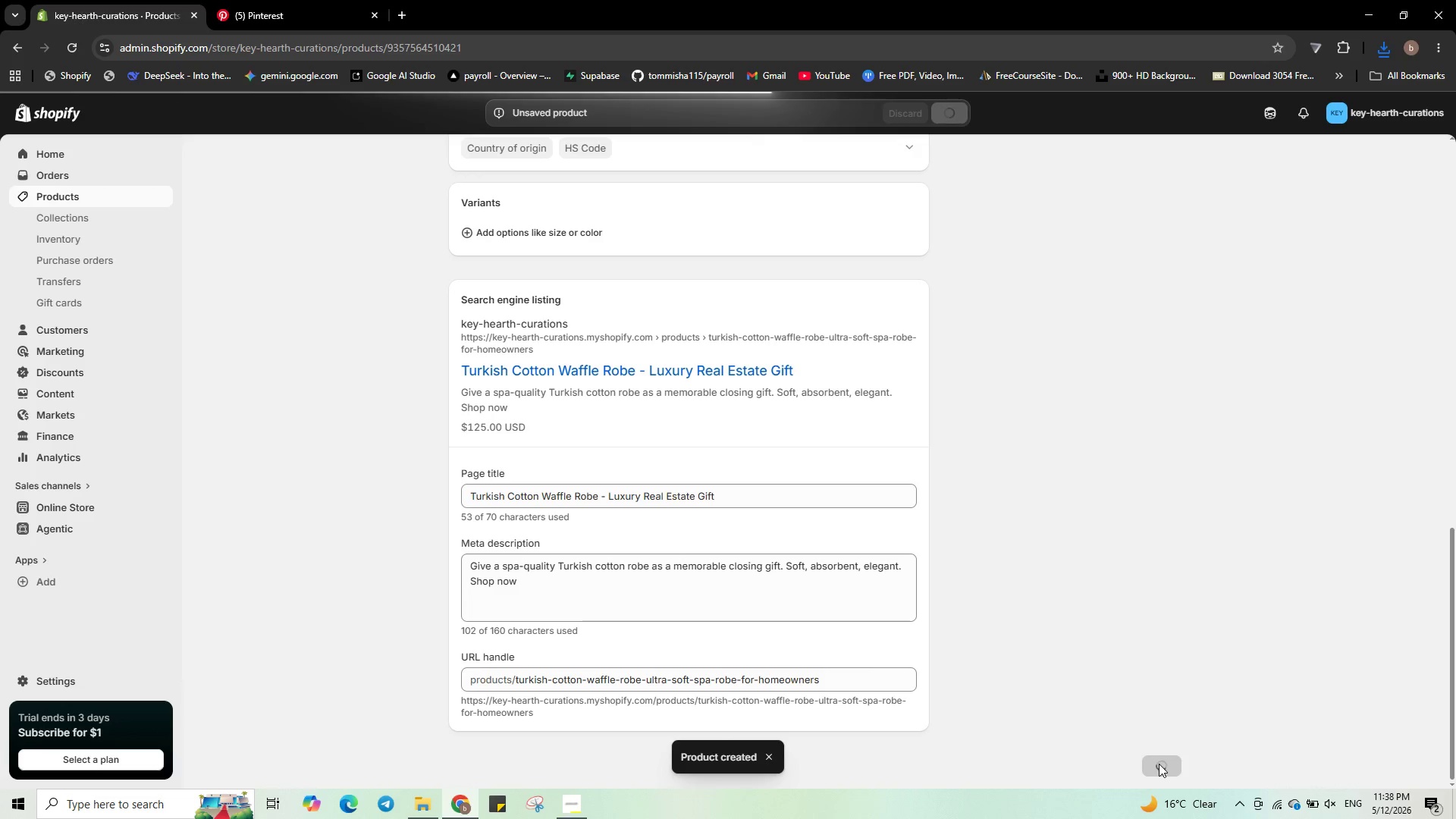 
left_click([63, 203])
 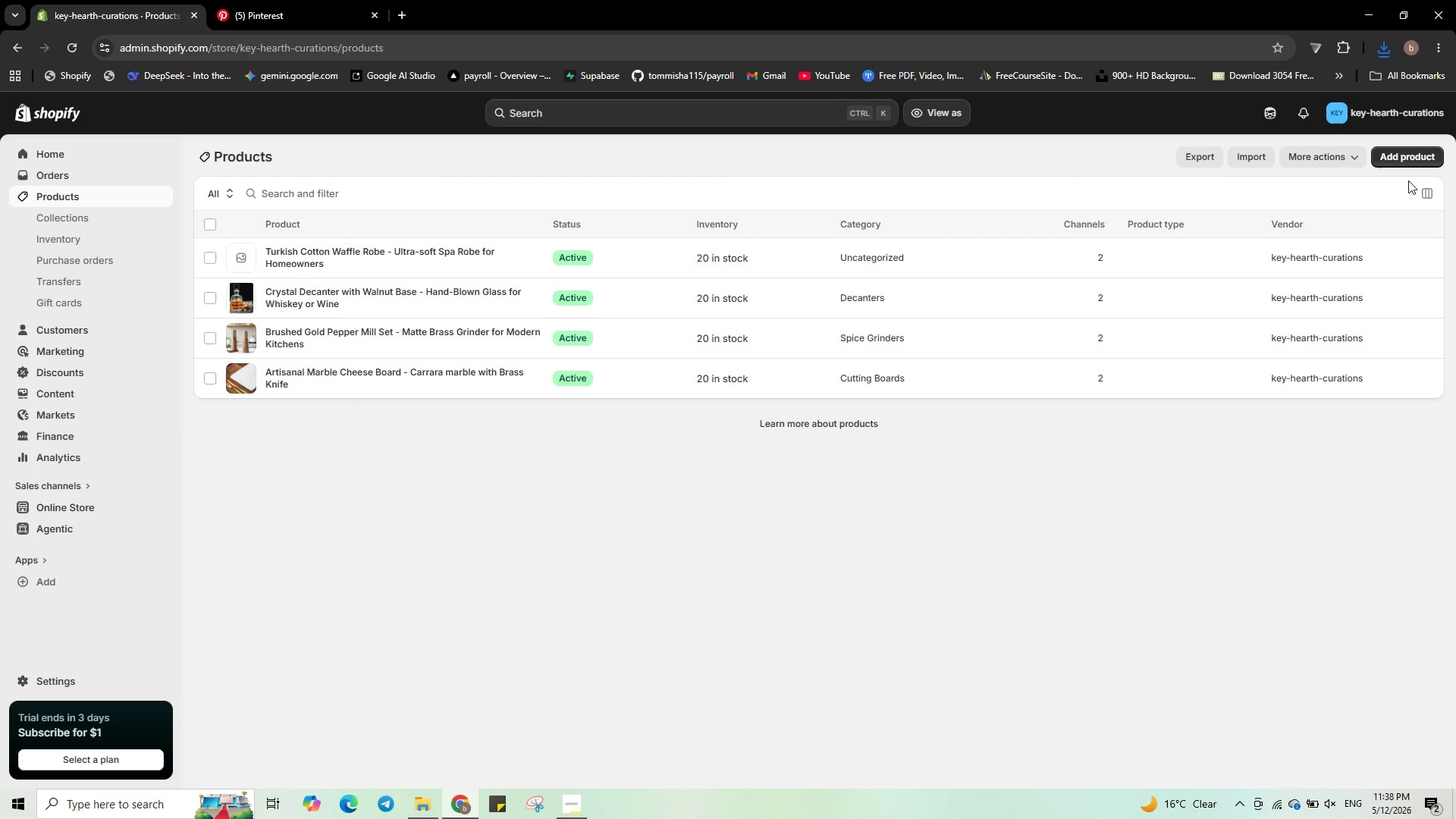 
wait(10.34)
 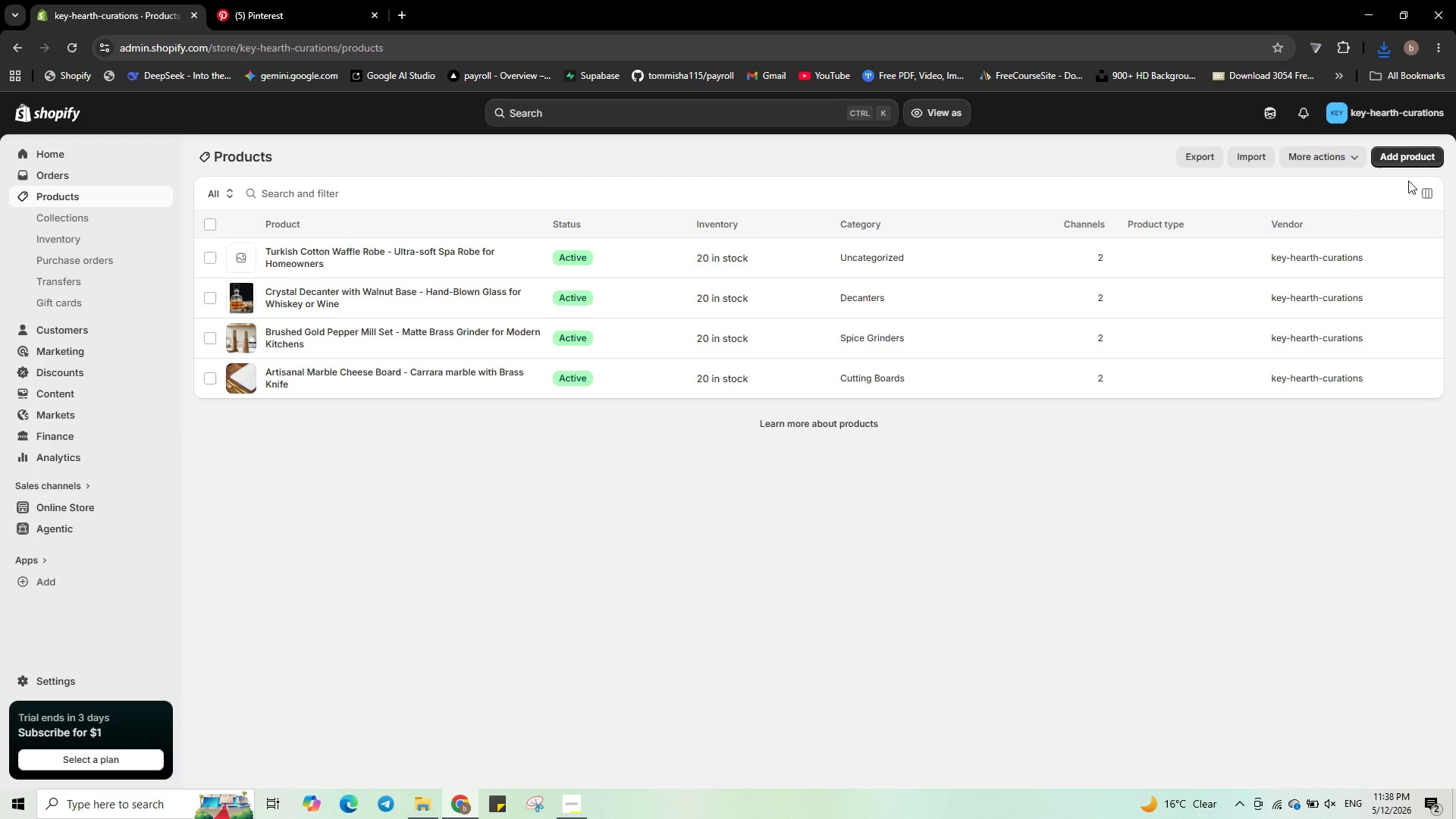 
left_click([1416, 158])
 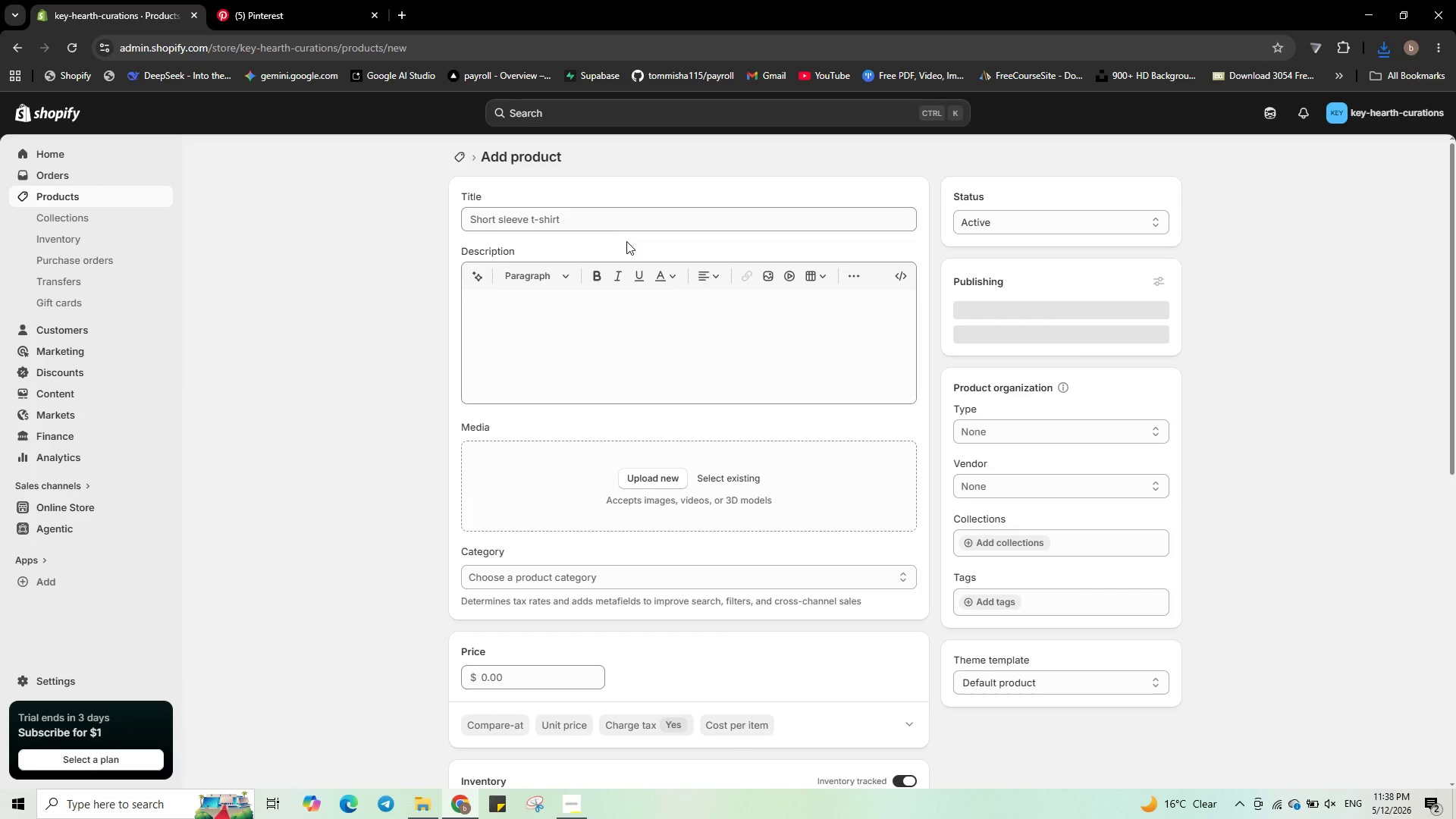 
left_click([605, 224])
 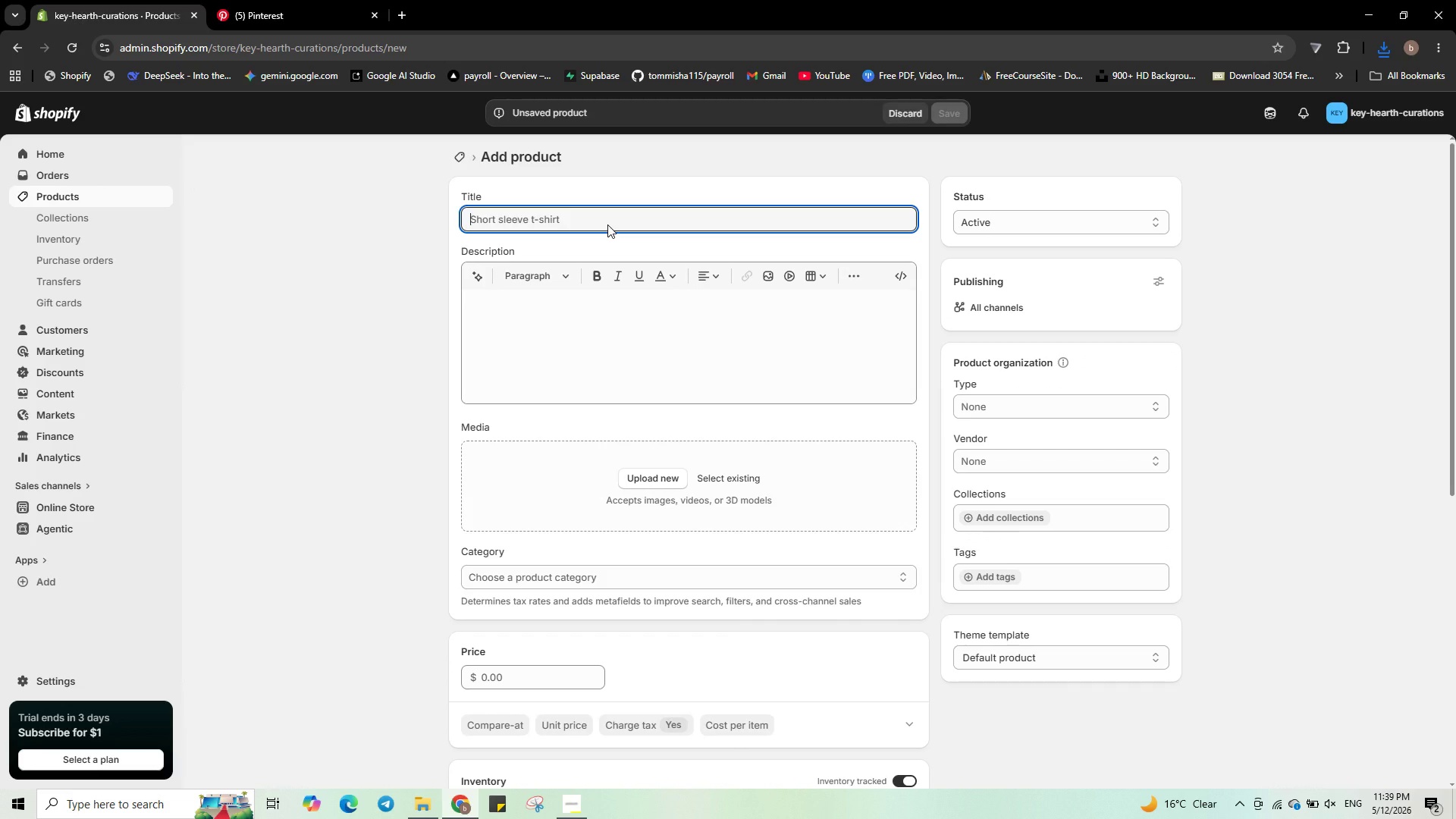 
type(Stone Essentio)
key(Backspace)
type(a;)
key(Backspace)
type(l Oil Deffuser -)
 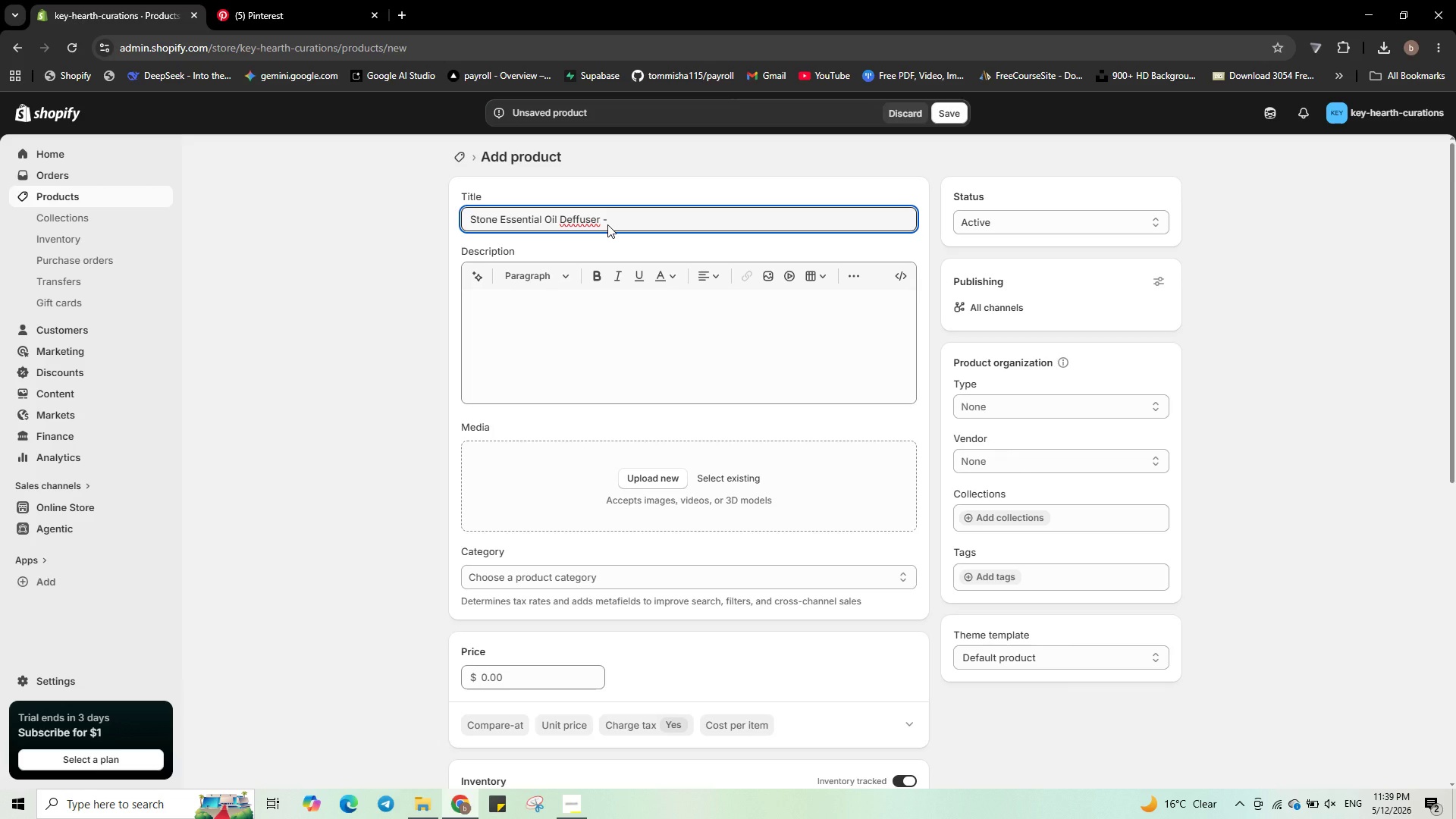 
key(Control+ArrowLeft)
 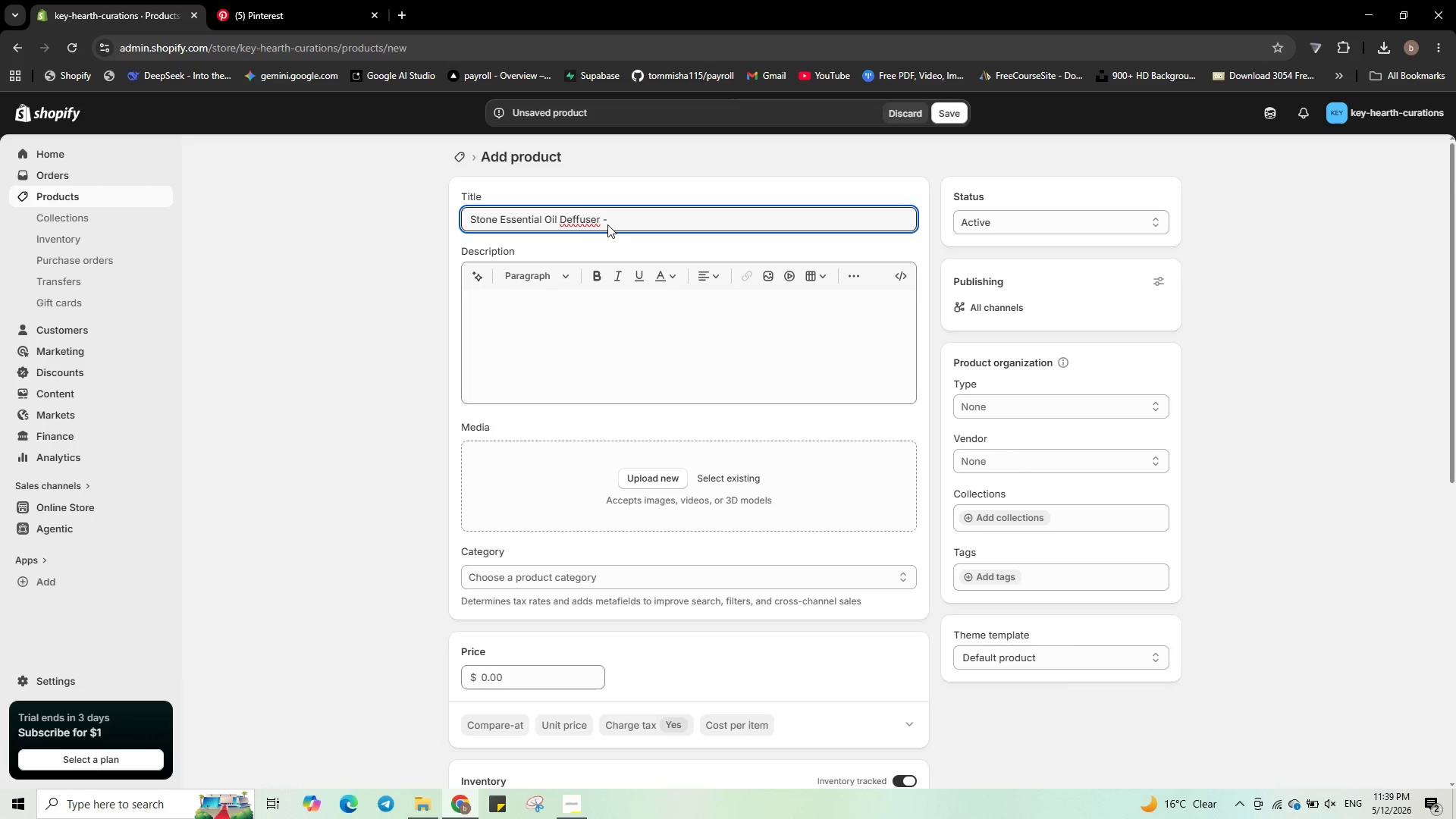 
key(ArrowLeft)
 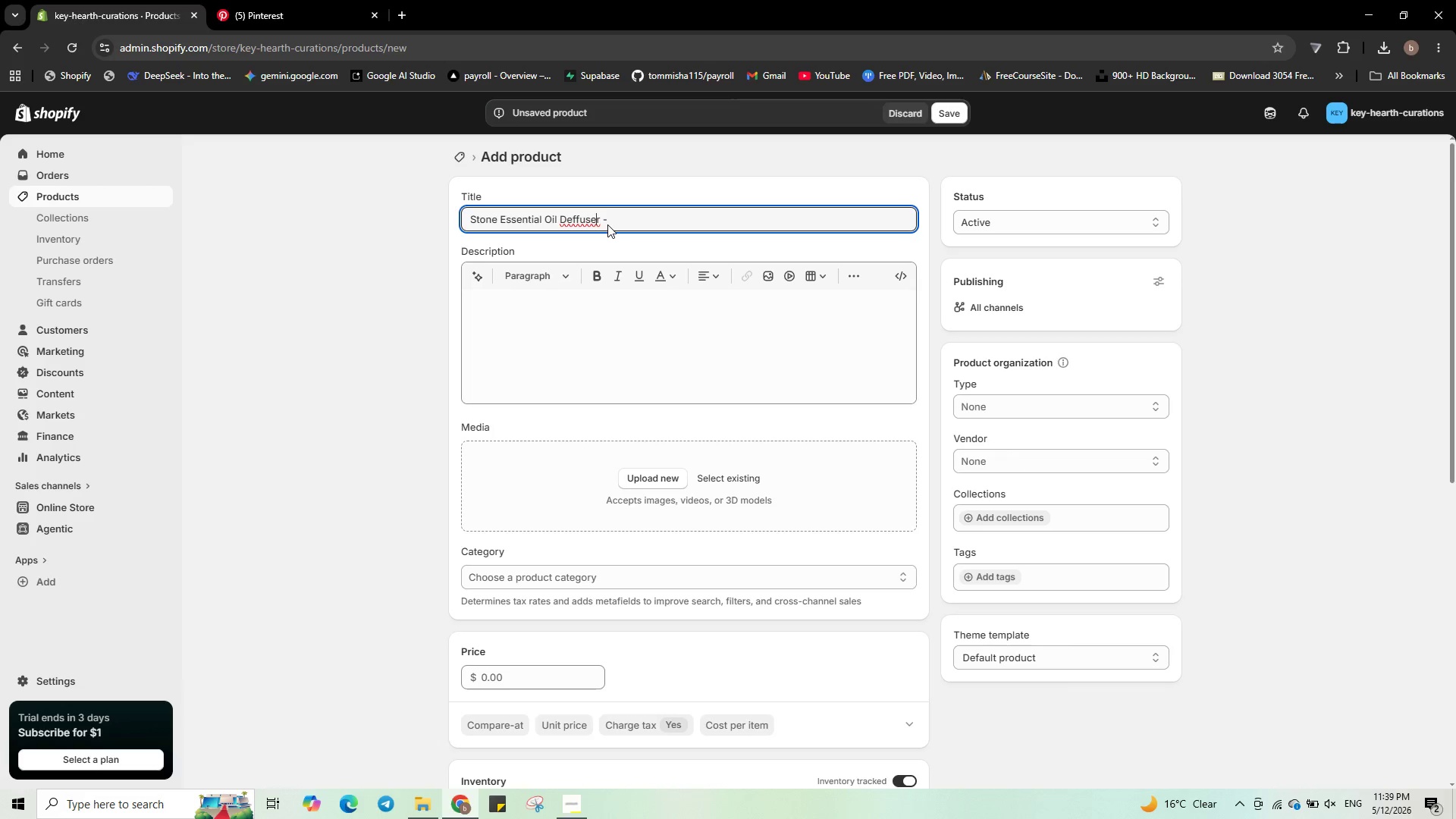 
key(ArrowLeft)
 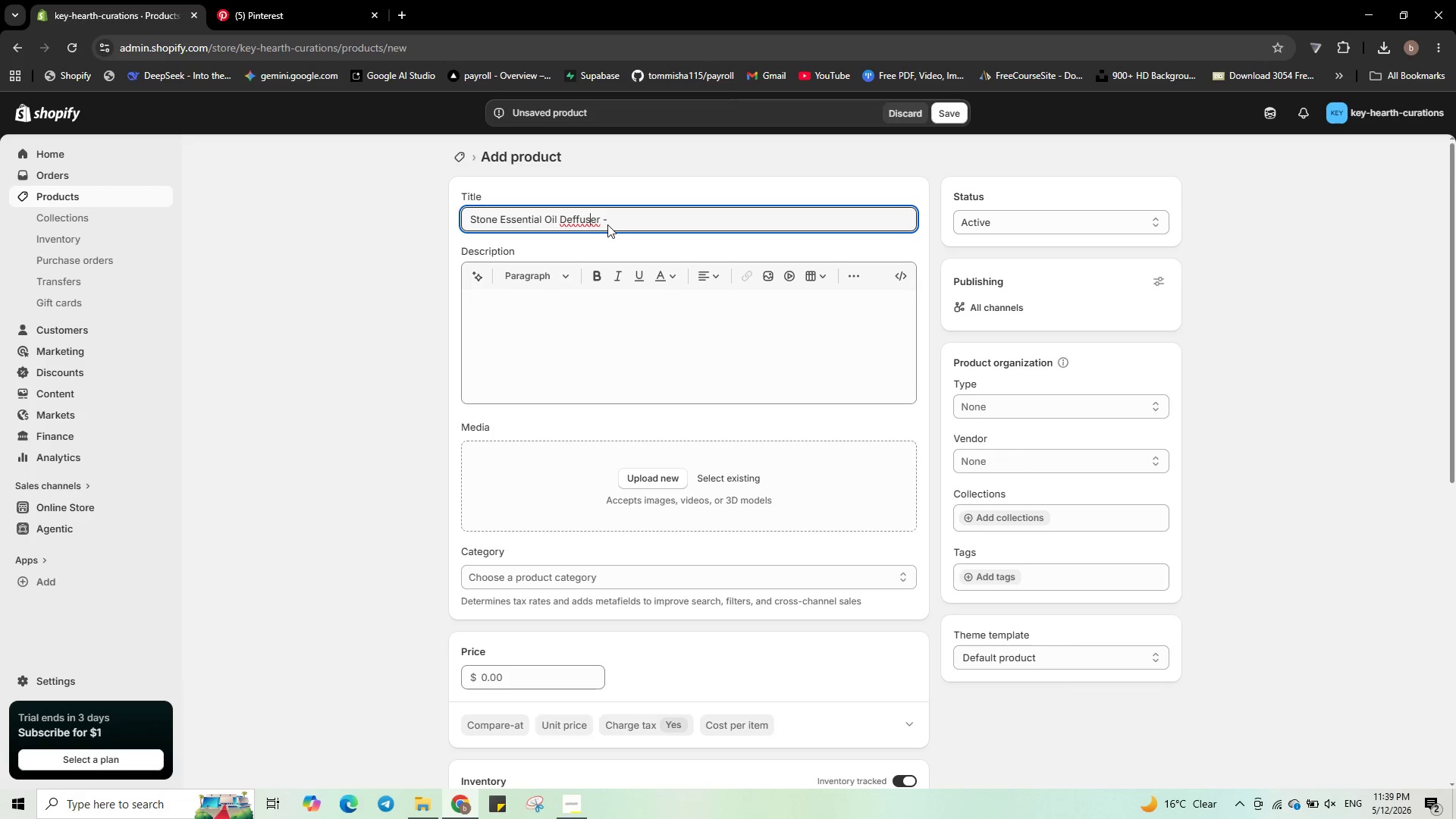 
key(ArrowLeft)
 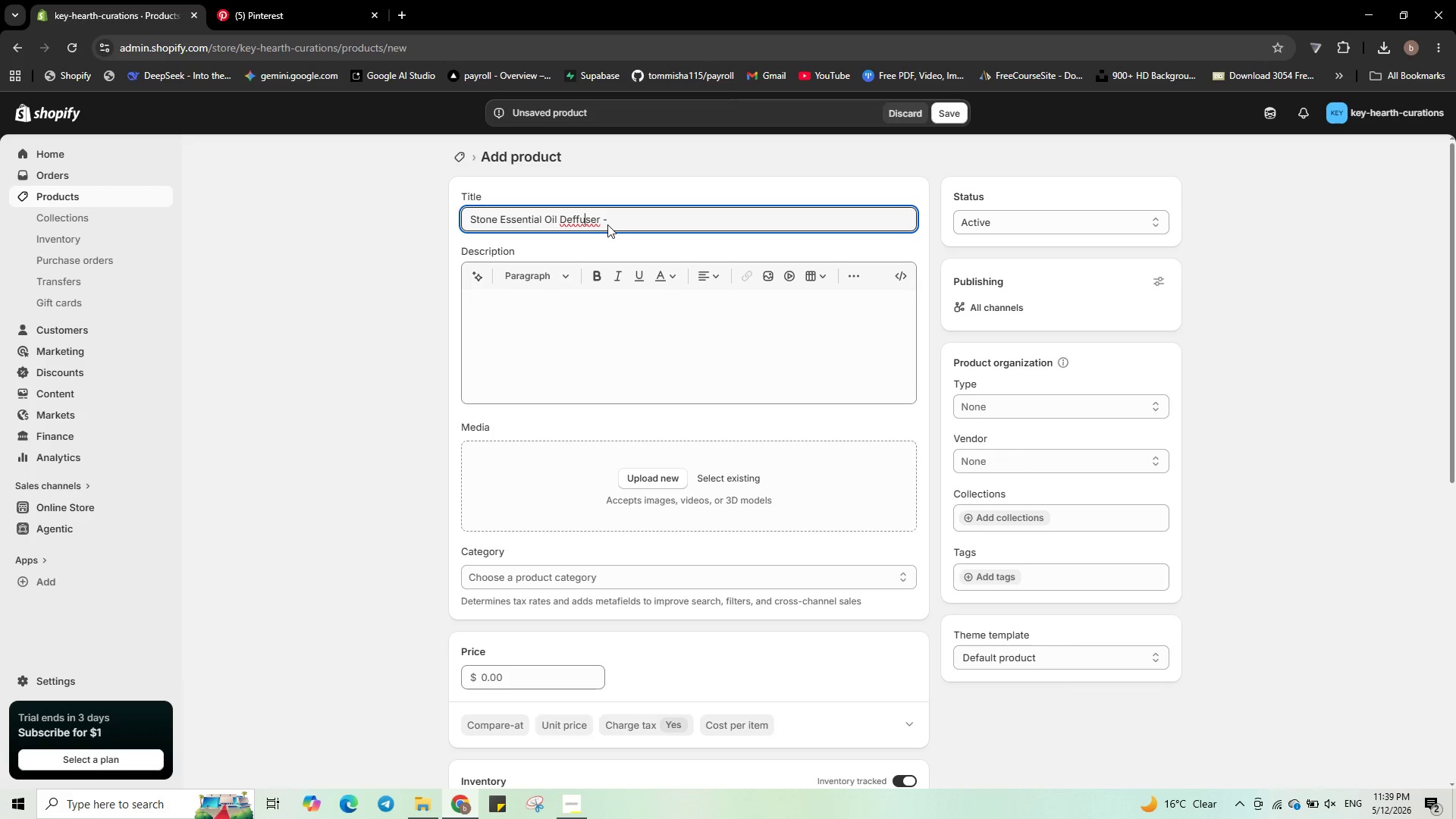 
key(ArrowLeft)
 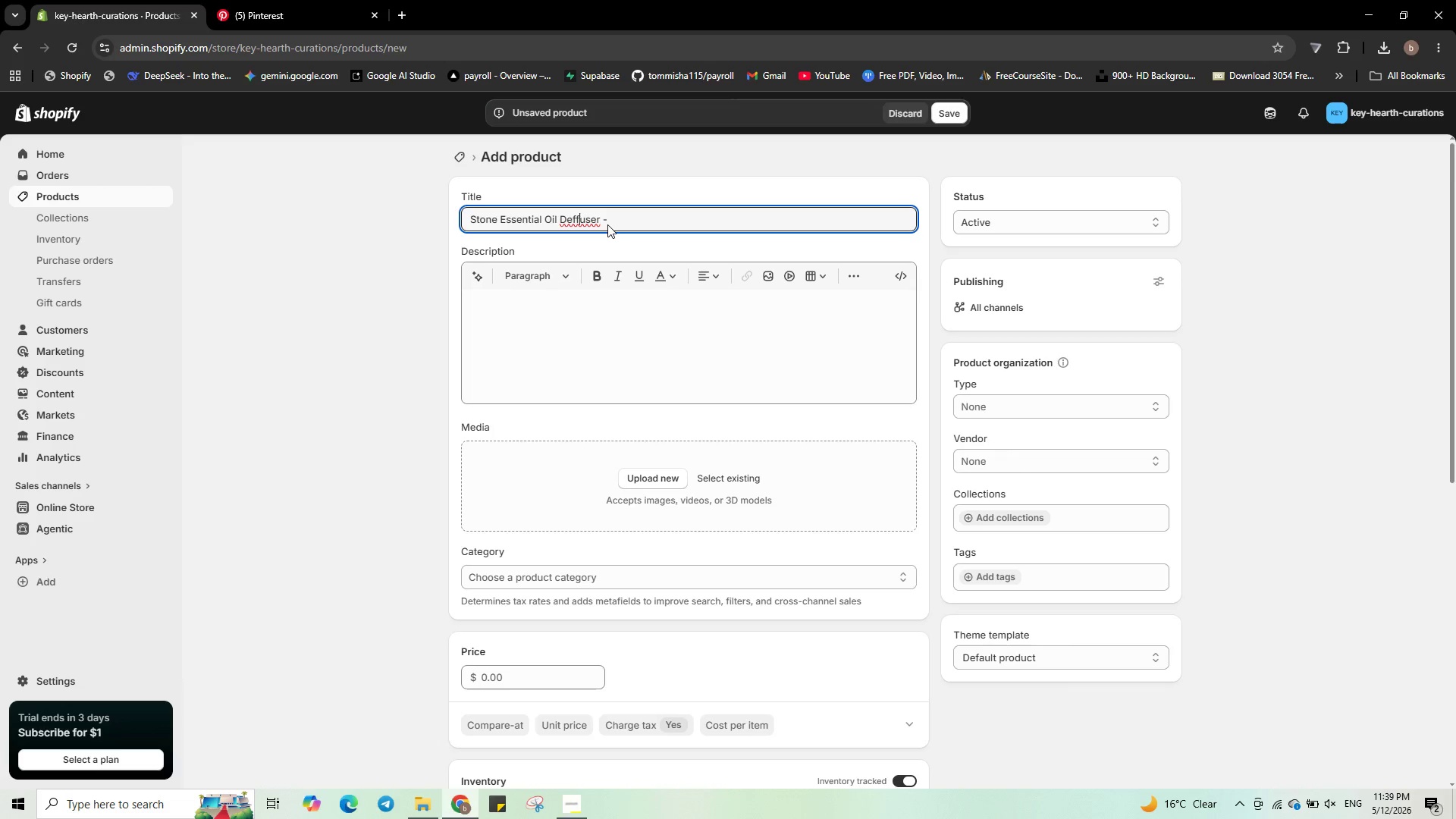 
key(ArrowLeft)
 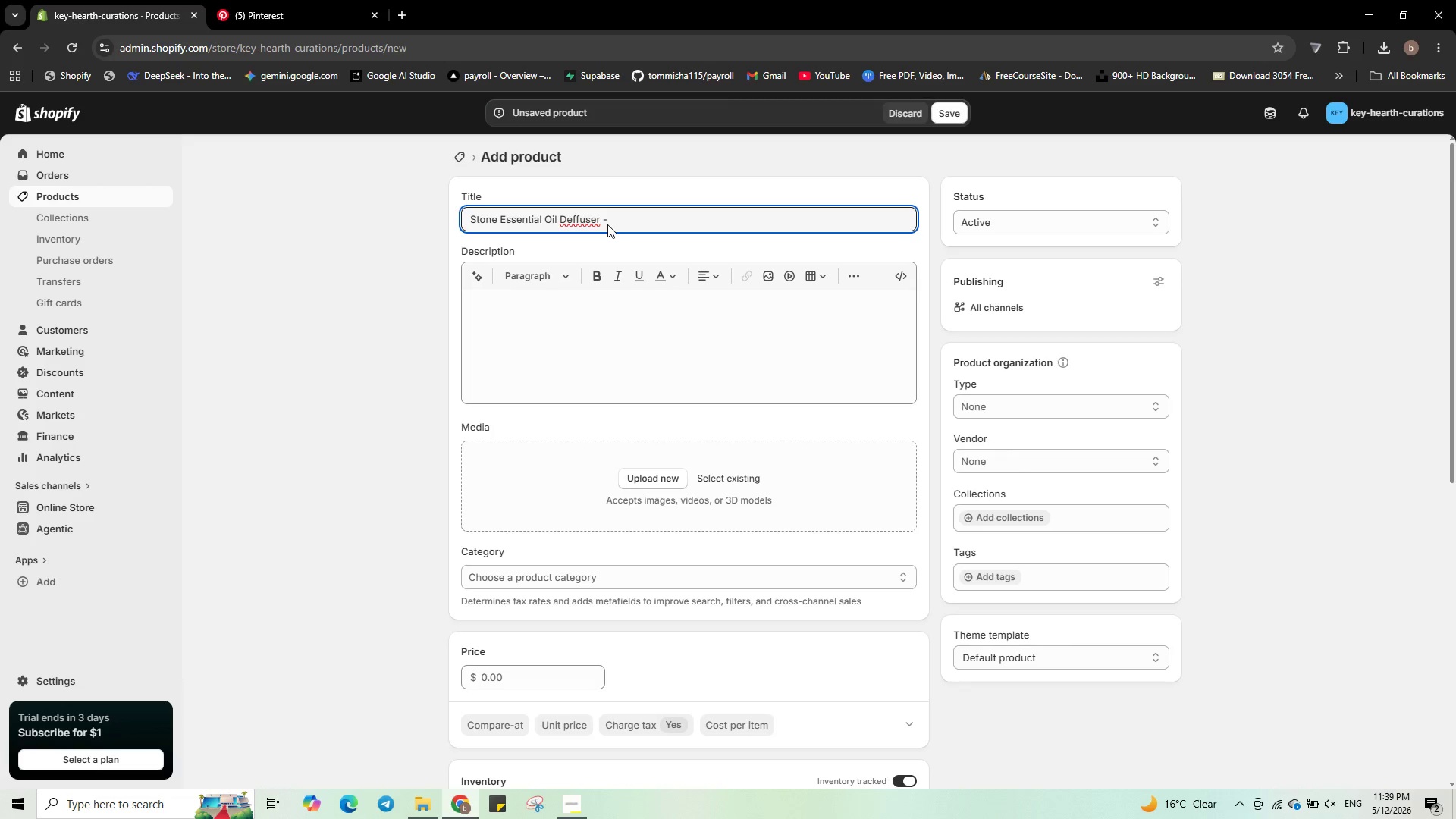 
key(ArrowLeft)
 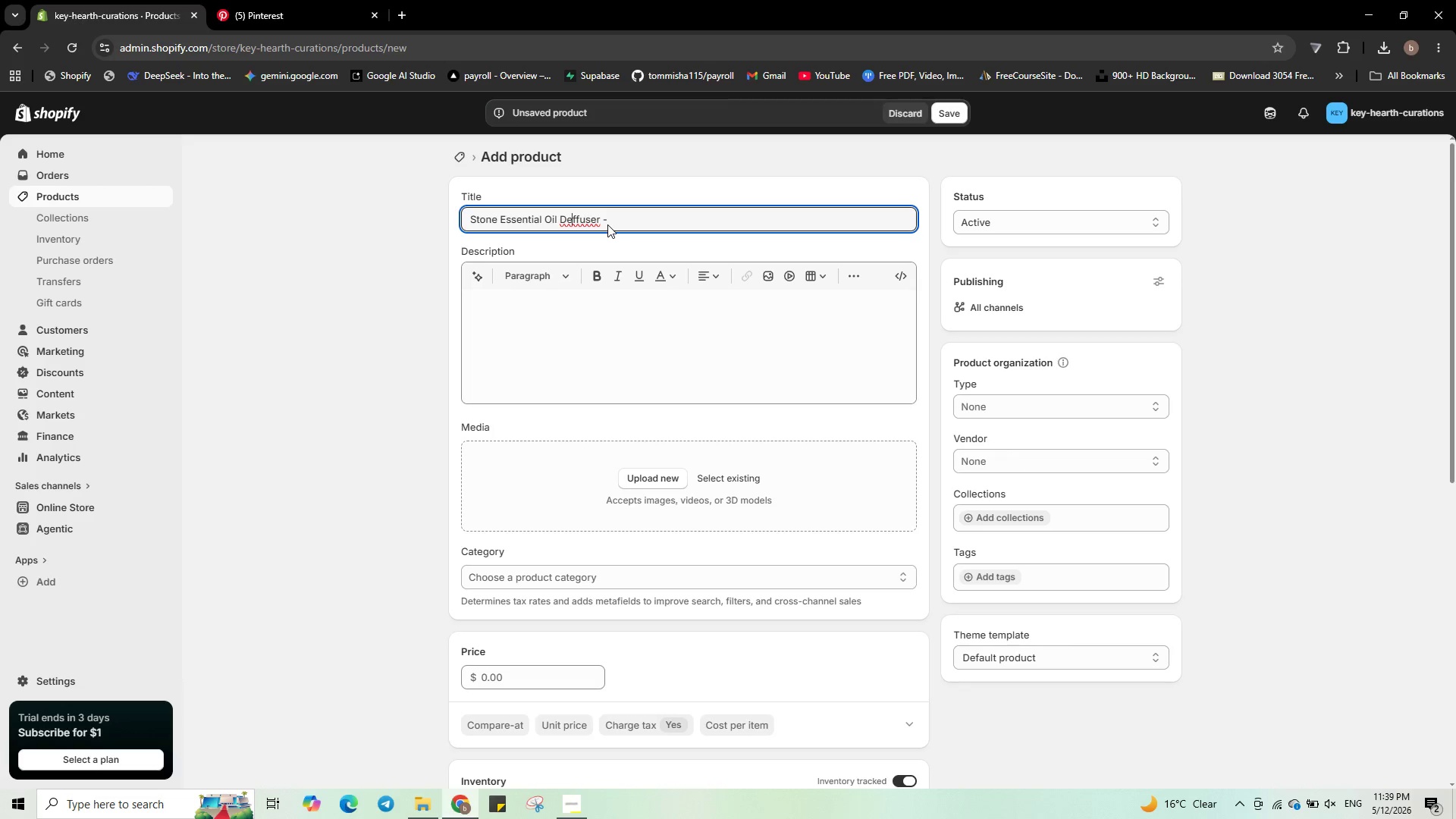 
key(ArrowLeft)
 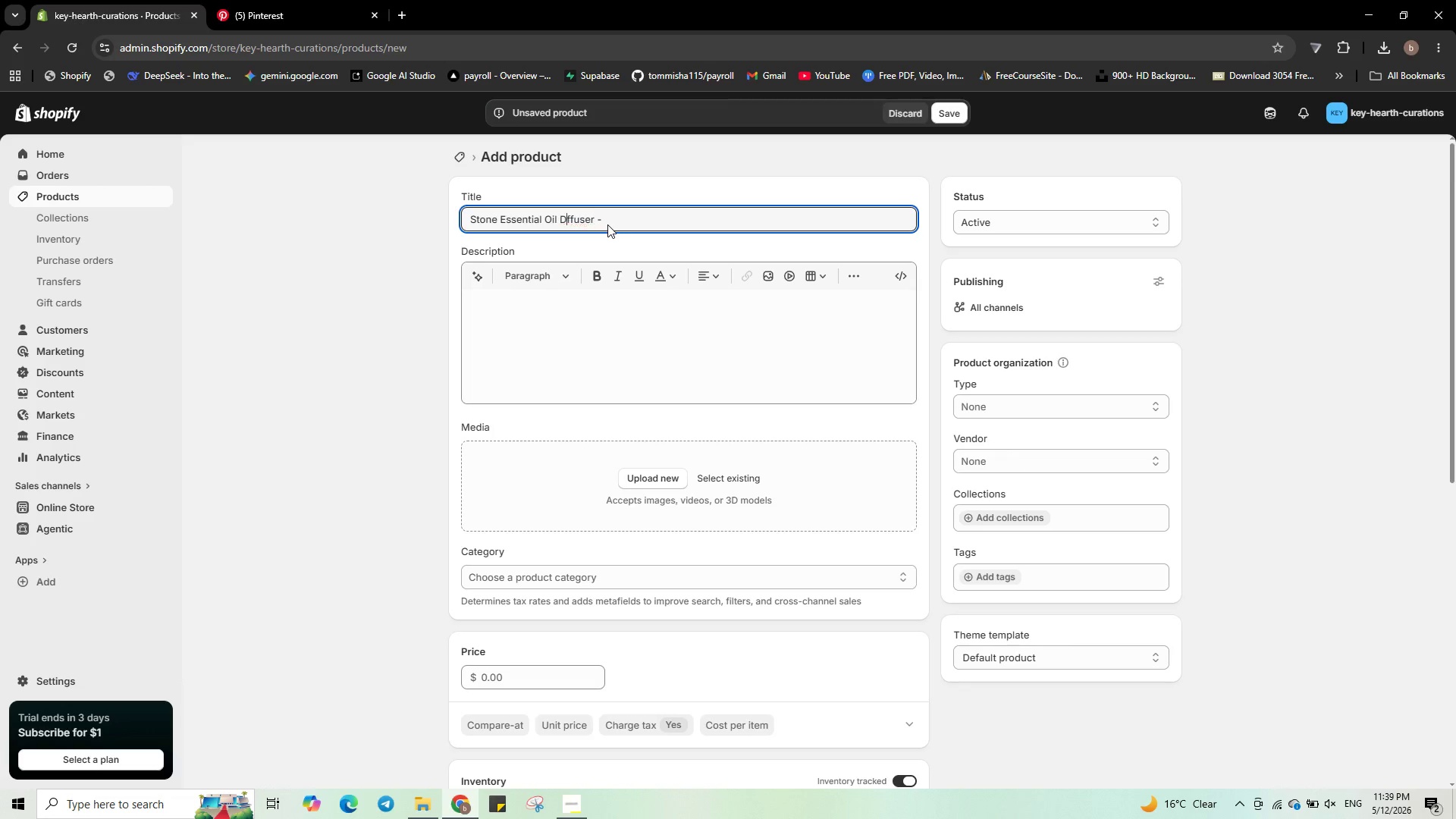 
key(Backspace)
 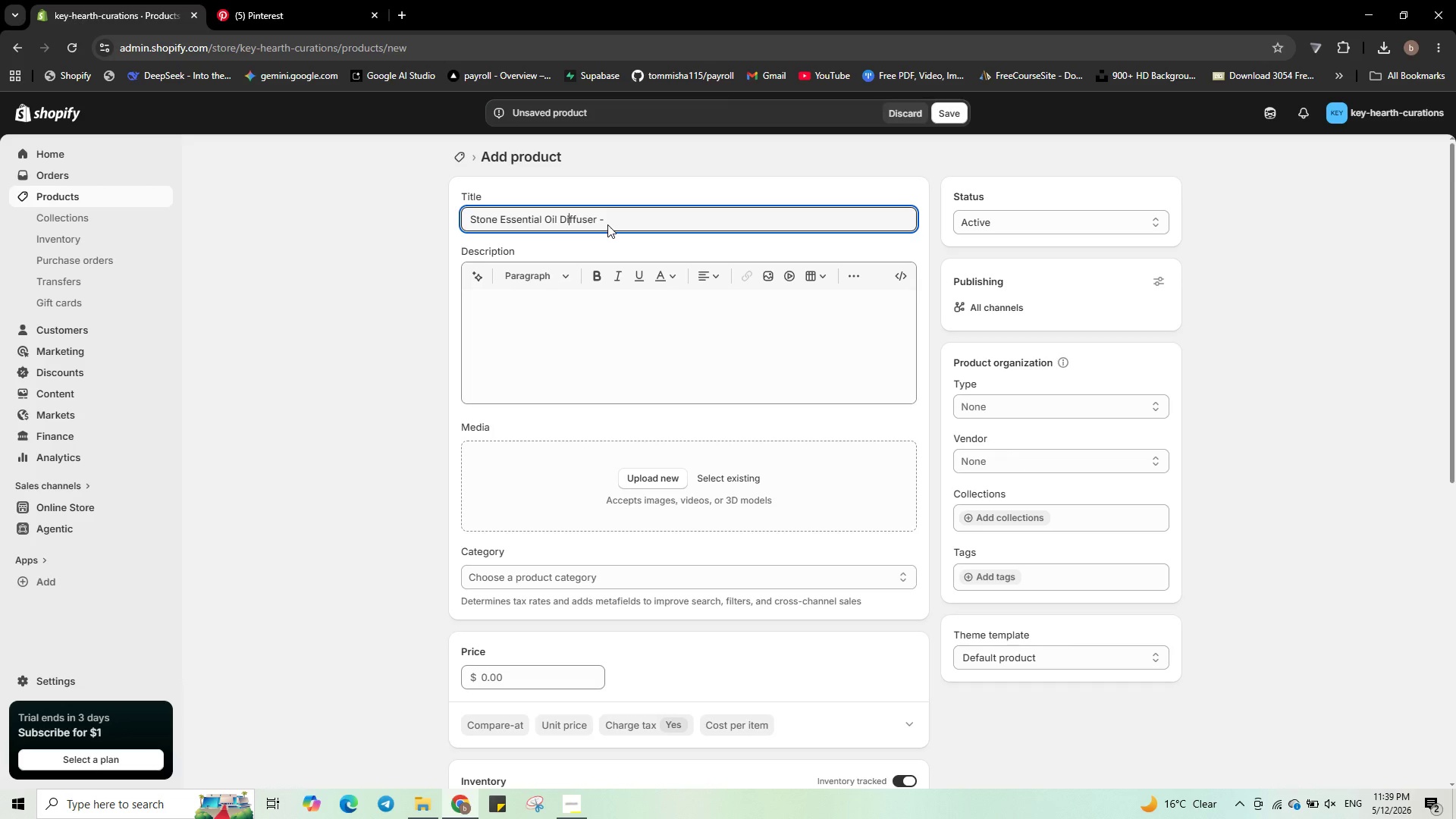 
key(I)
 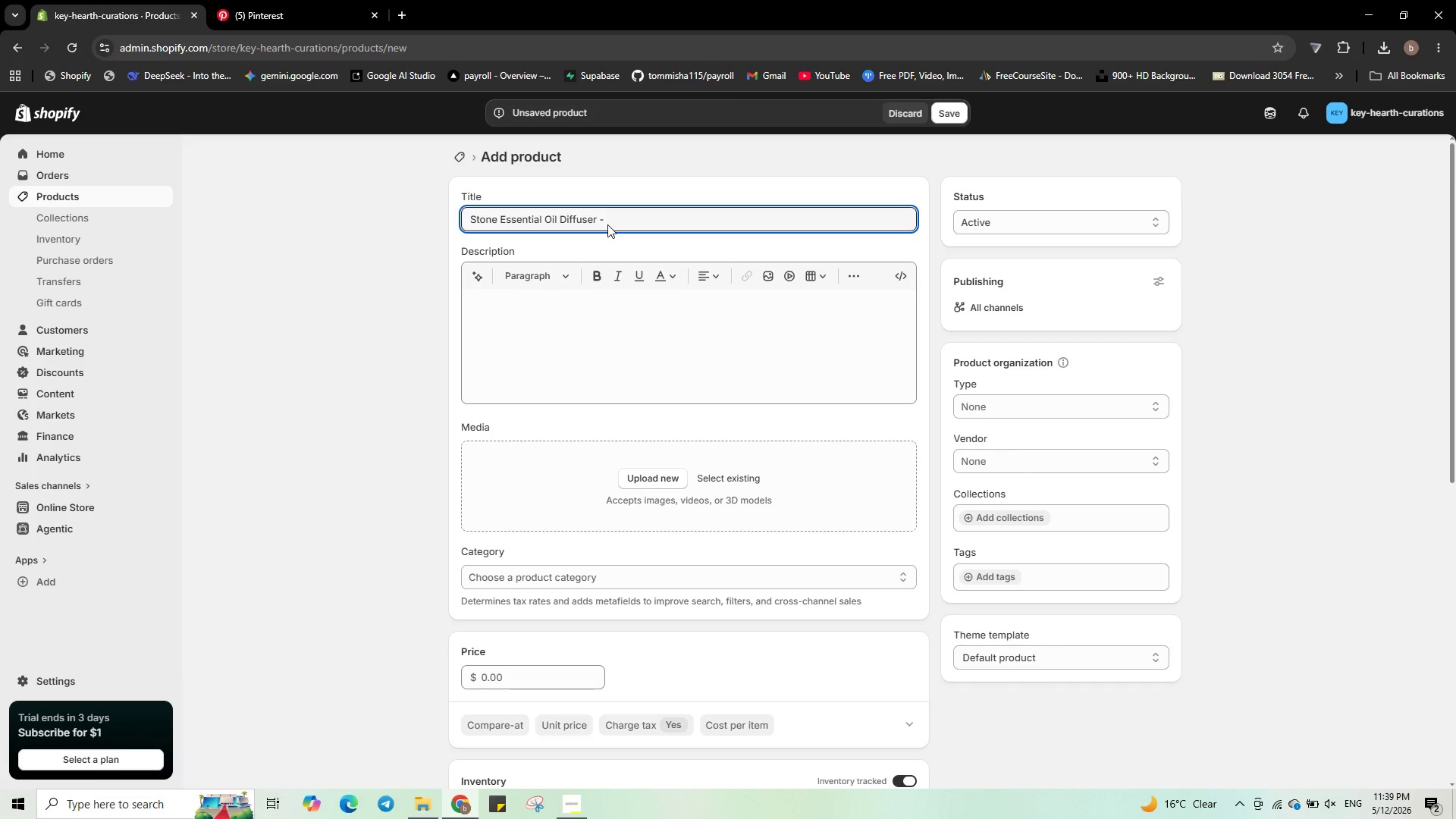 
key(Control+ArrowRight)
 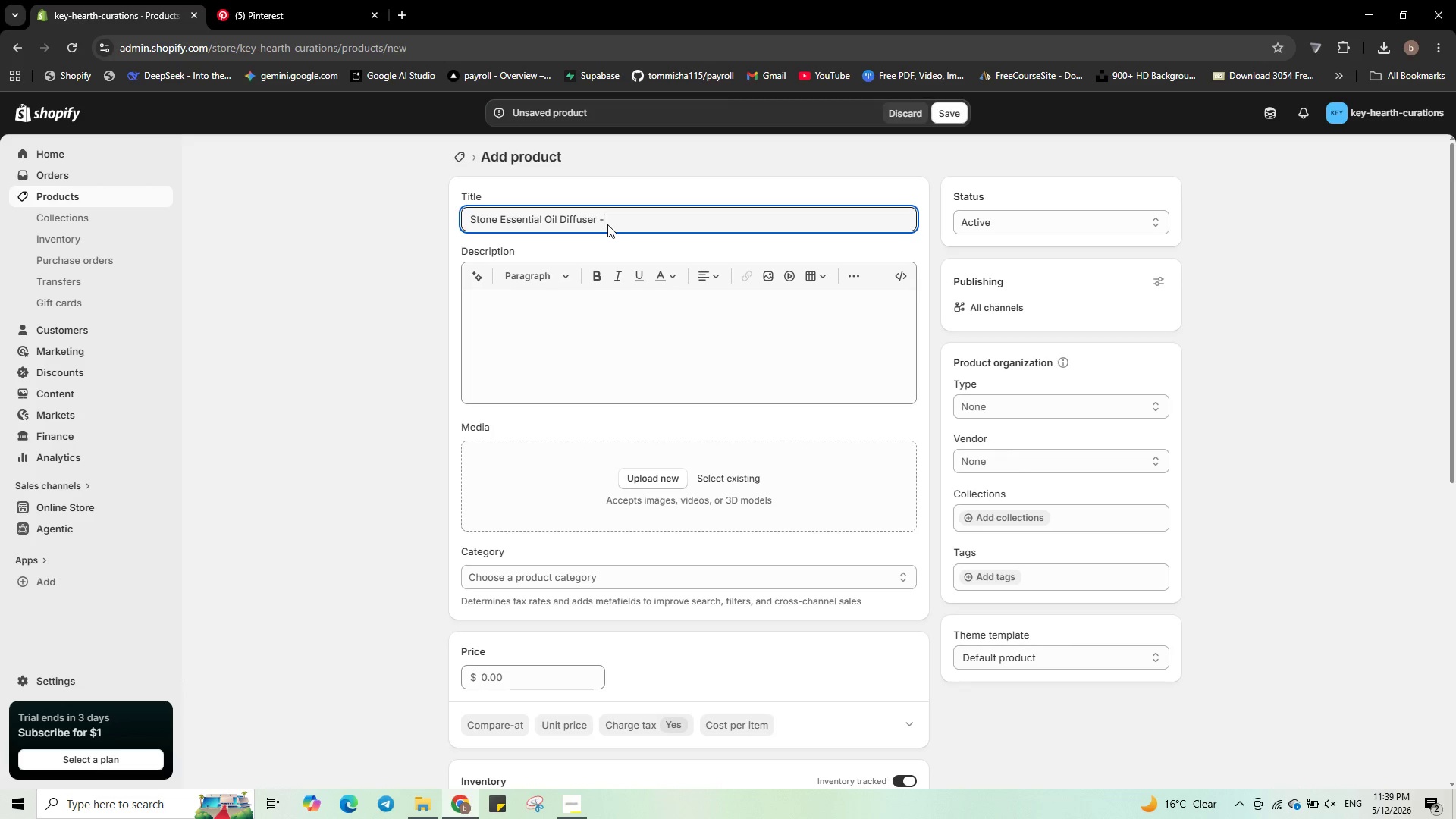 
key(Control+ArrowRight)
 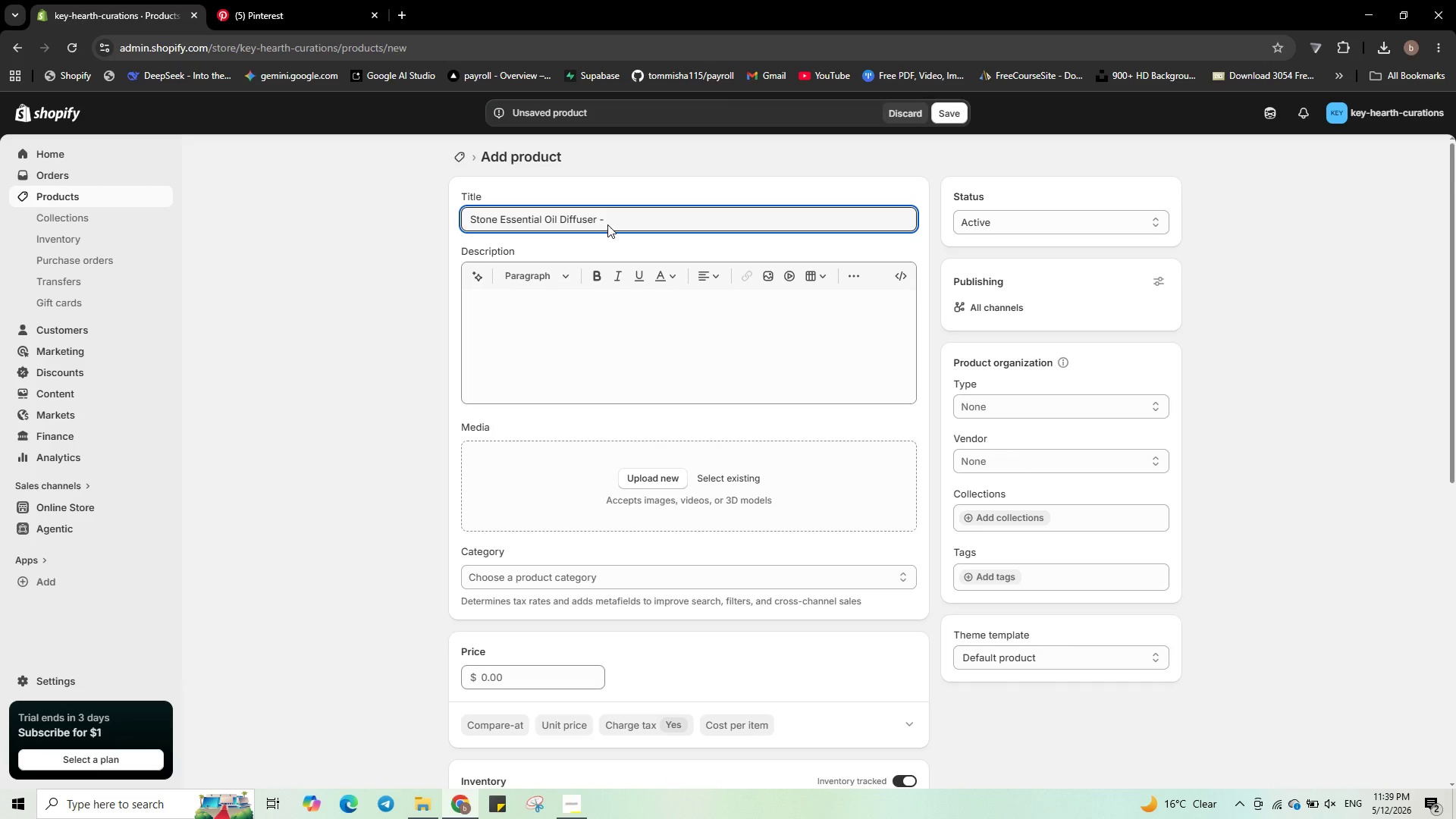 
key(Space)
 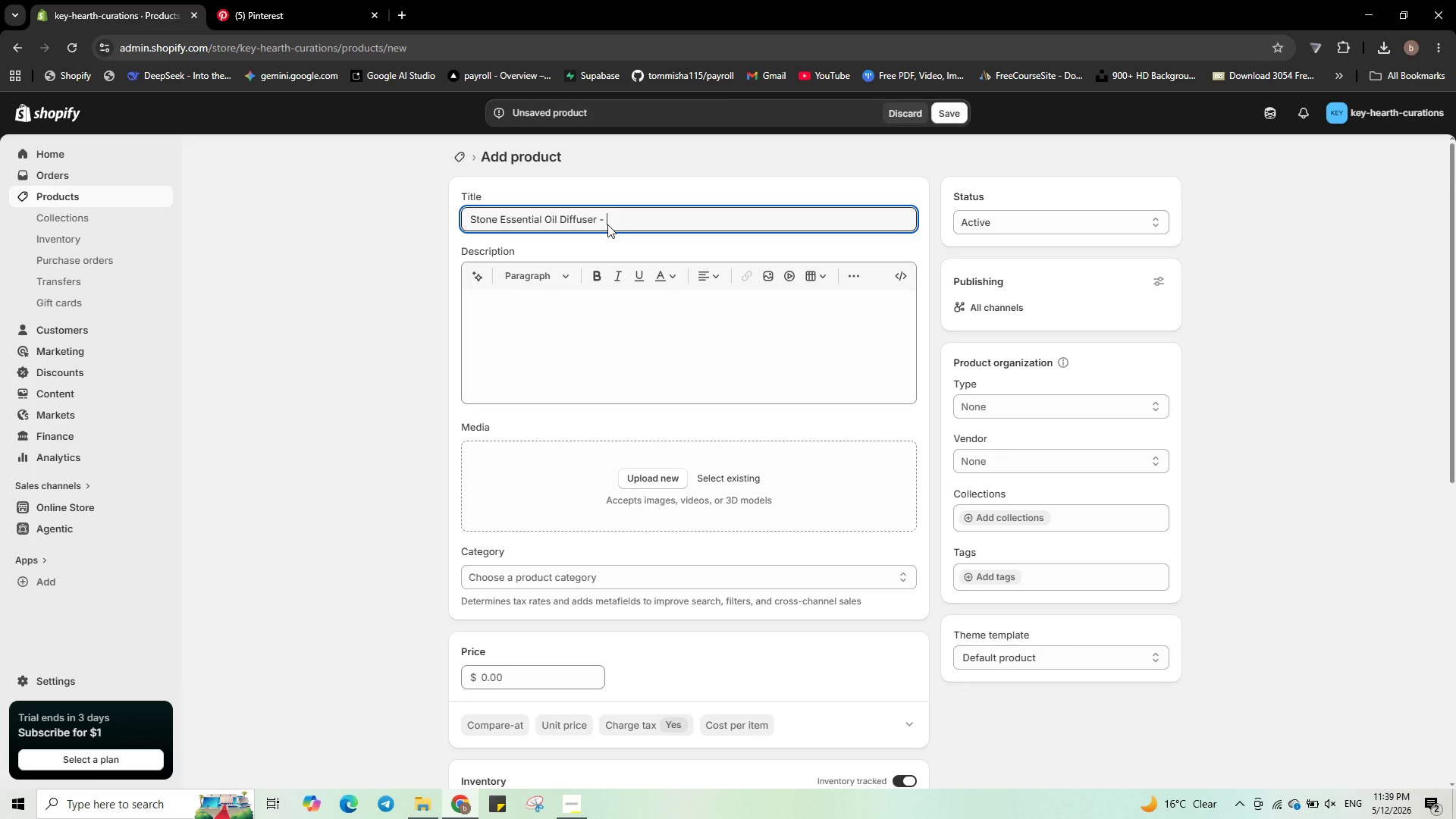 
type(A)
key(Backspace)
type(Sandbal)
key(Backspace)
key(Backspace)
type(lasted Ceramic )
 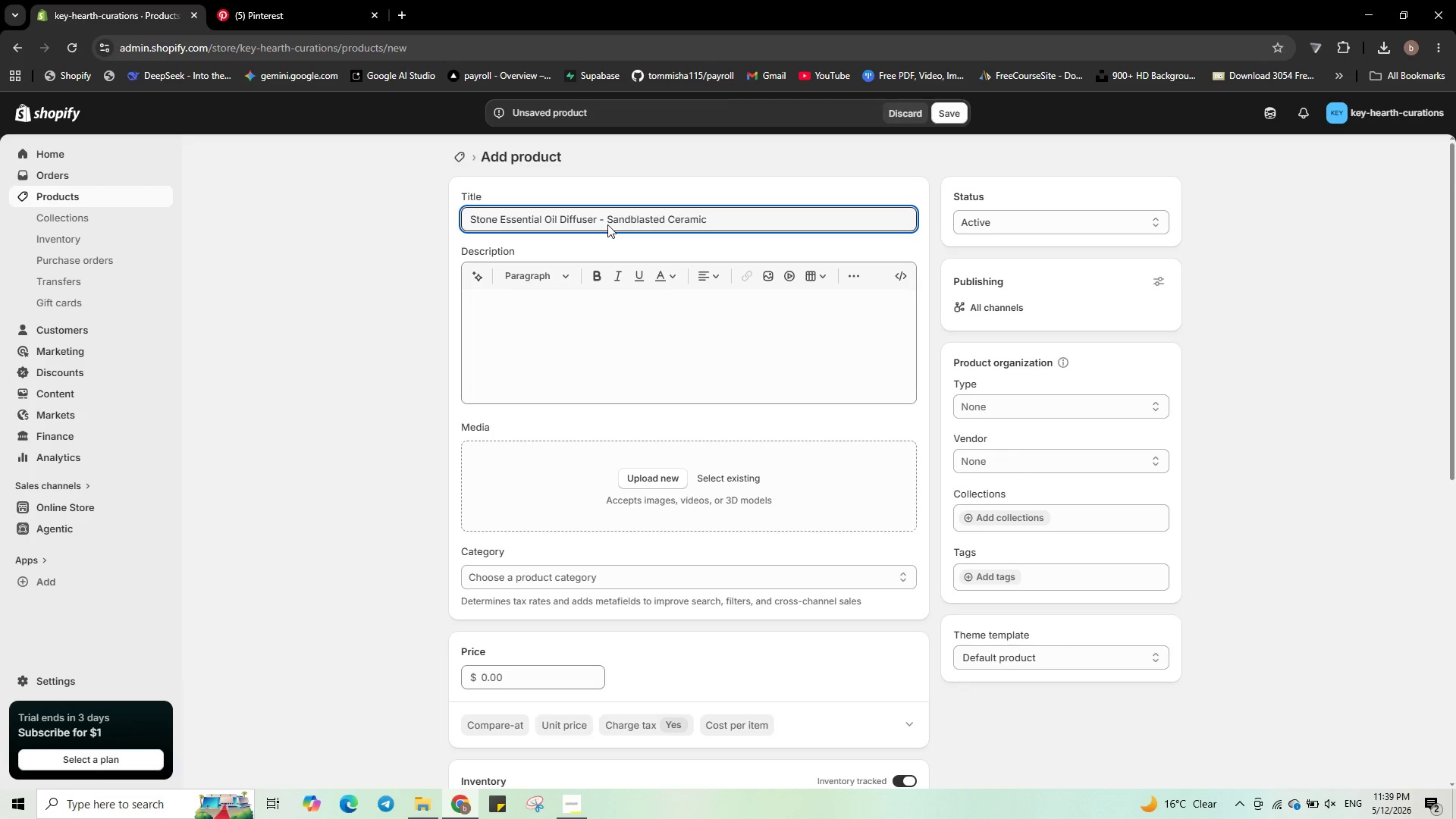 
type(for Calm )
 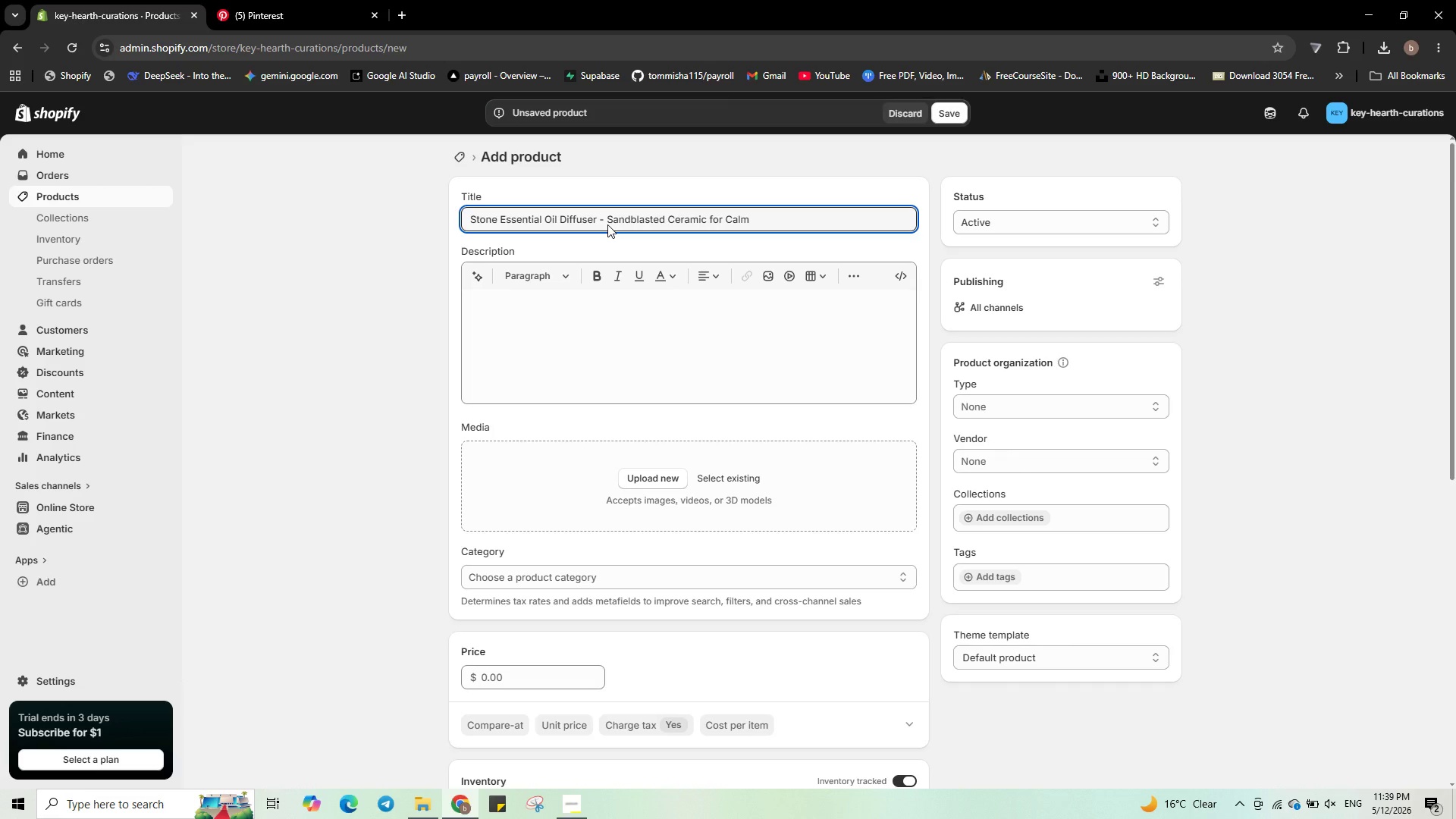 
type(Interiors)
 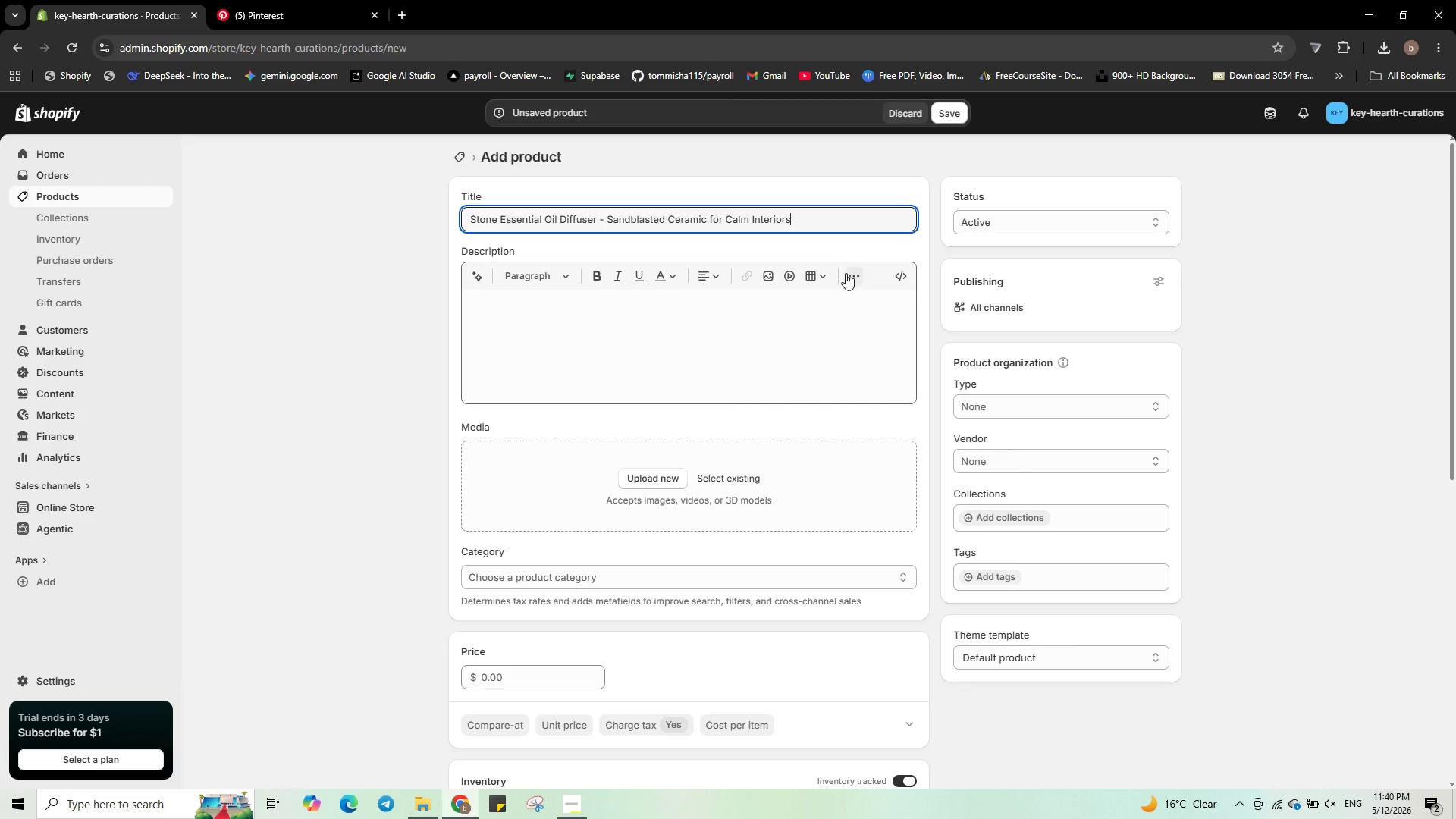 
left_click([899, 275])
 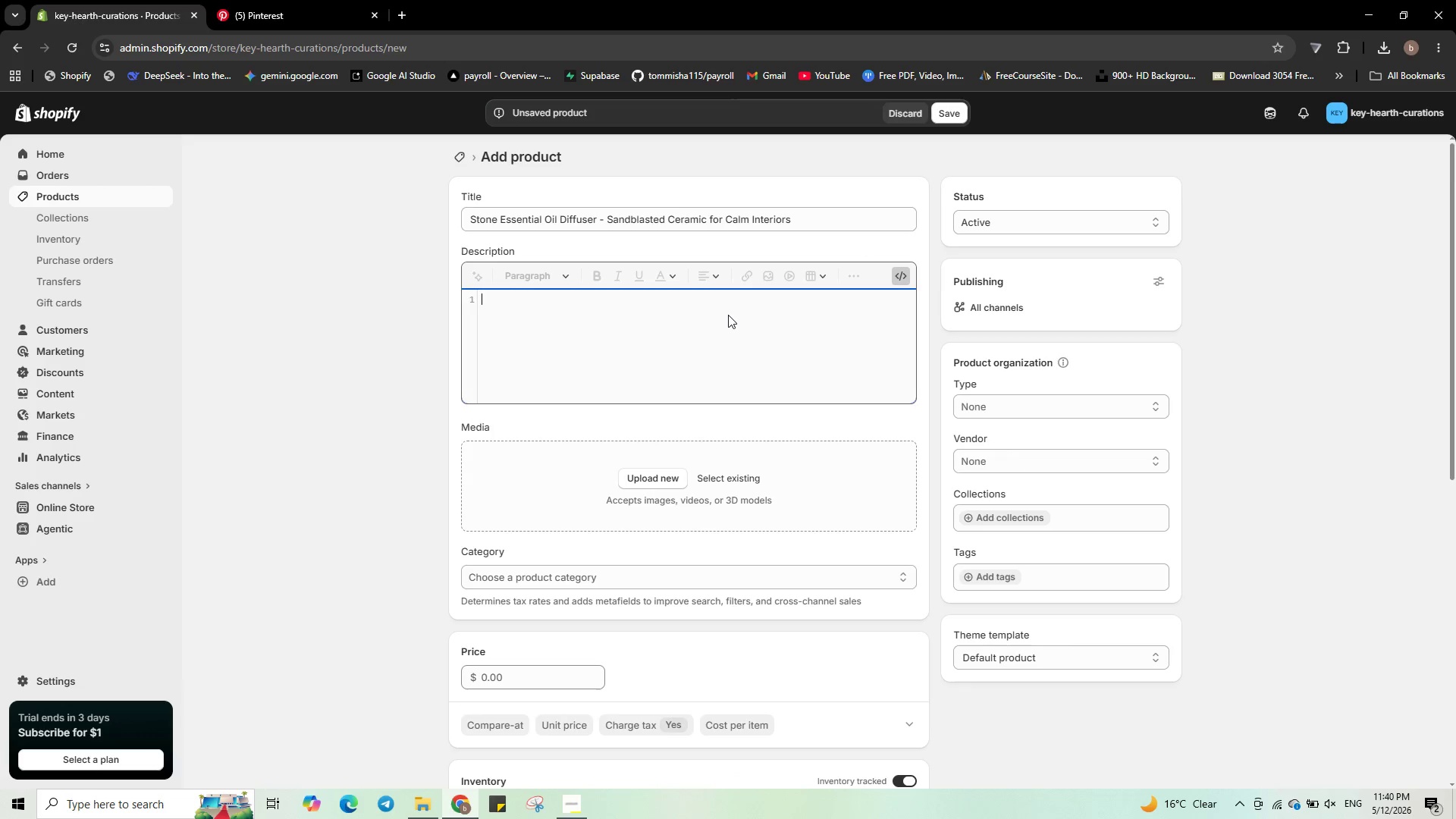 
type(<p><strong>)
 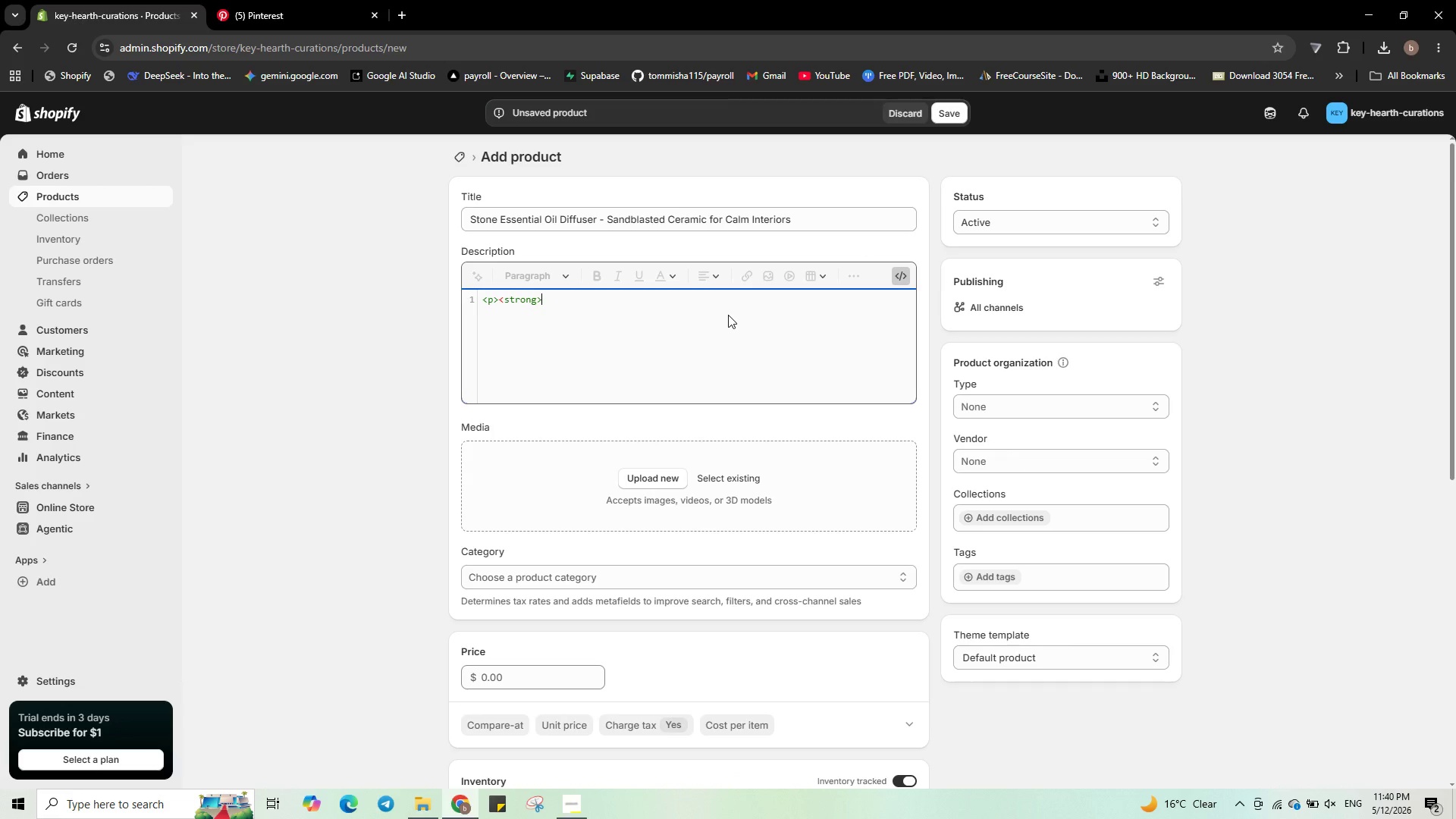 
type(Why it;')
key(Backspace)
key(Backspace)
type('s the perfect closing fig)
key(Backspace)
key(Backspace)
key(Backspace)
key(Backspace)
type( gift: </strong> )
 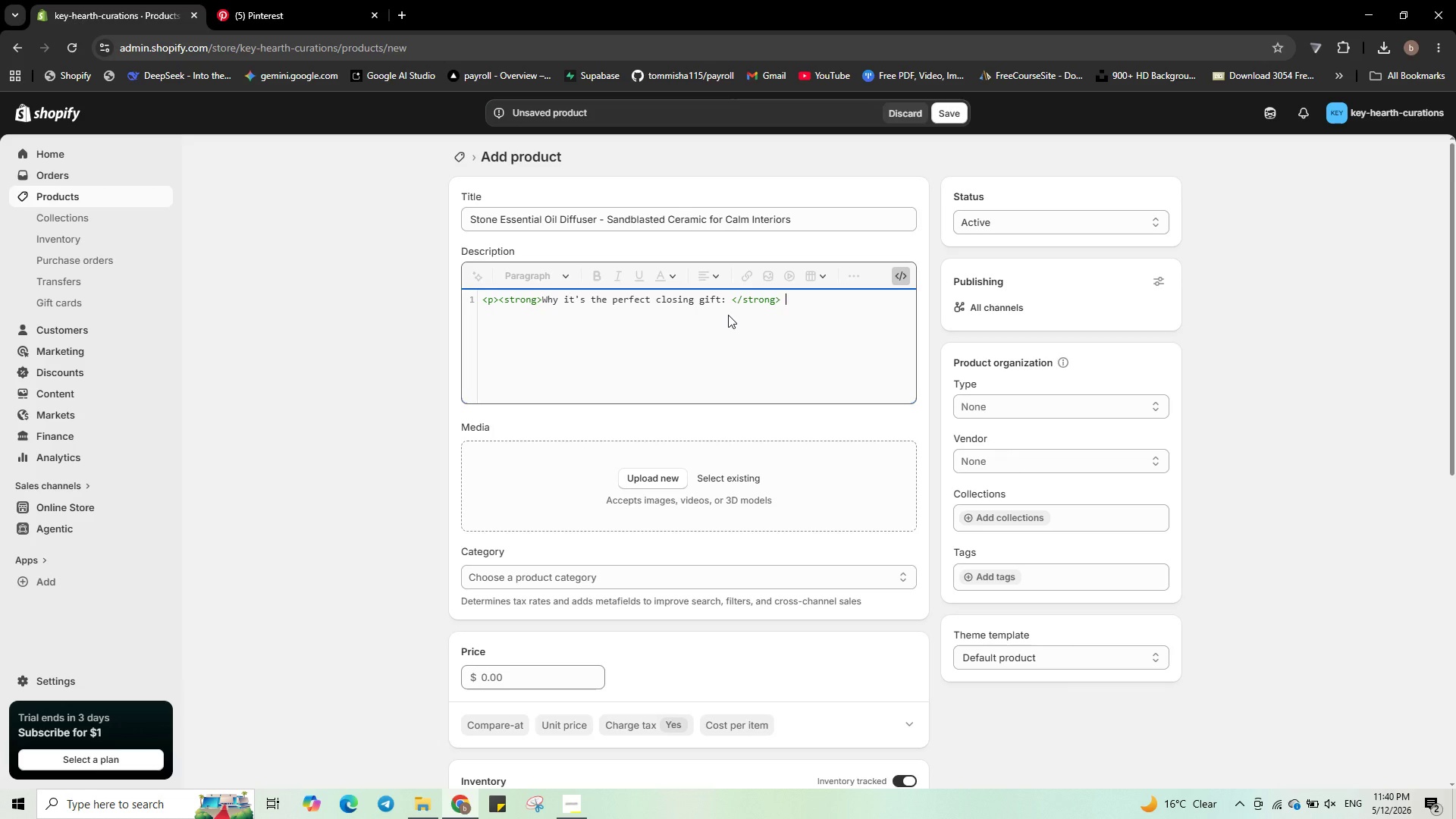 
wait(6.19)
 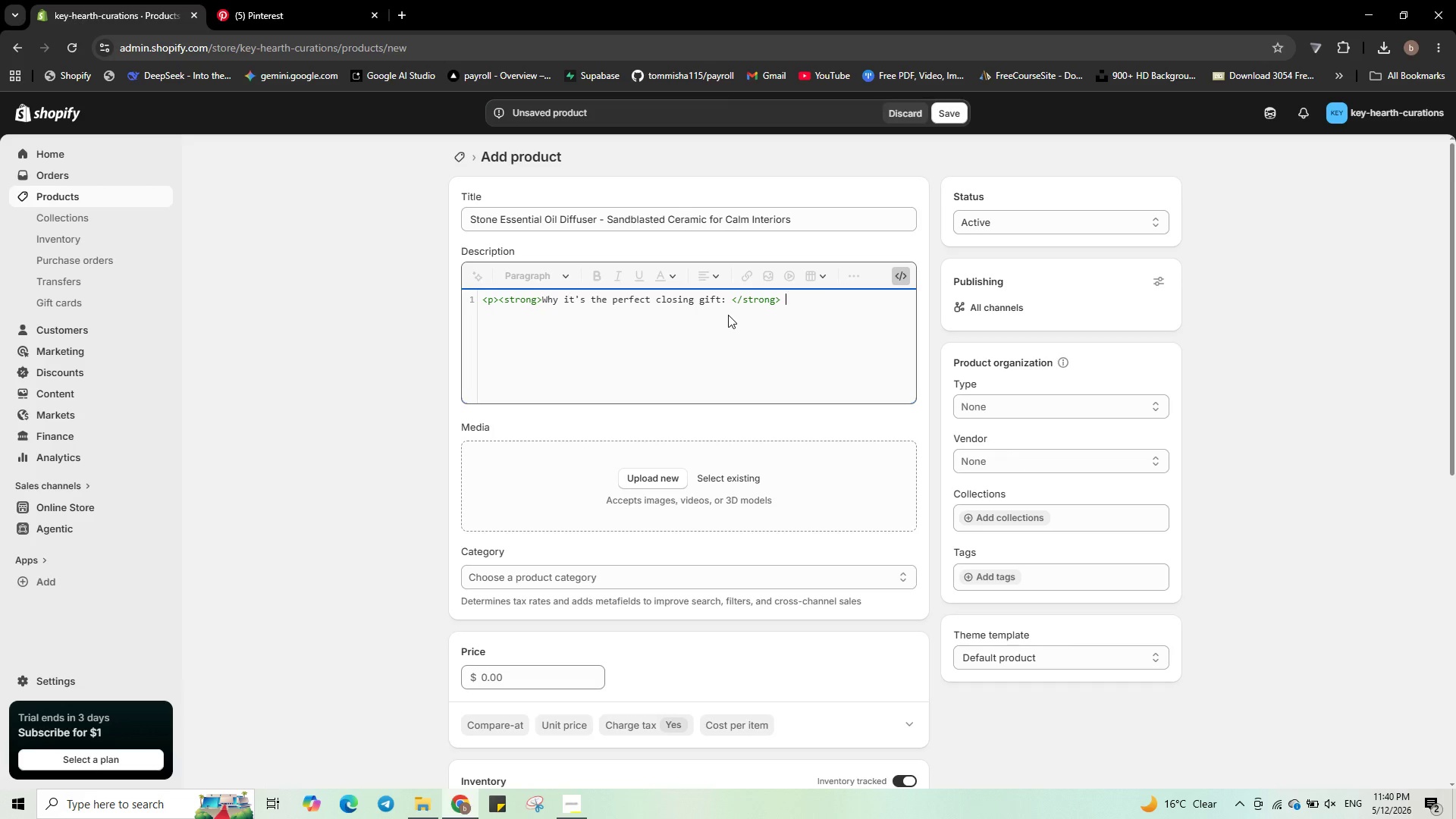 
type(Ceate a serene )
 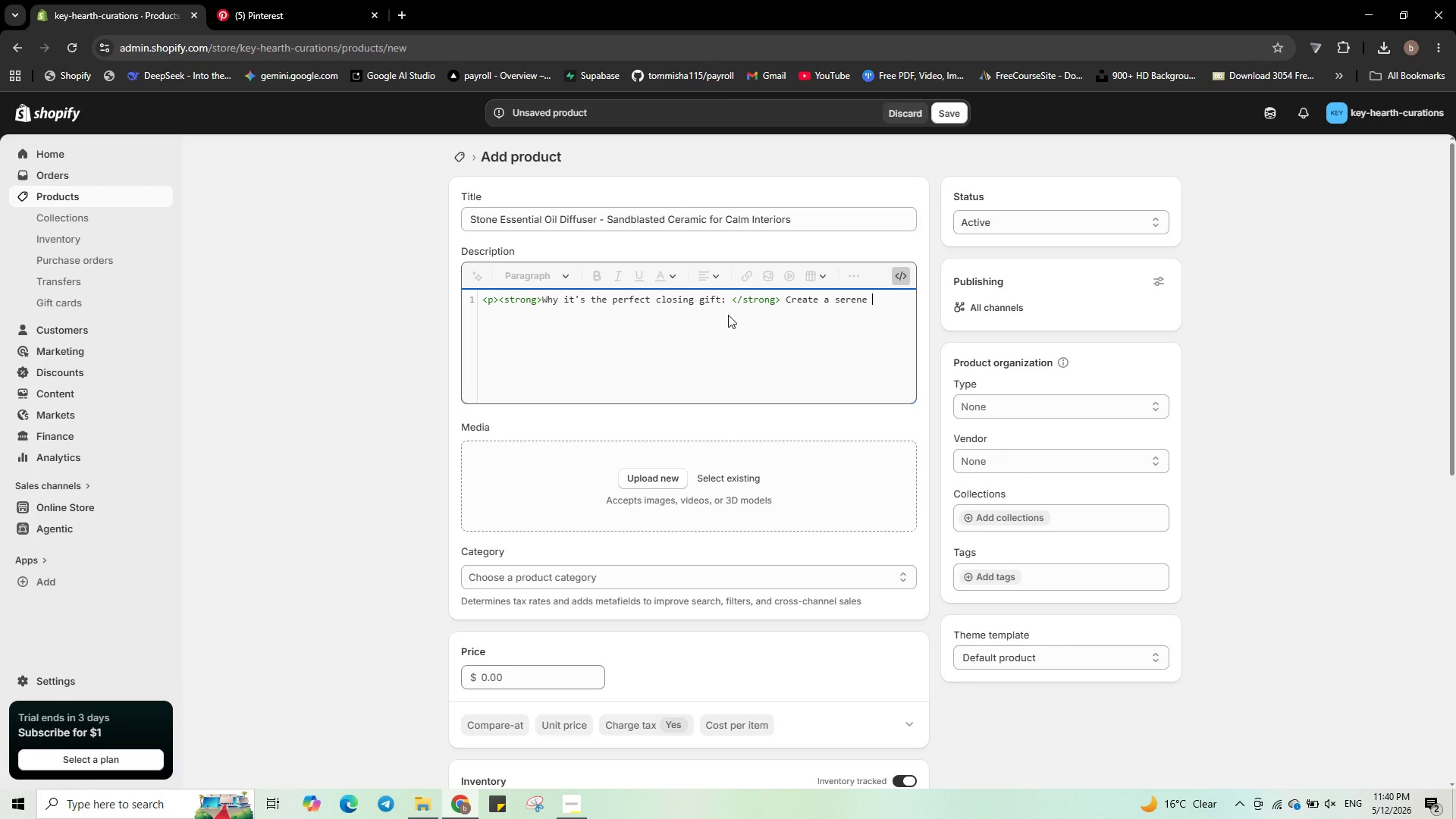 
type(atmosphere on an)
key(Backspace)
key(Backspace)
key(Backspace)
key(Backspace)
key(Backspace)
type(in ane)
key(Backspace)
key(Backspace)
type( new home )
key(Backspace)
type(. This diffuser doubles as decore )
key(Backspace)
type(<)
 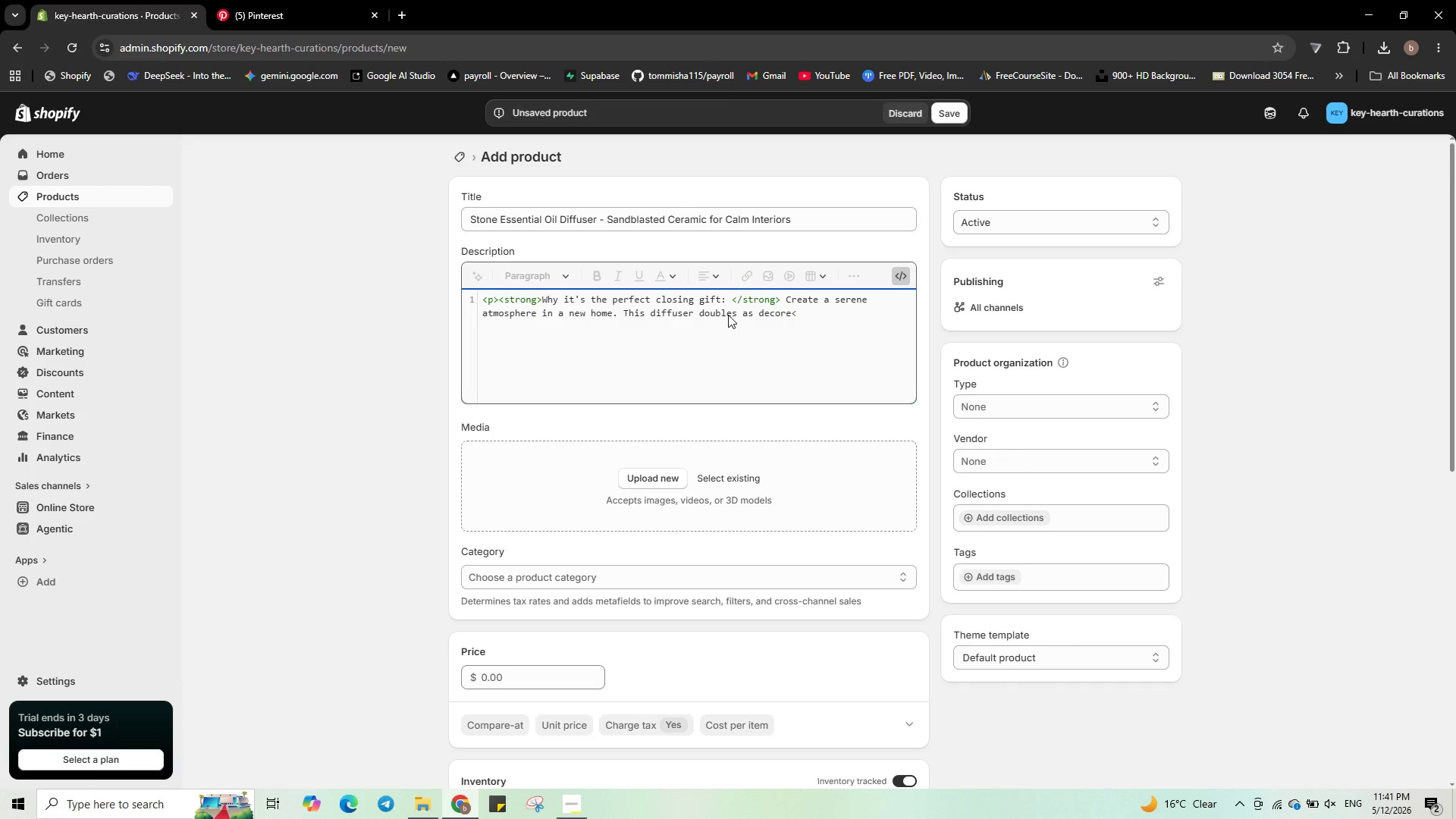 
key(ArrowLeft)
 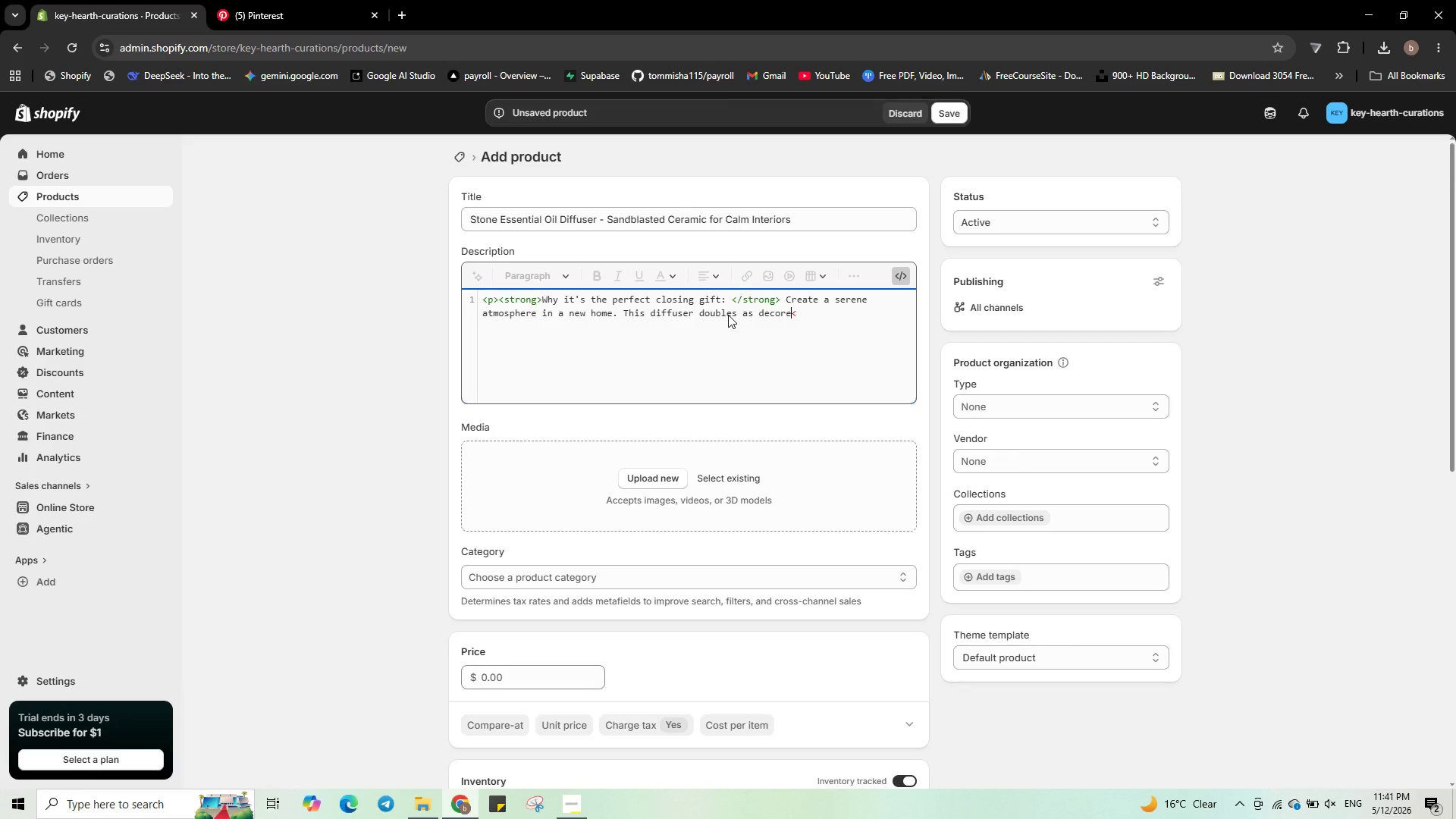 
key(Period)
 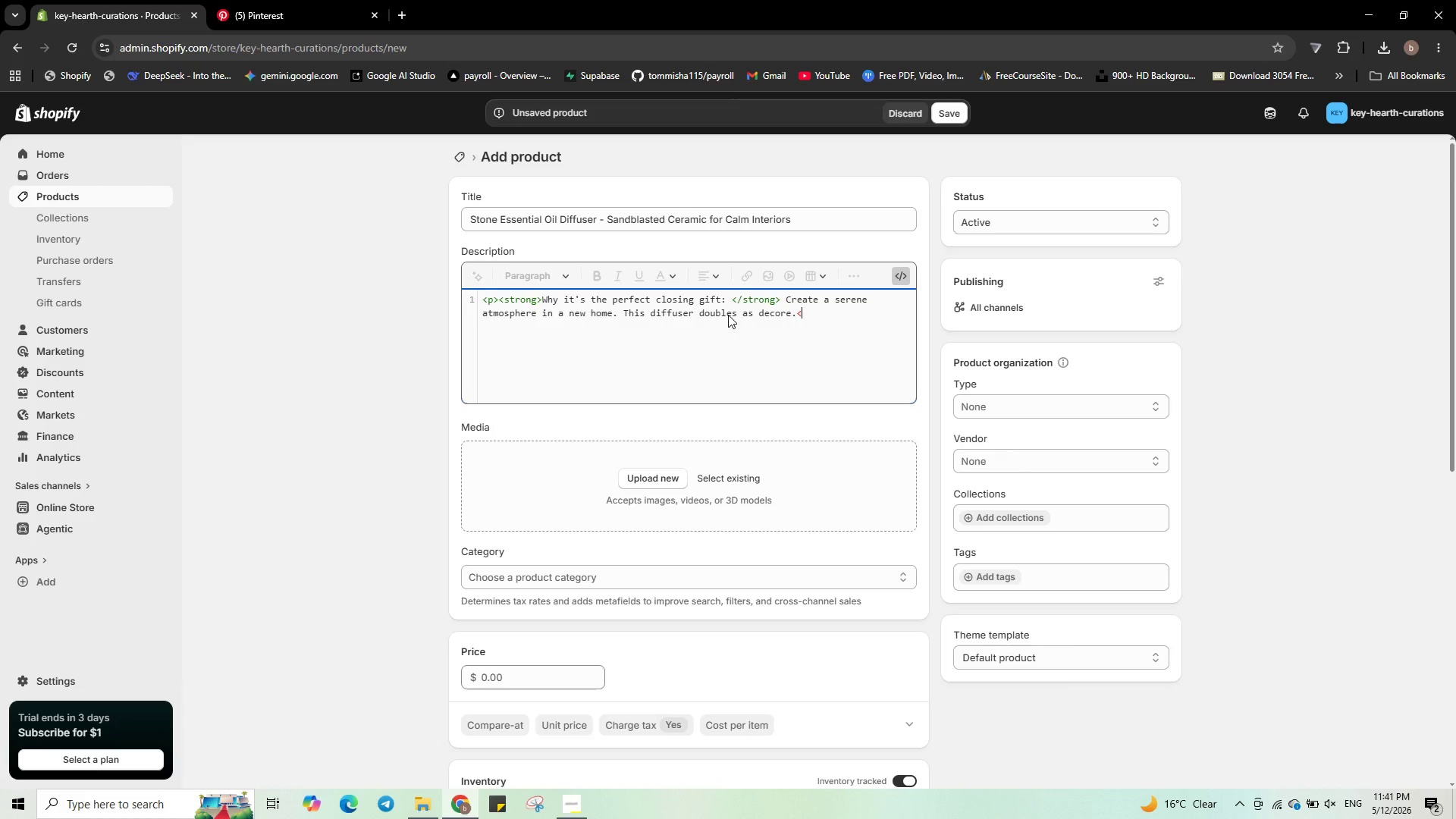 
key(ArrowRight)
 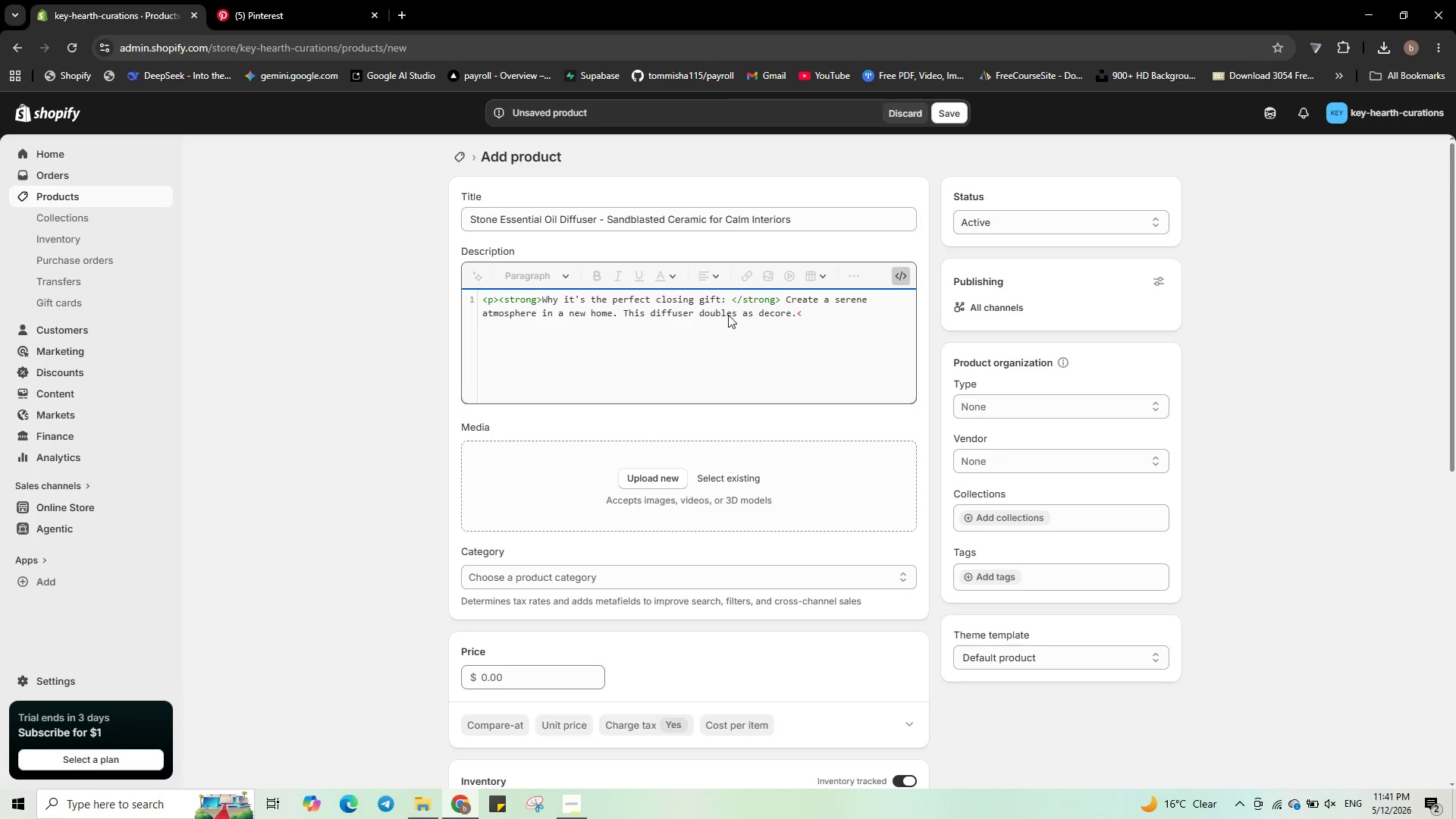 
key(Slash)
 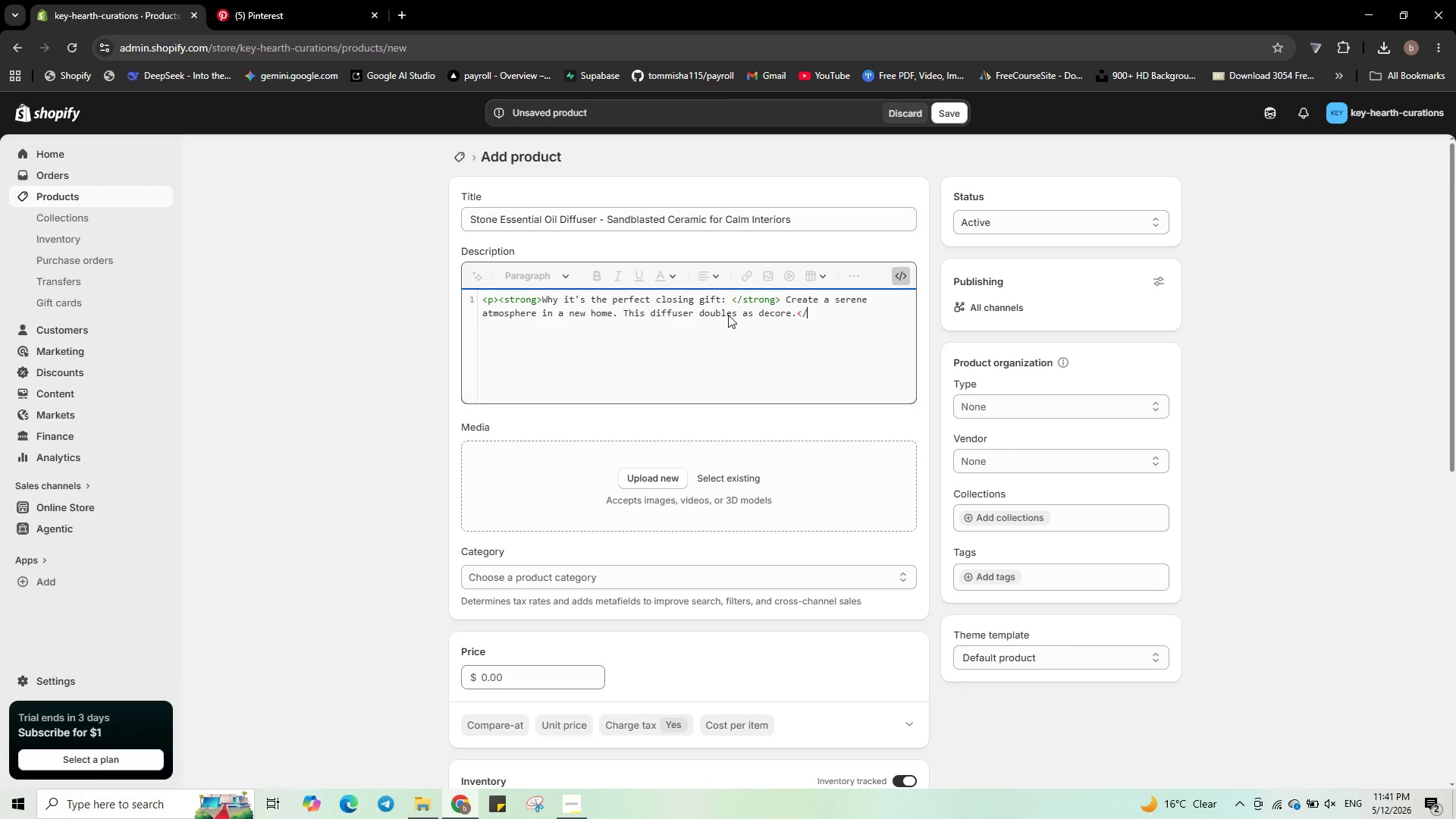 
key(P)
 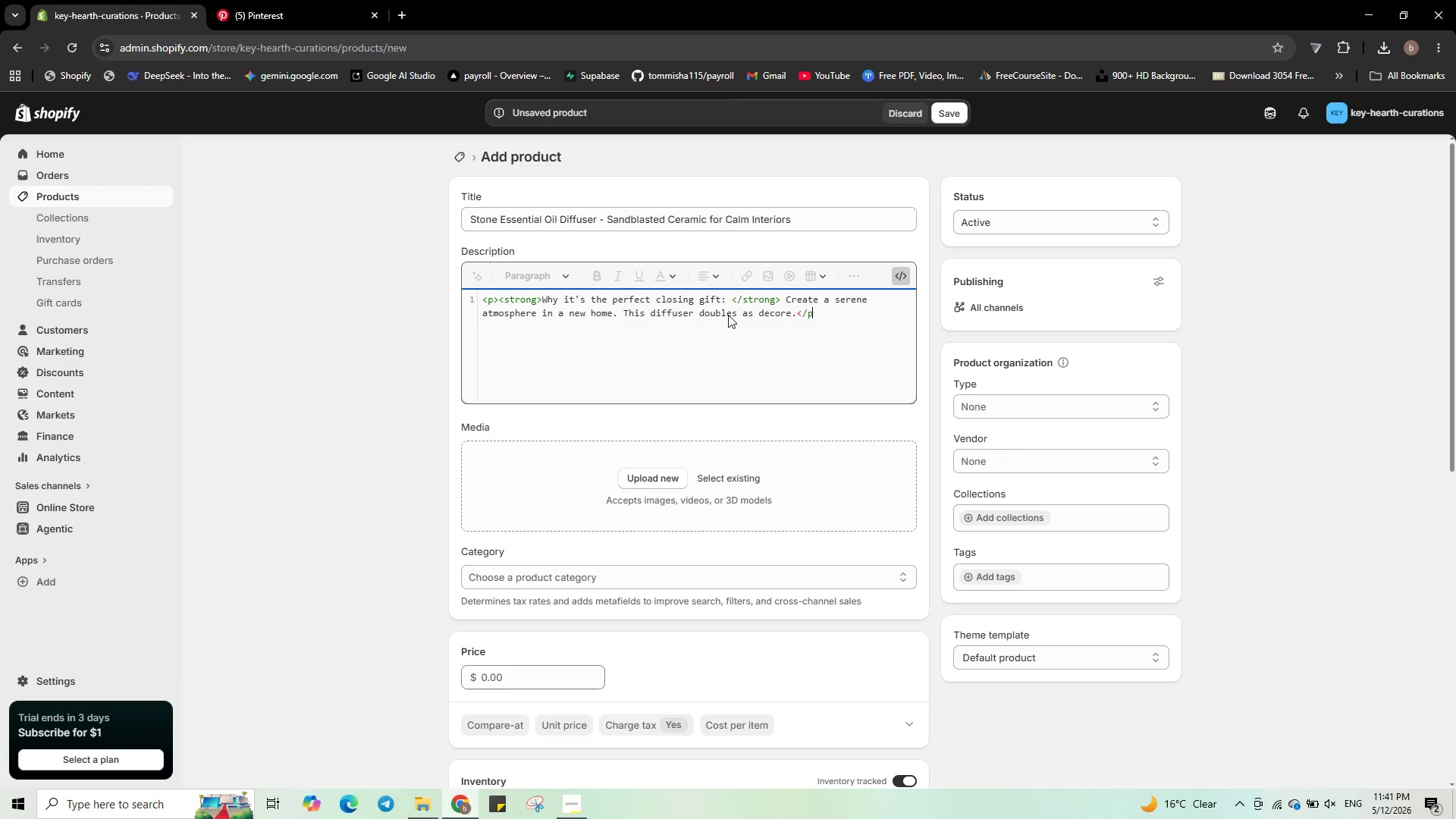 
key(Shift+Period)
 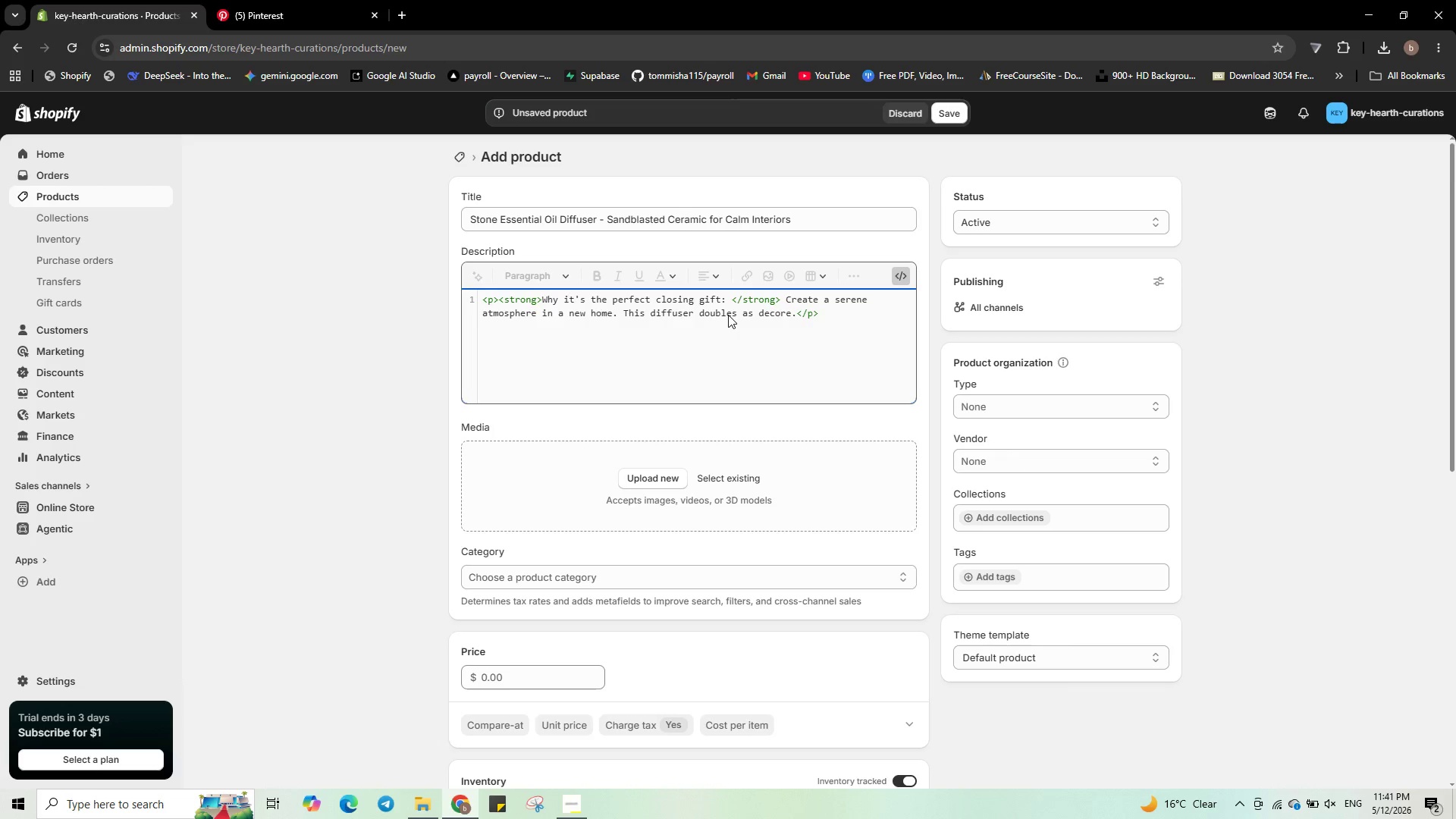 
key(Enter)
 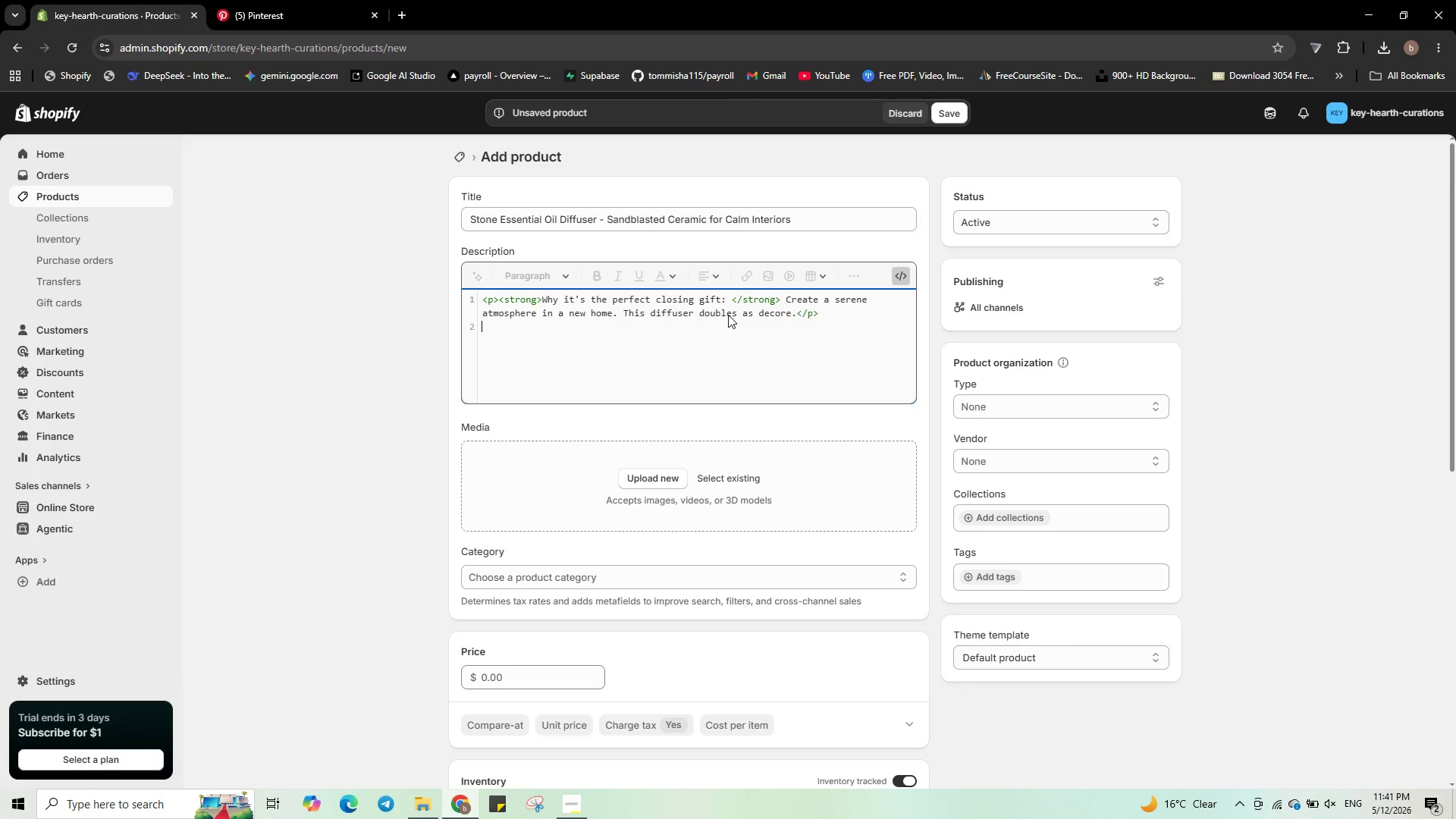 
key(Shift+Comma)
 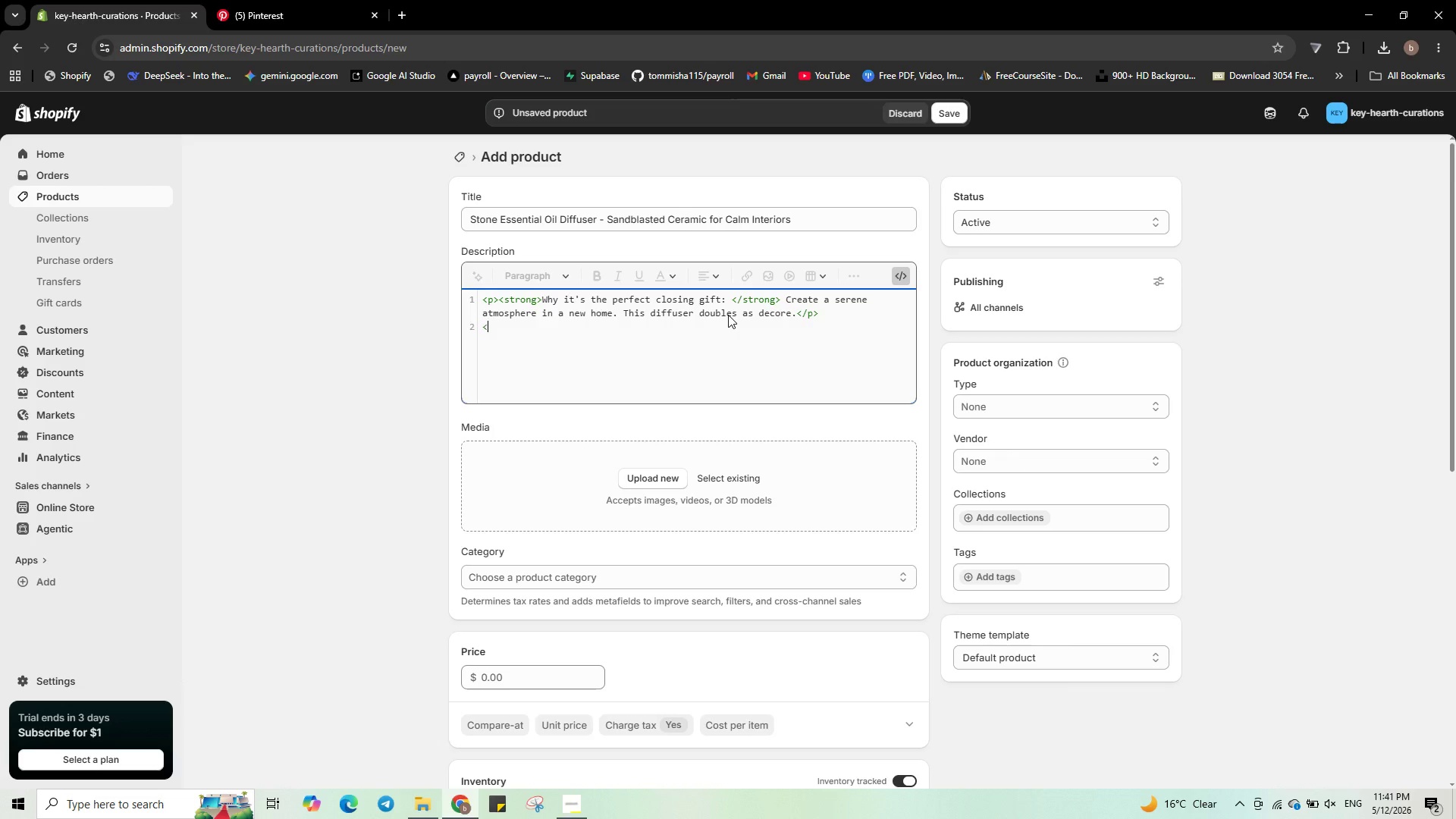 
key(P)
 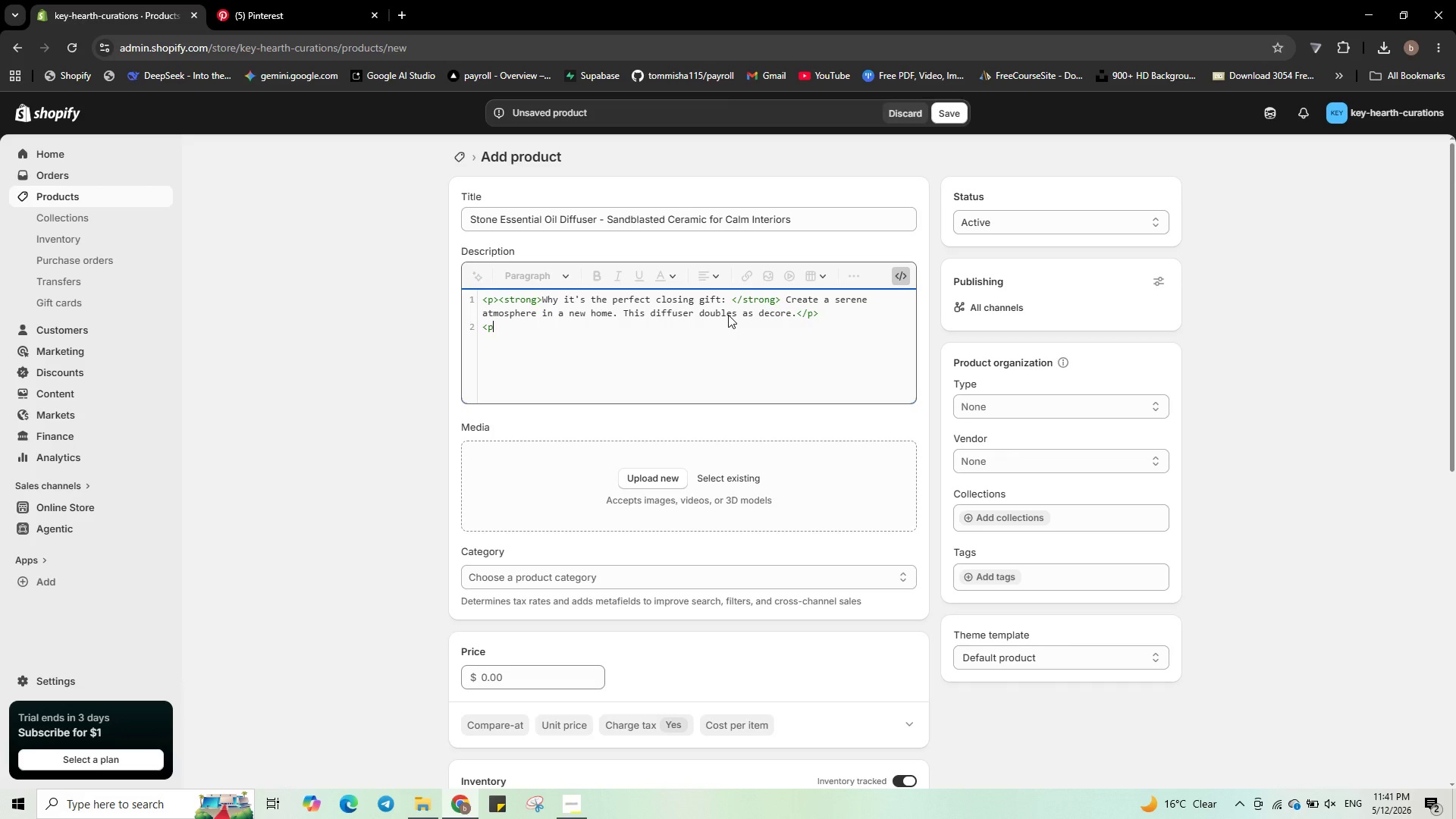 
key(Shift+Period)
 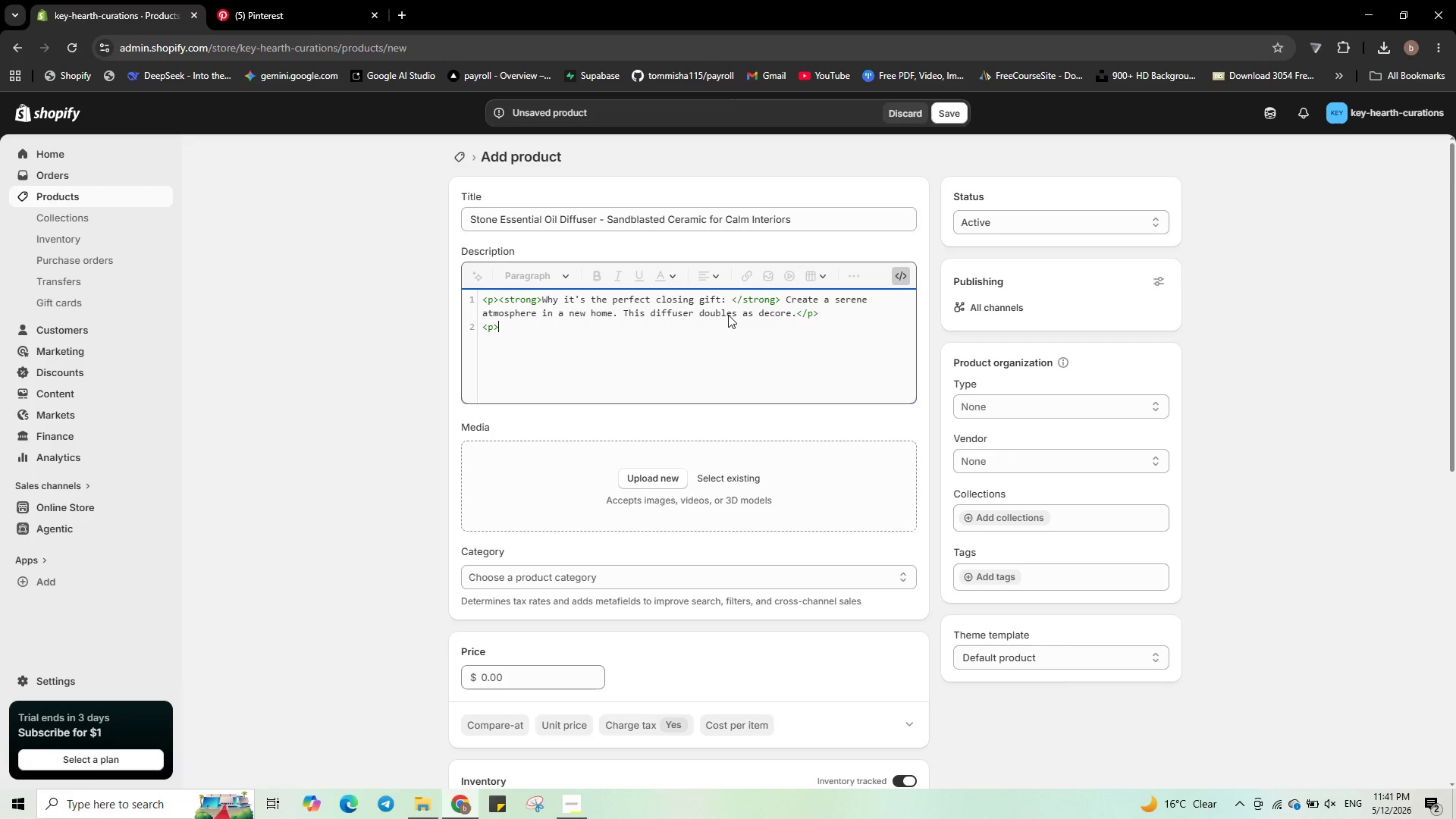 
wait(18.16)
 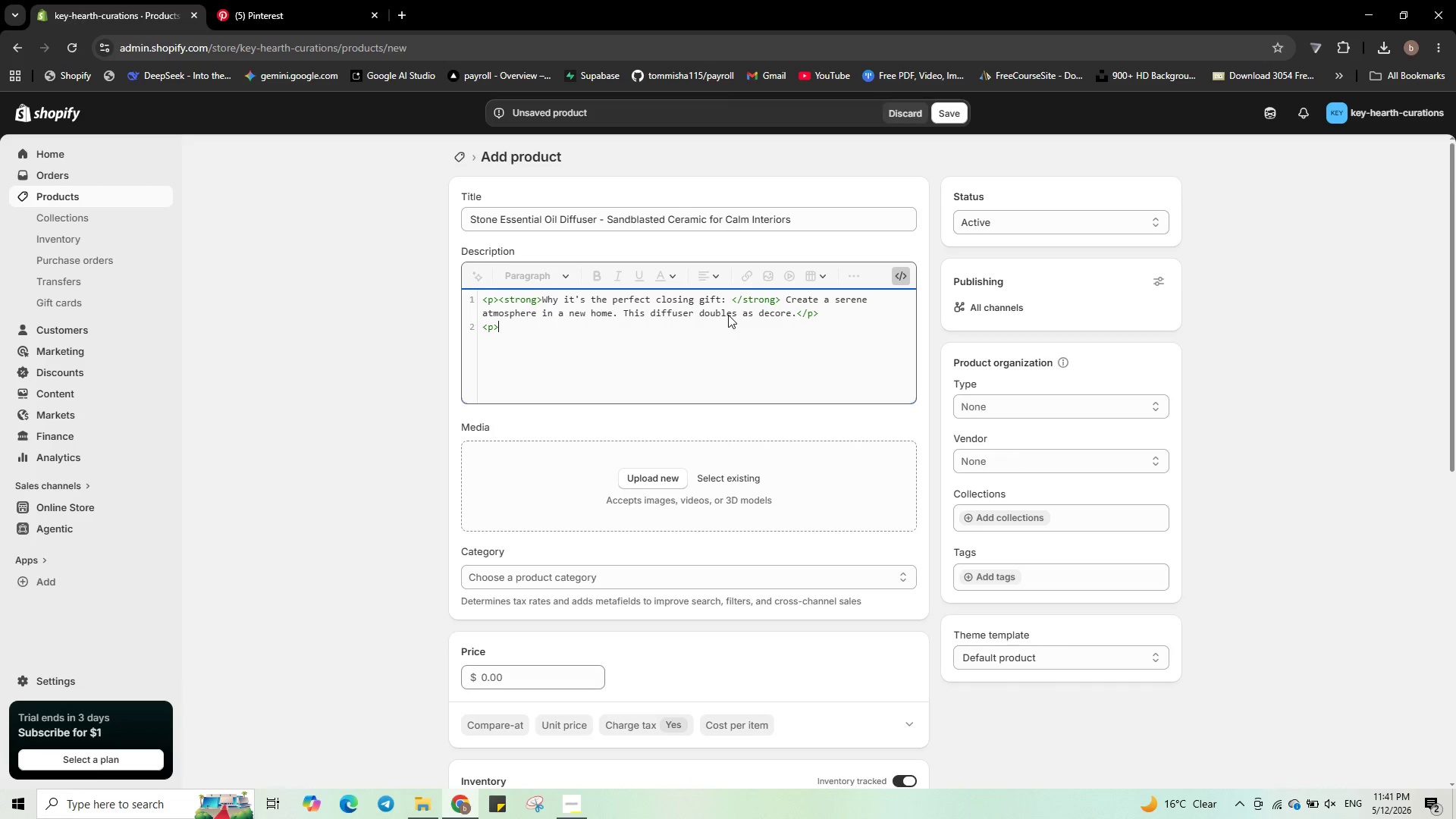 
type(<strong> )
key(Backspace)
 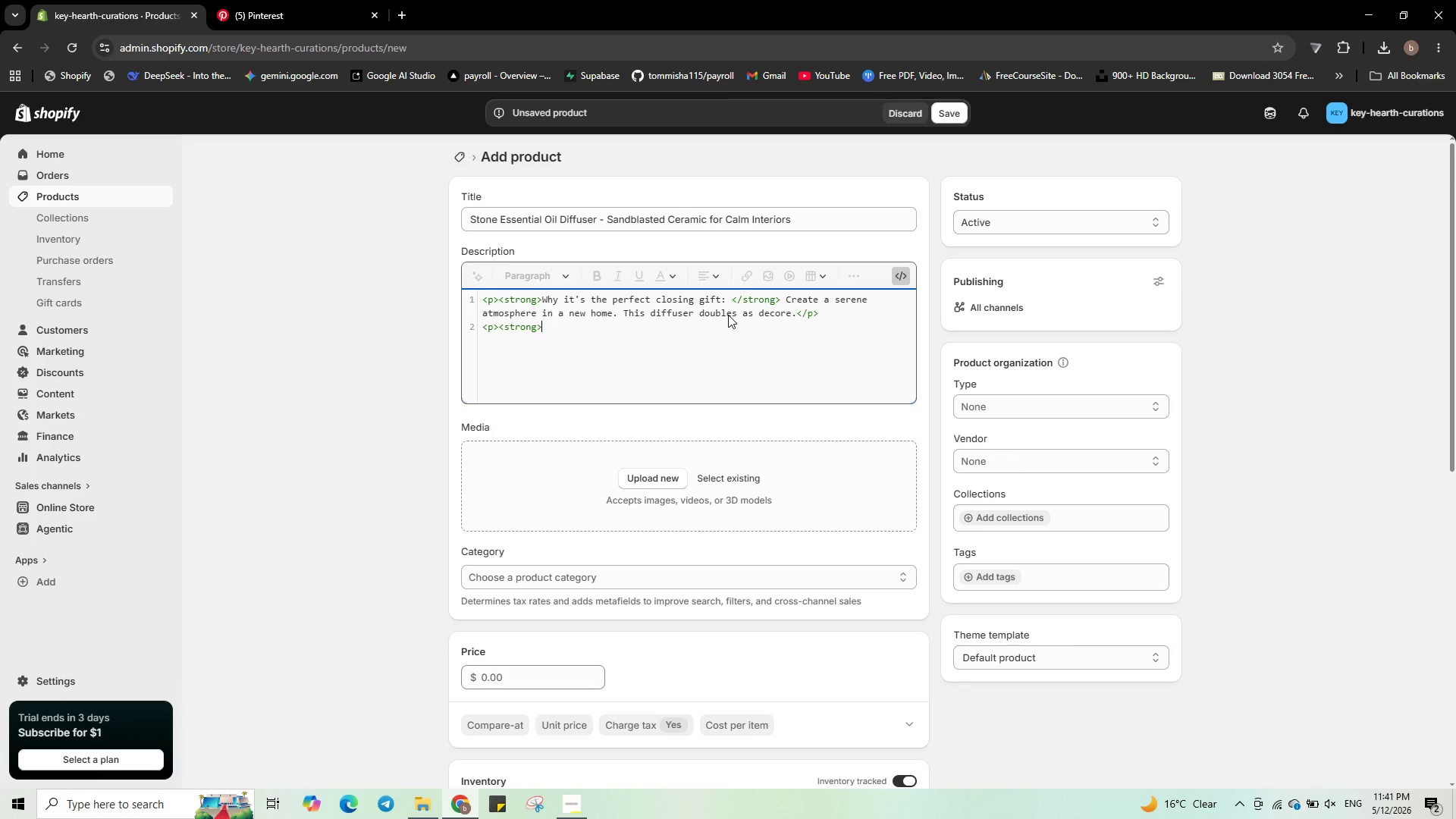 
wait(10.14)
 